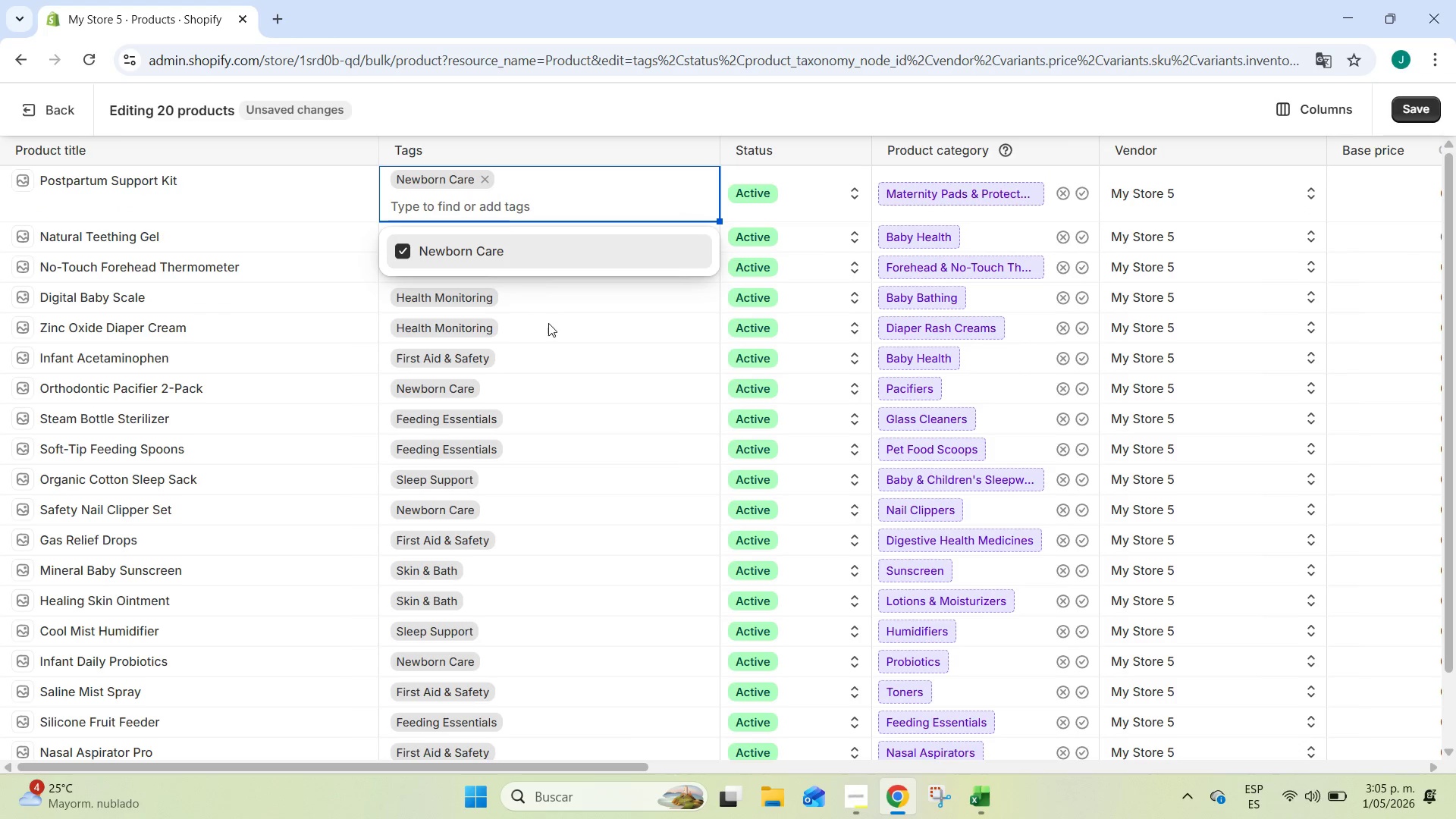 
left_click([548, 323])
 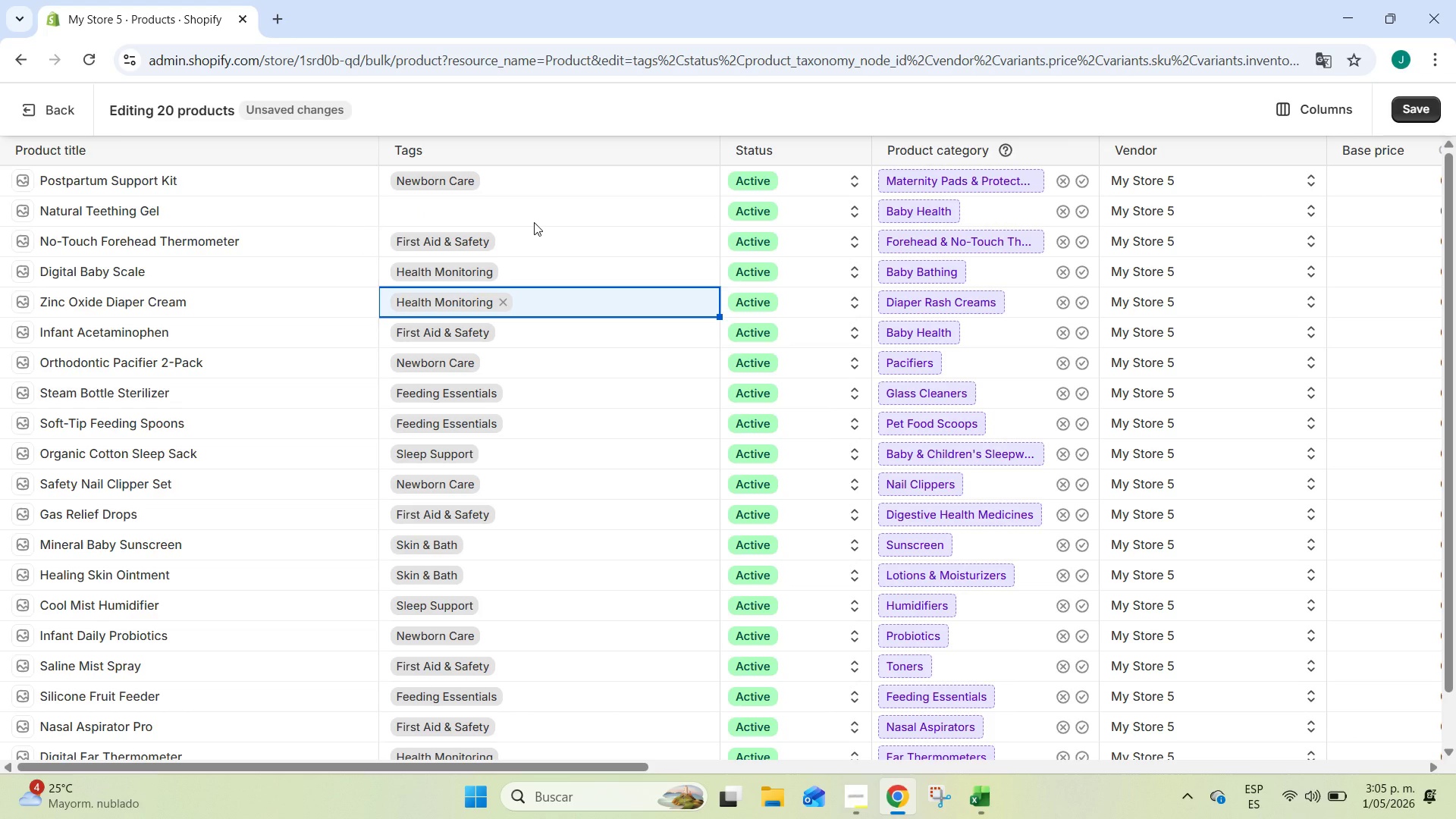 
left_click([534, 222])
 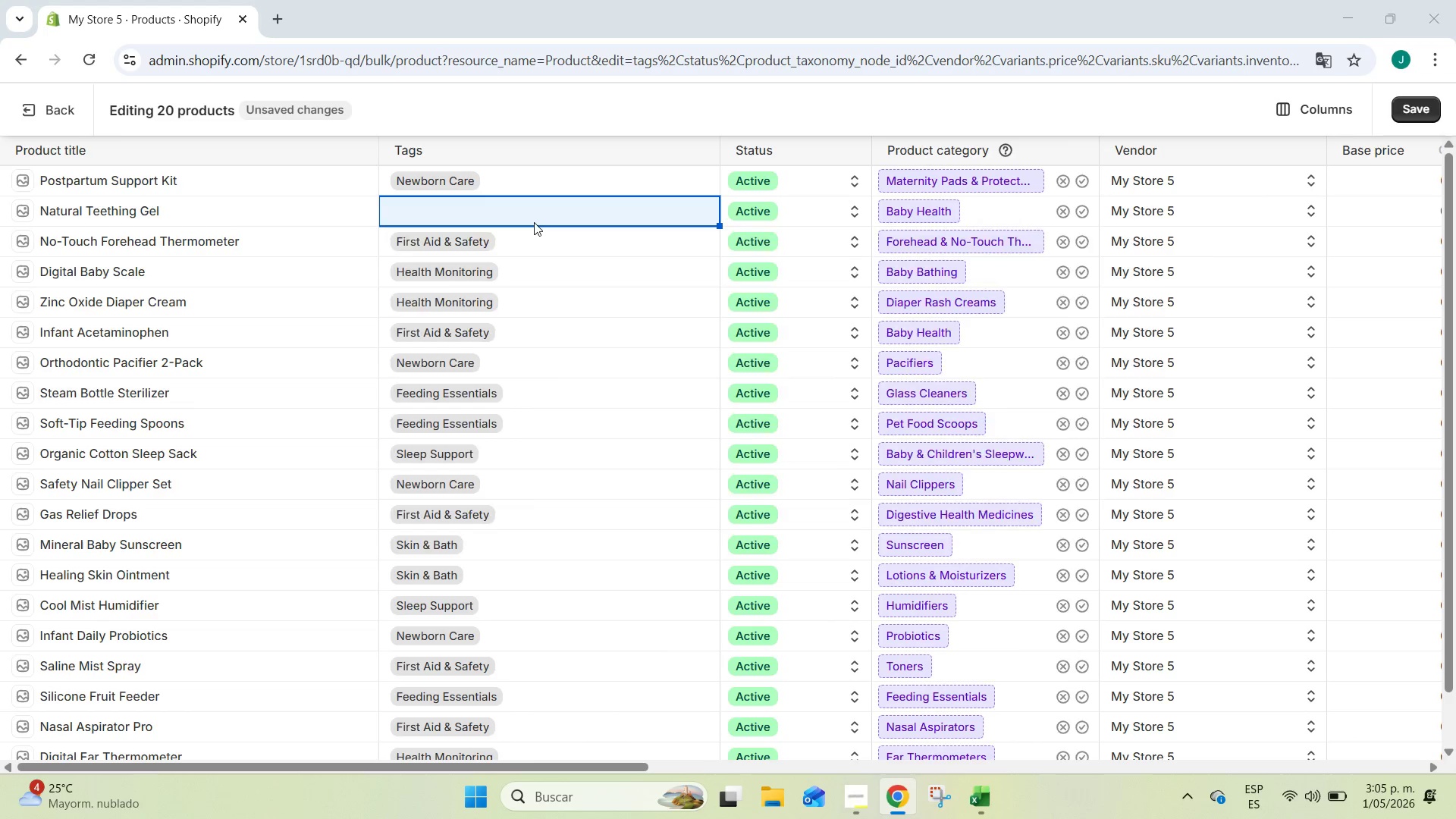 
key(Alt+AltLeft)
 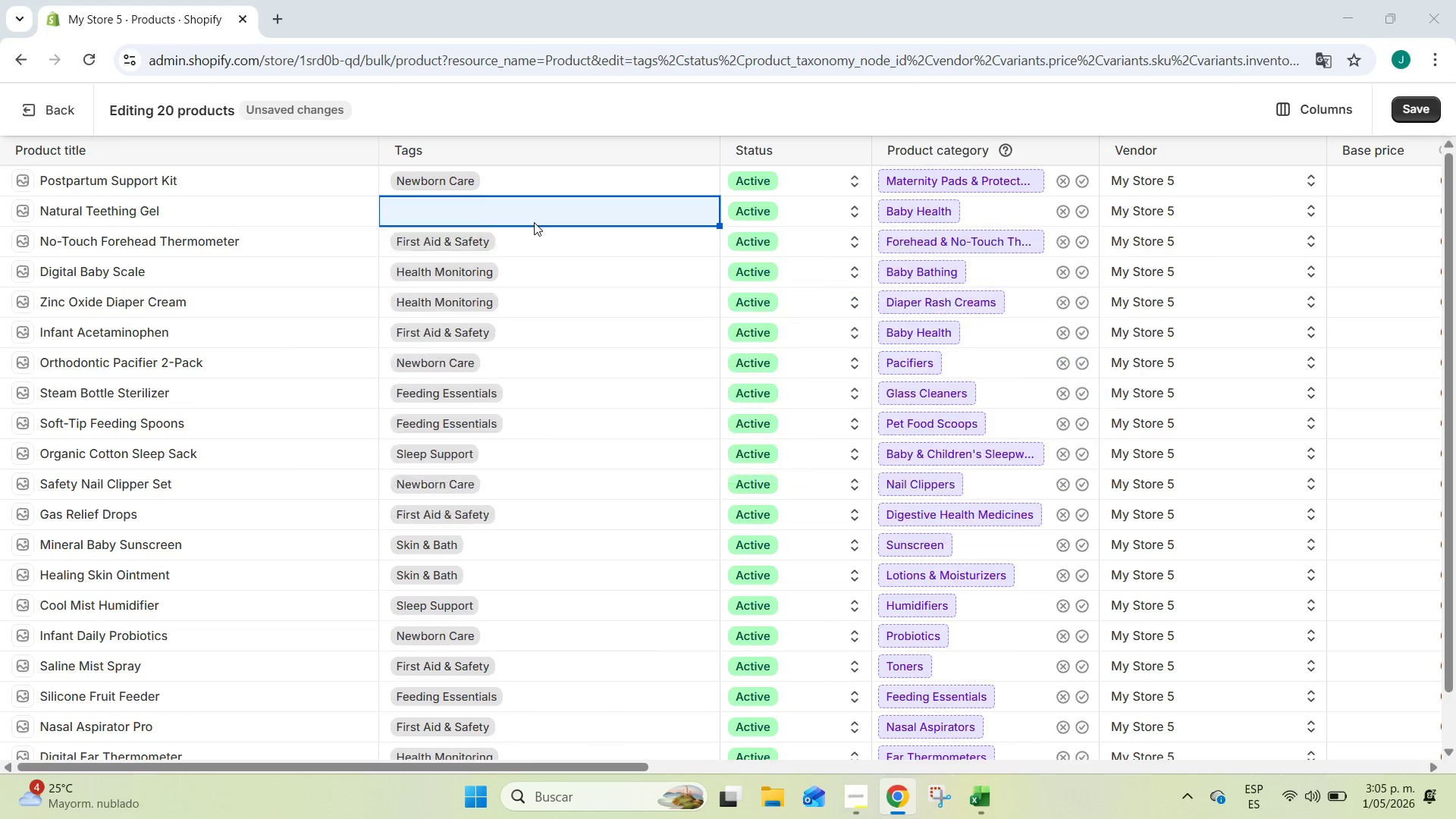 
key(Alt+Tab)
 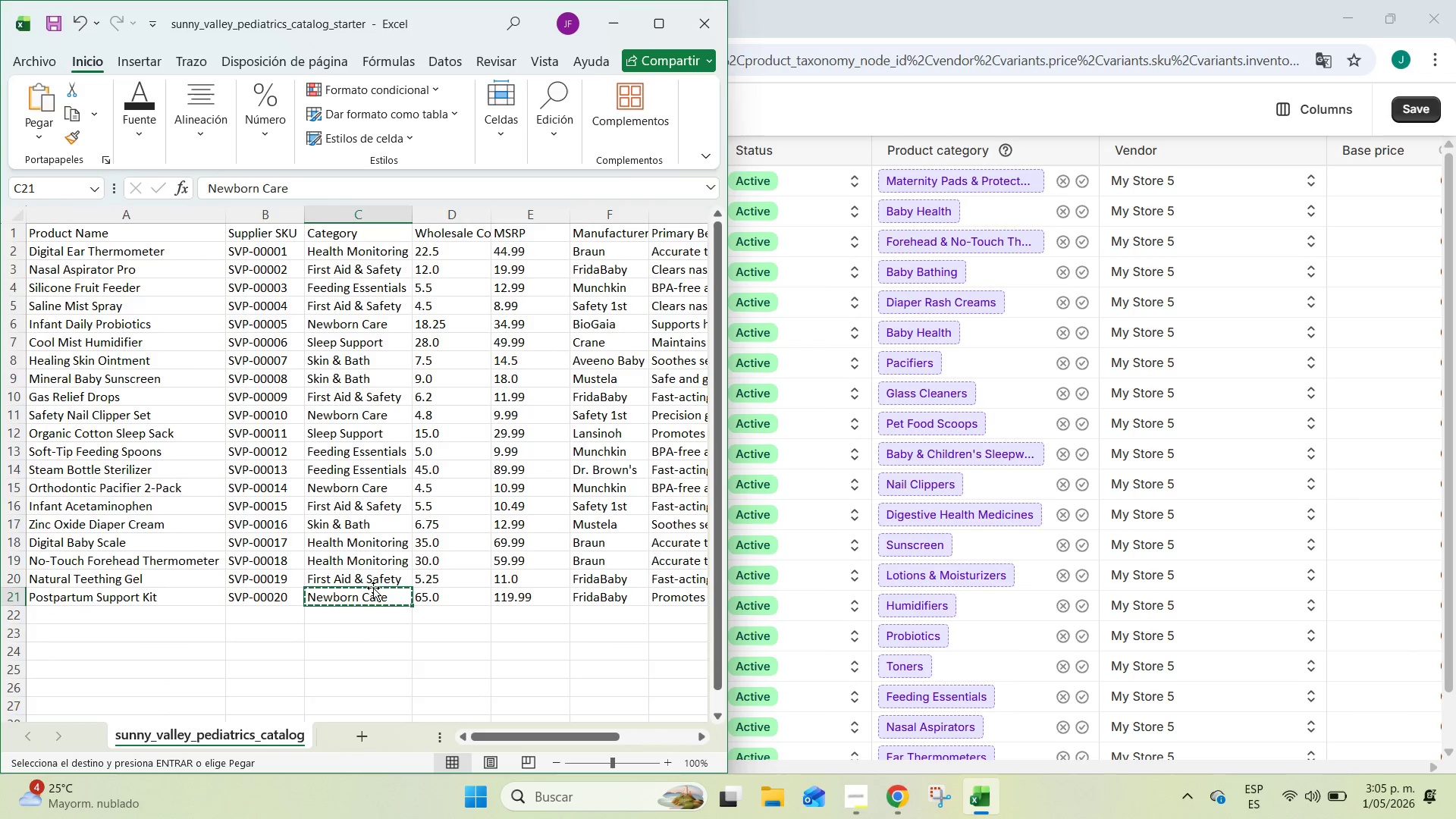 
left_click([373, 583])
 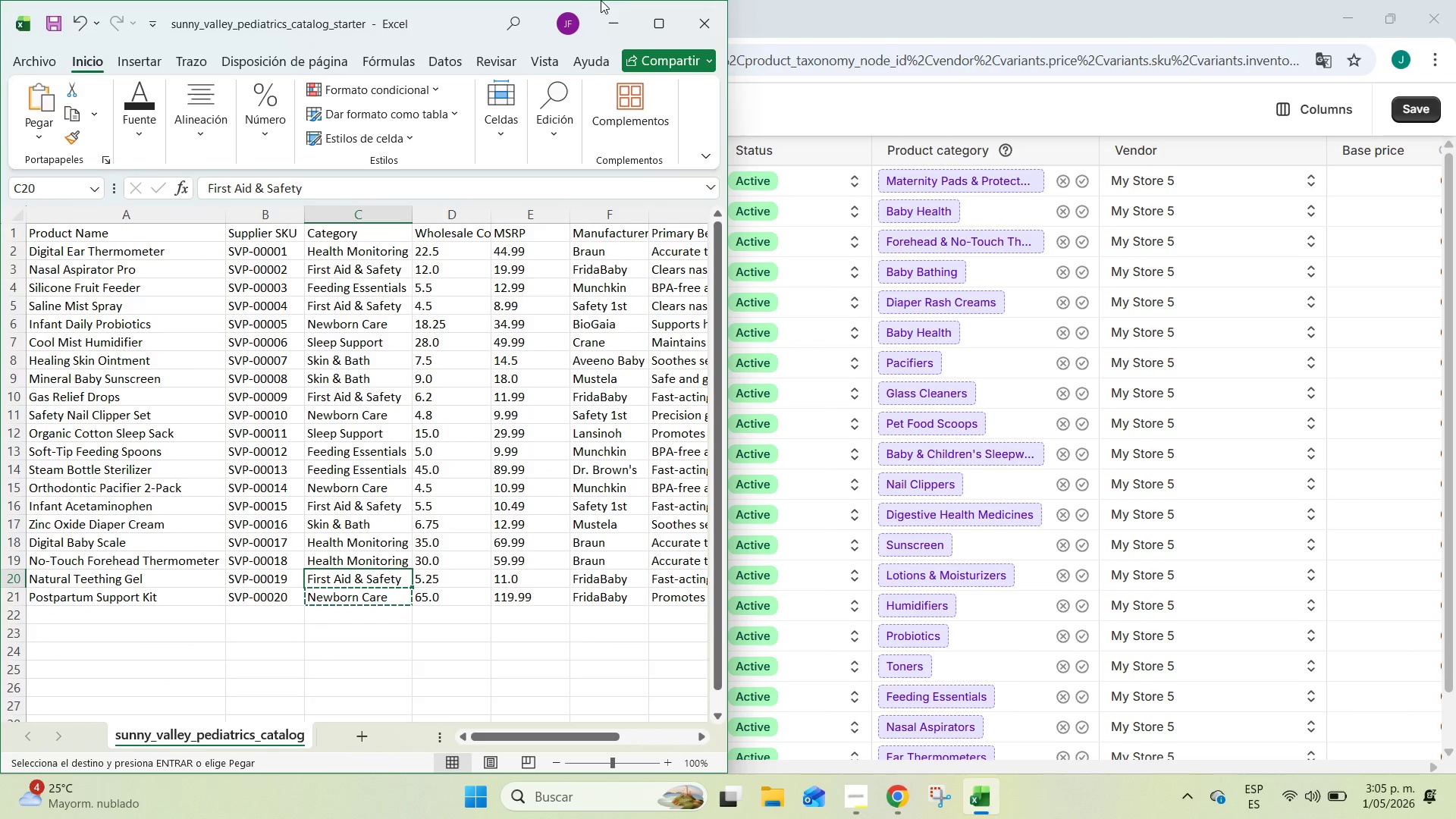 
left_click([604, 3])
 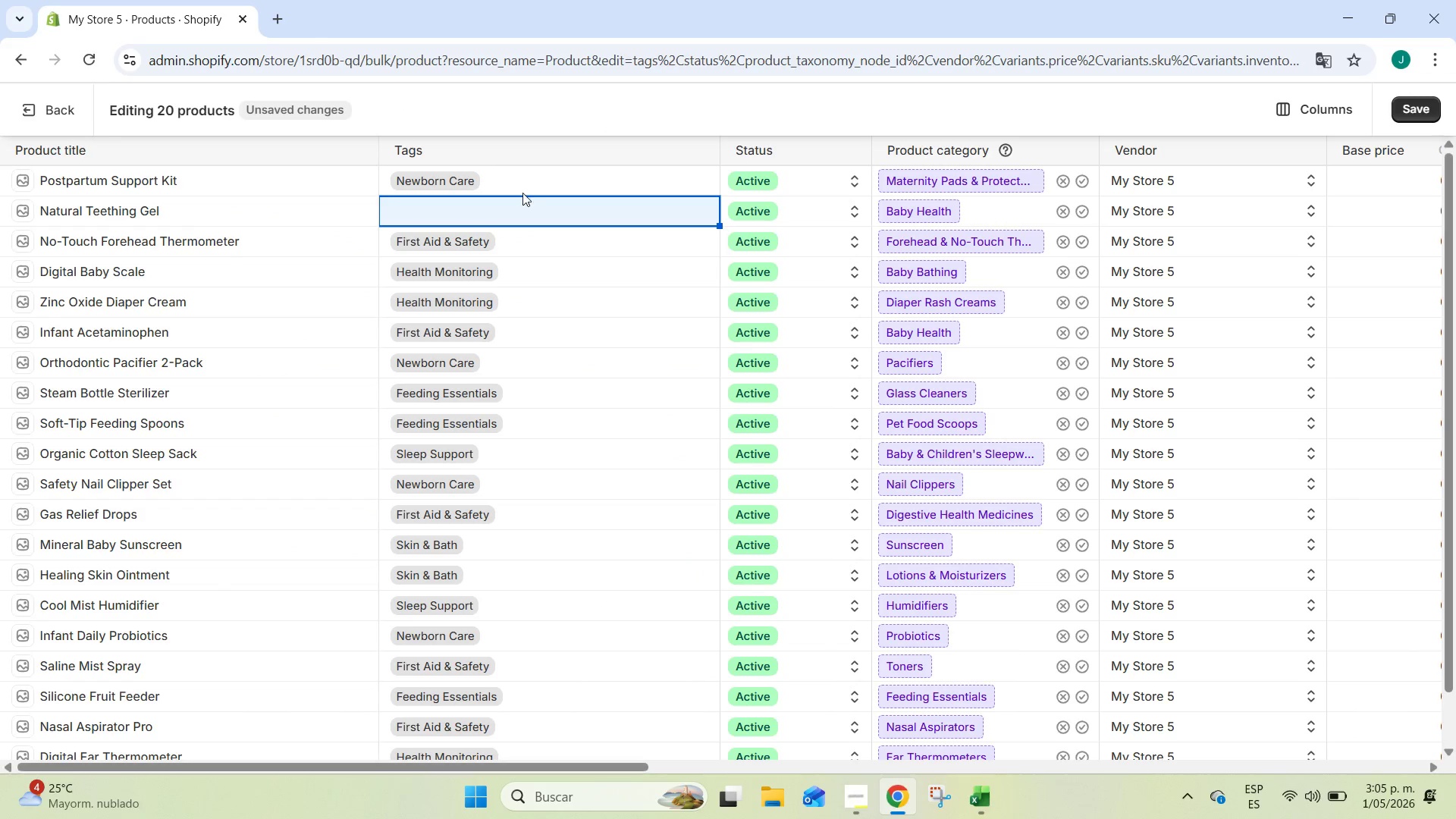 
key(Alt+AltLeft)
 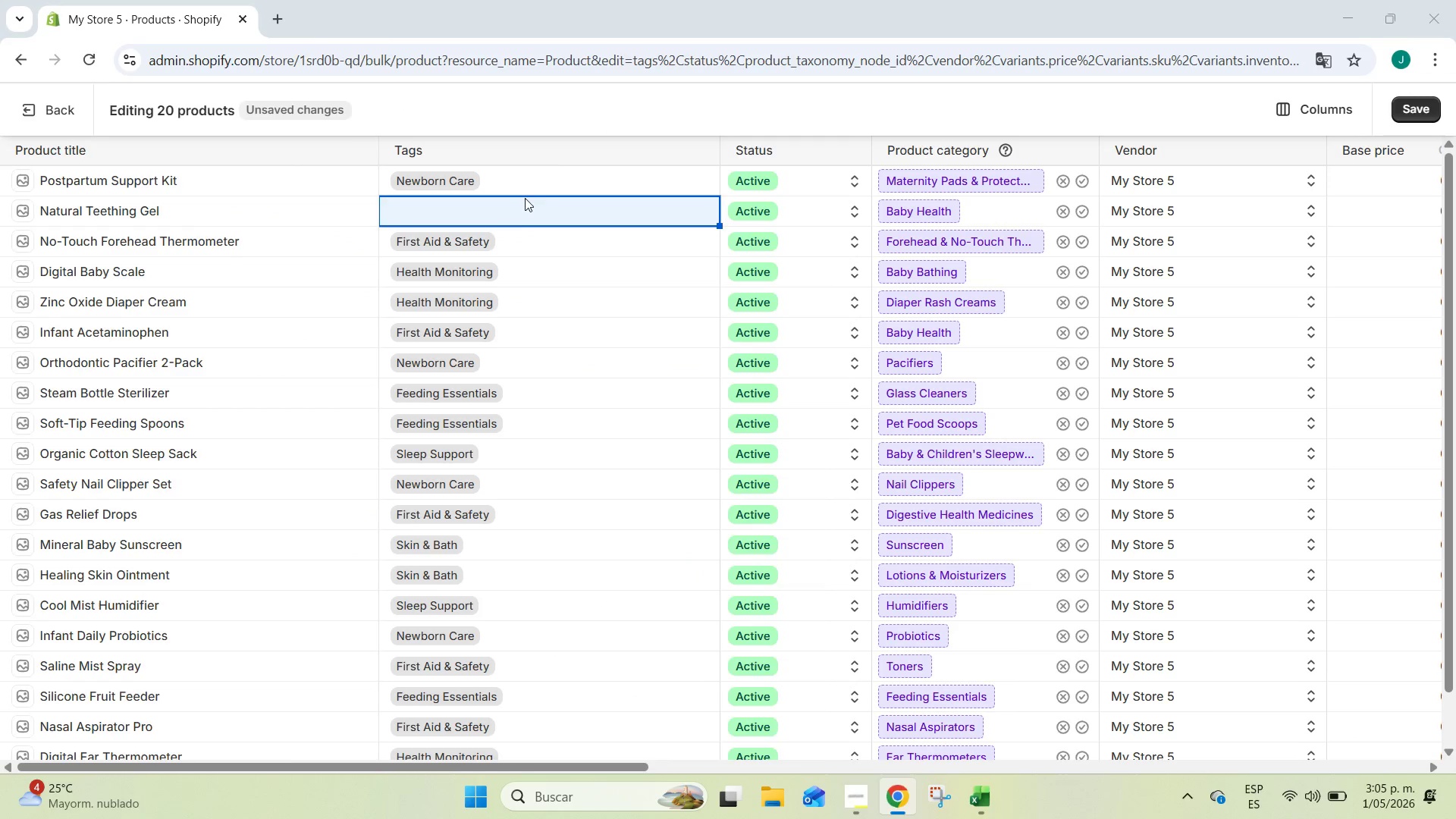 
key(Alt+Tab)
 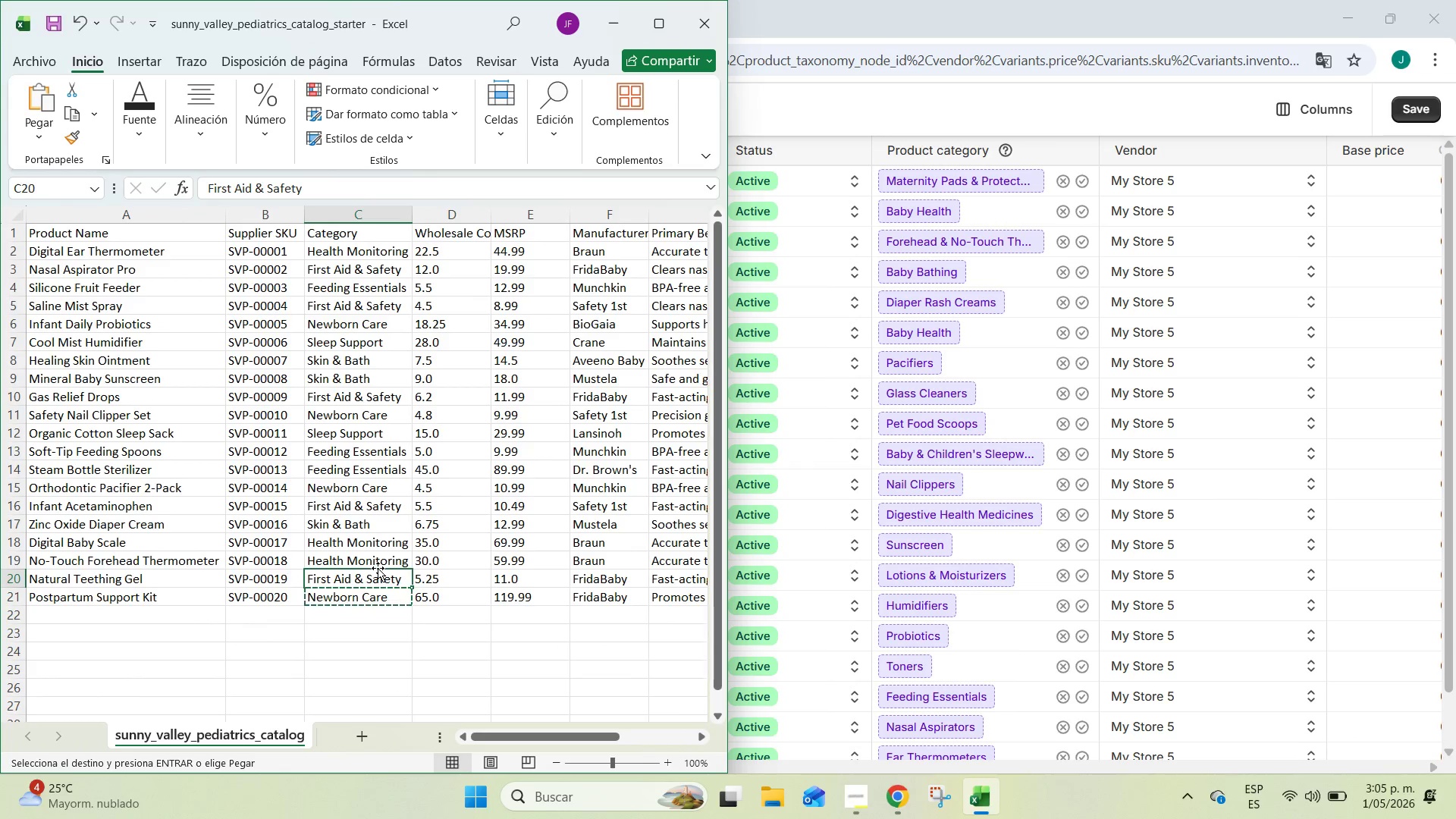 
left_click([376, 558])
 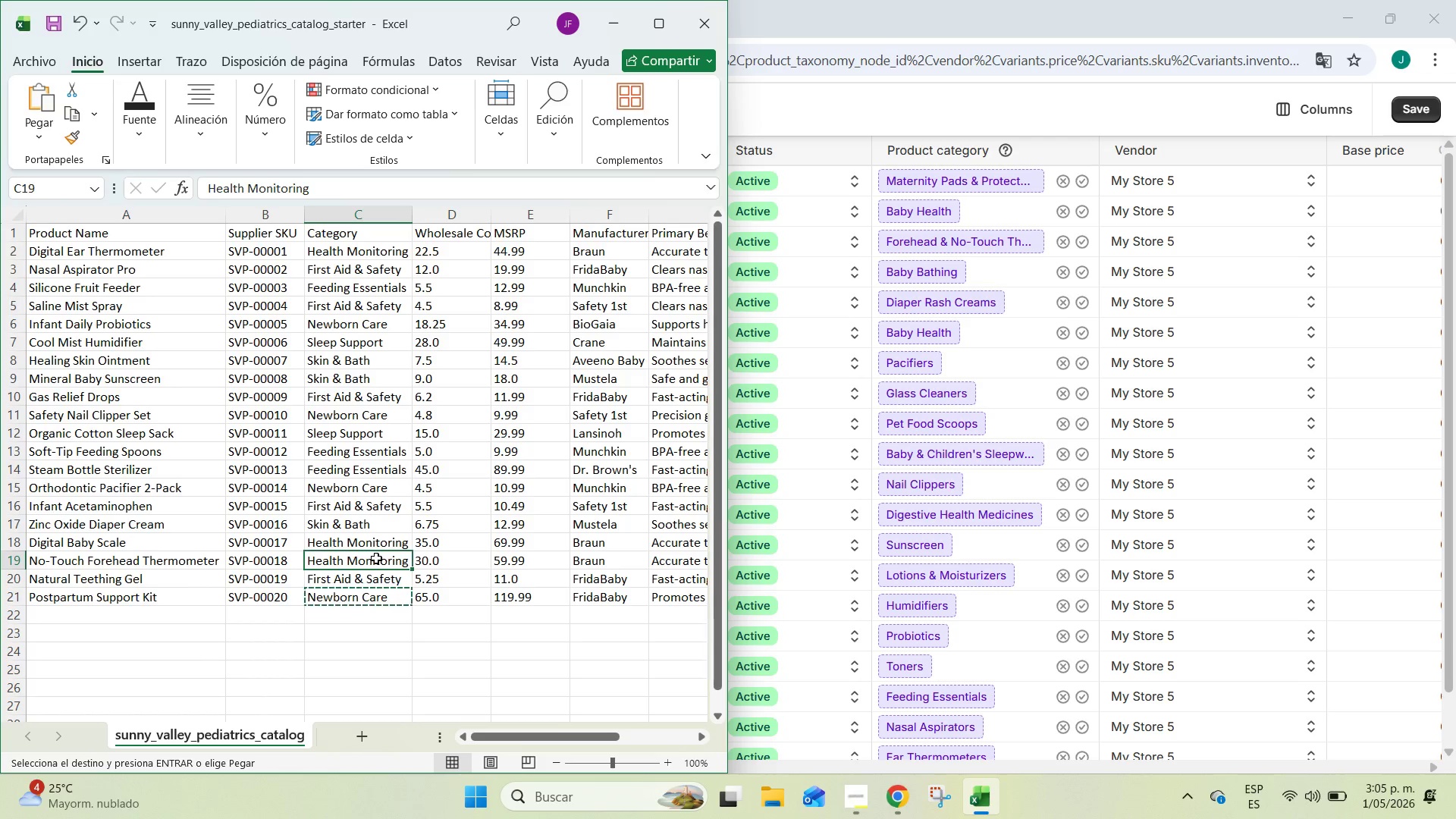 
key(Control+C)
 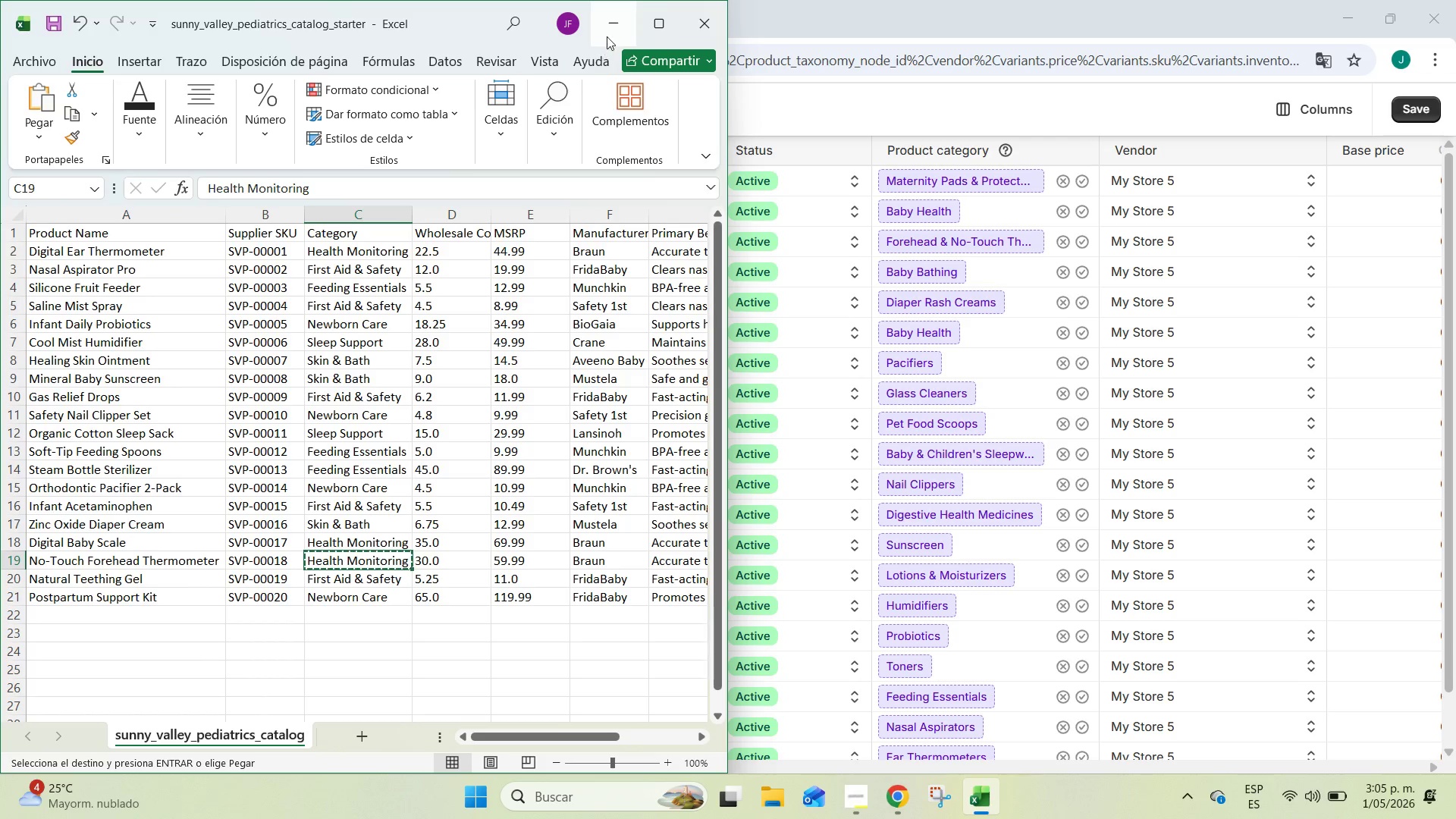 
left_click([607, 35])
 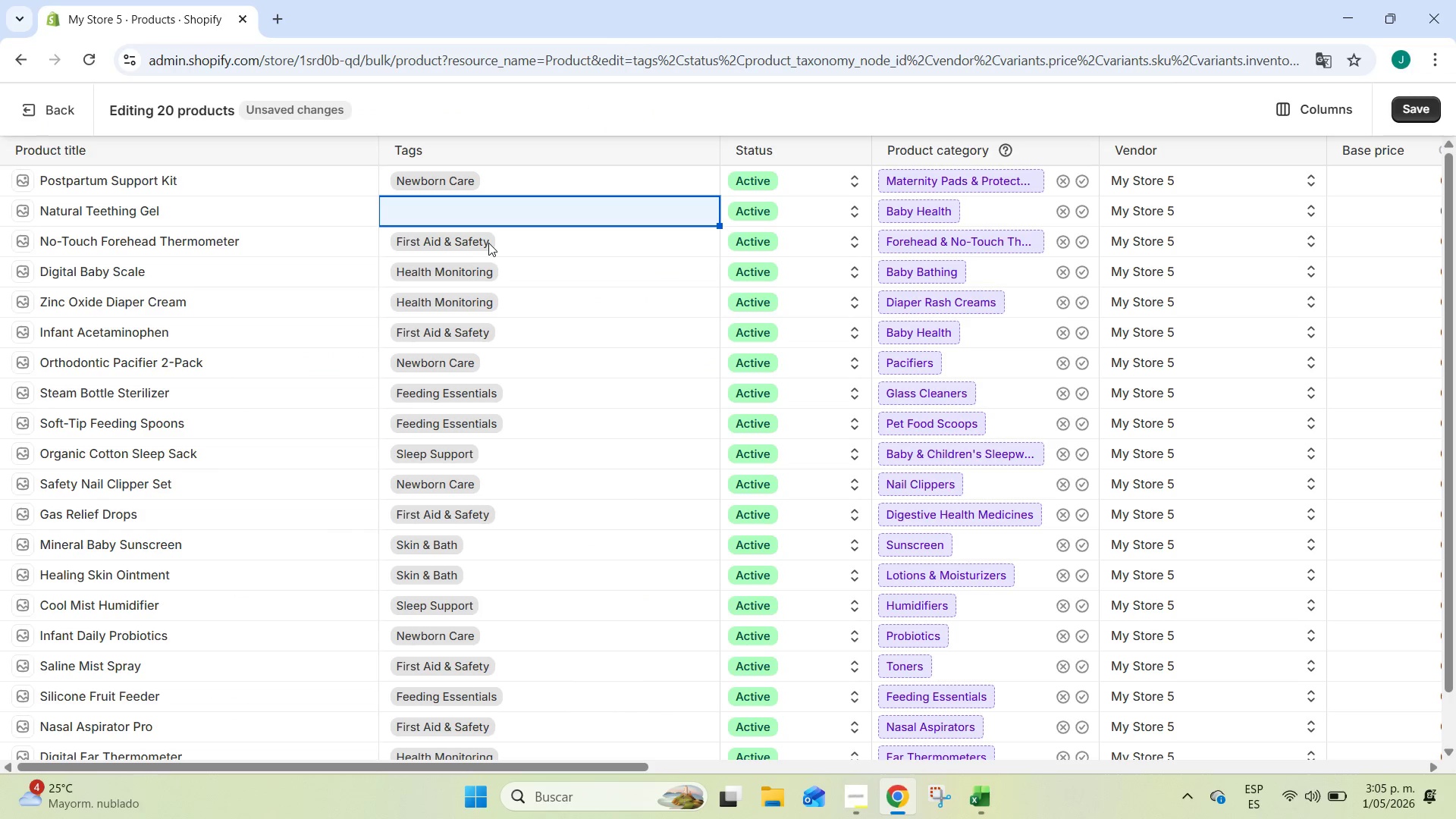 
left_click([482, 243])
 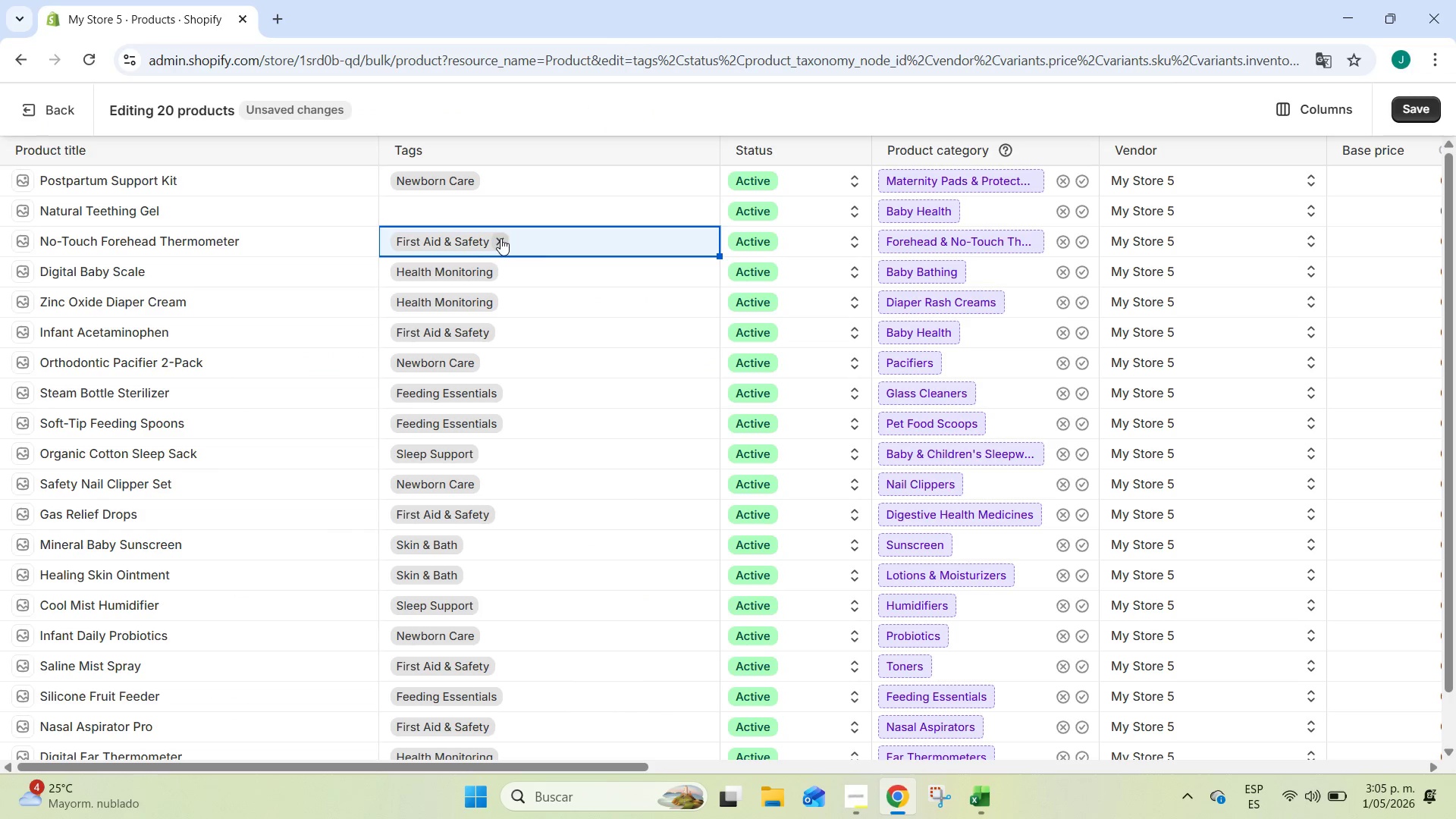 
left_click([500, 238])
 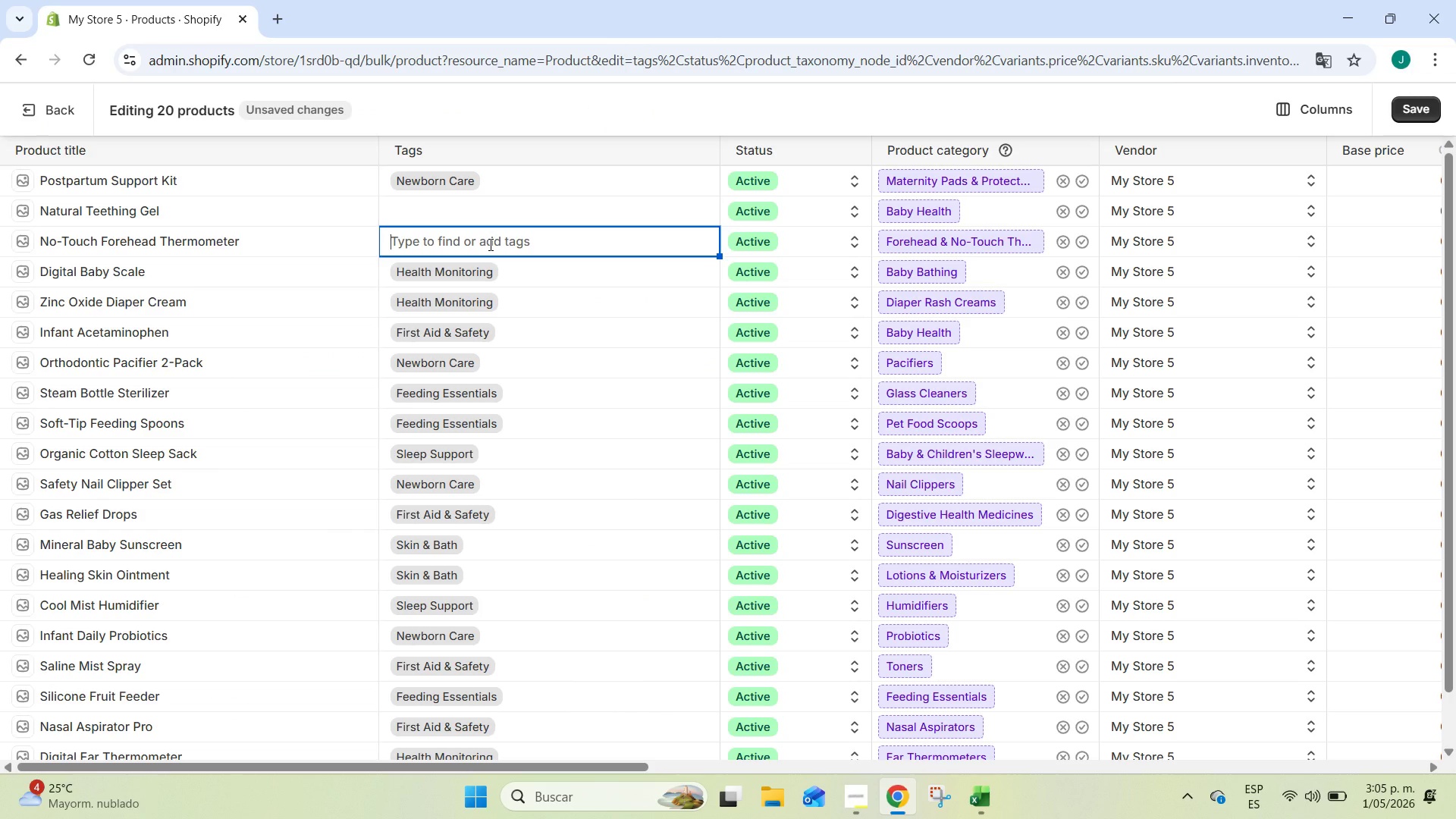 
key(Control+ControlLeft)
 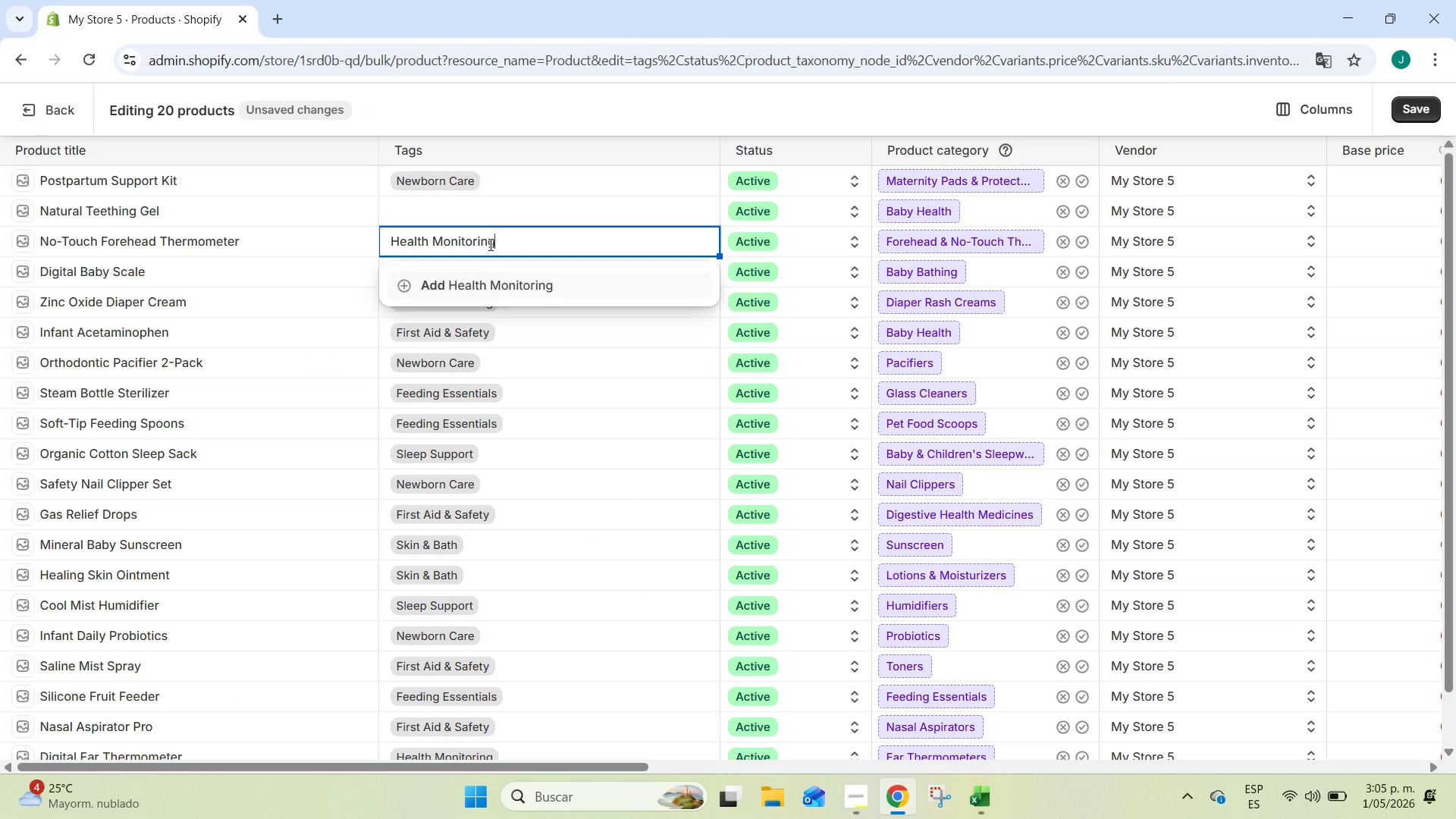 
key(Control+V)
 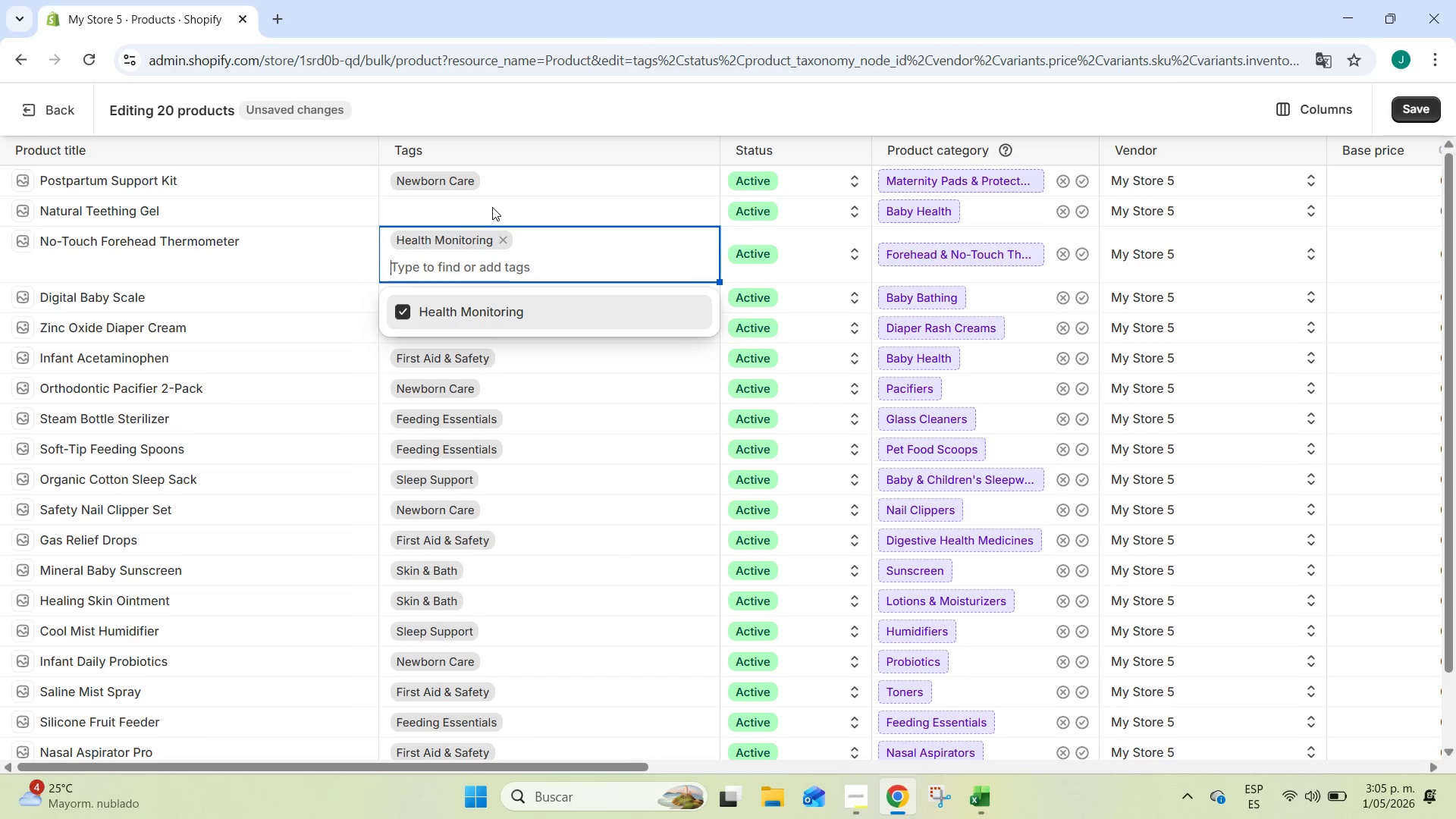 
left_click([502, 210])
 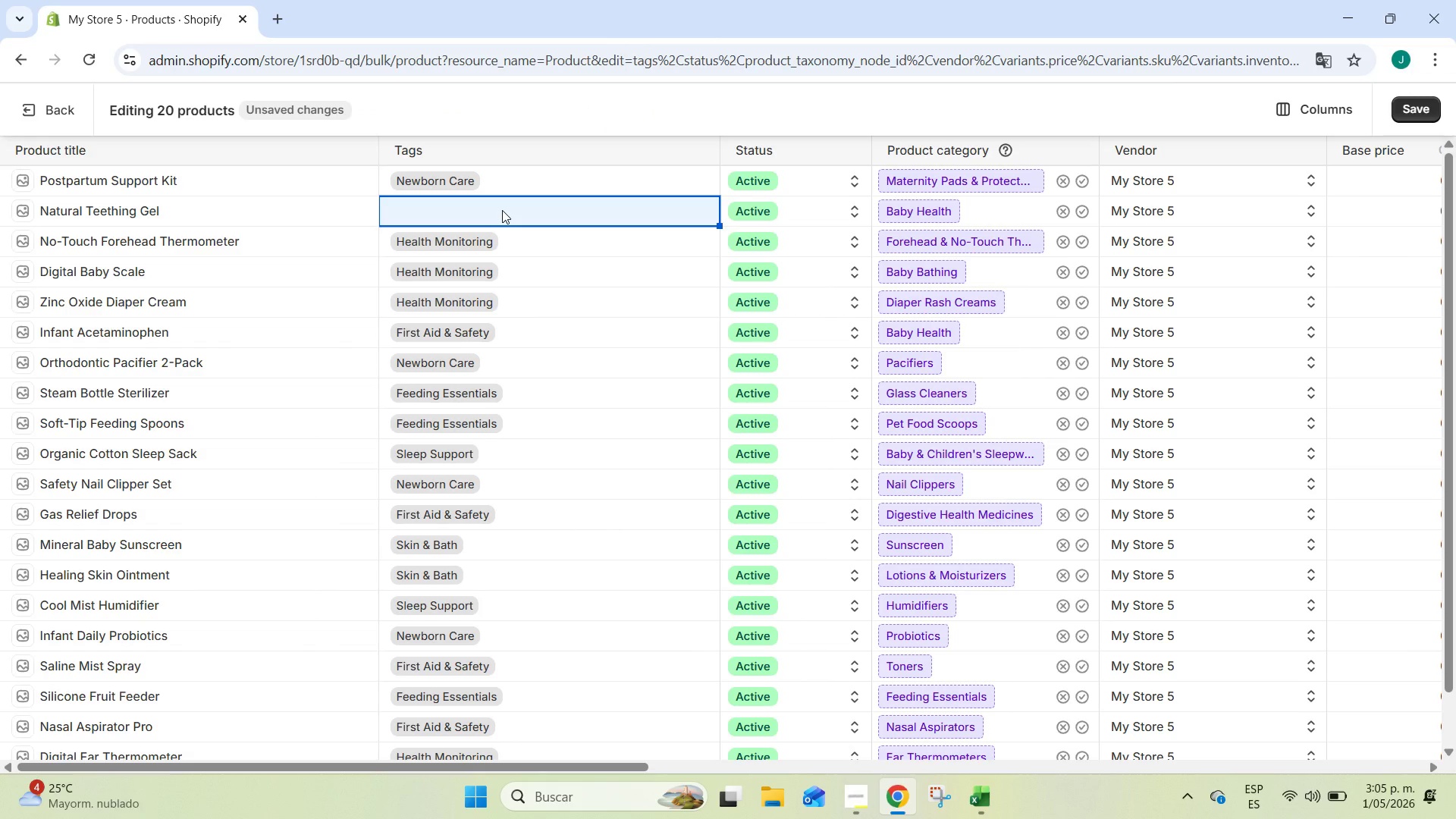 
key(Alt+AltLeft)
 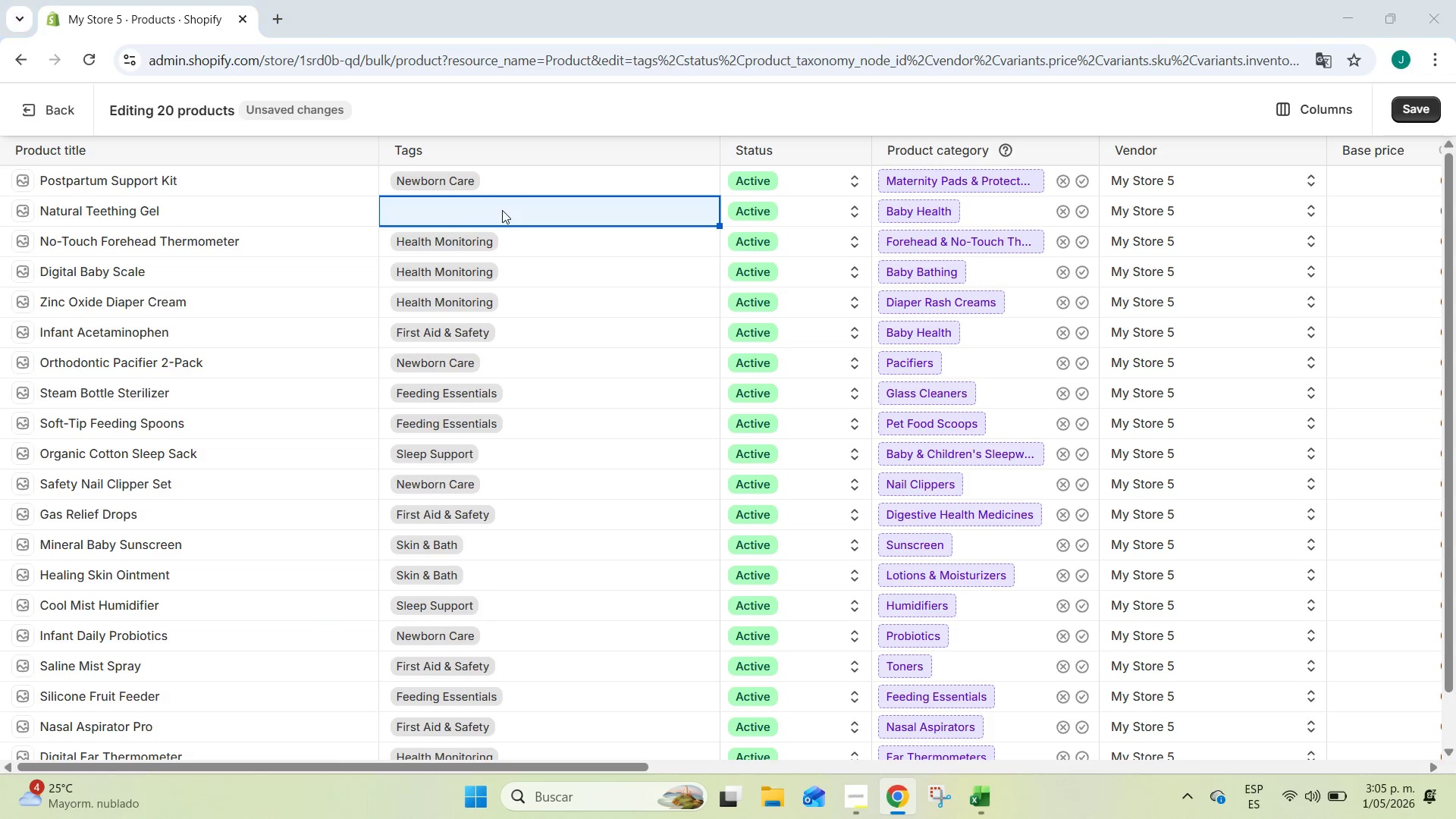 
key(Alt+Tab)
 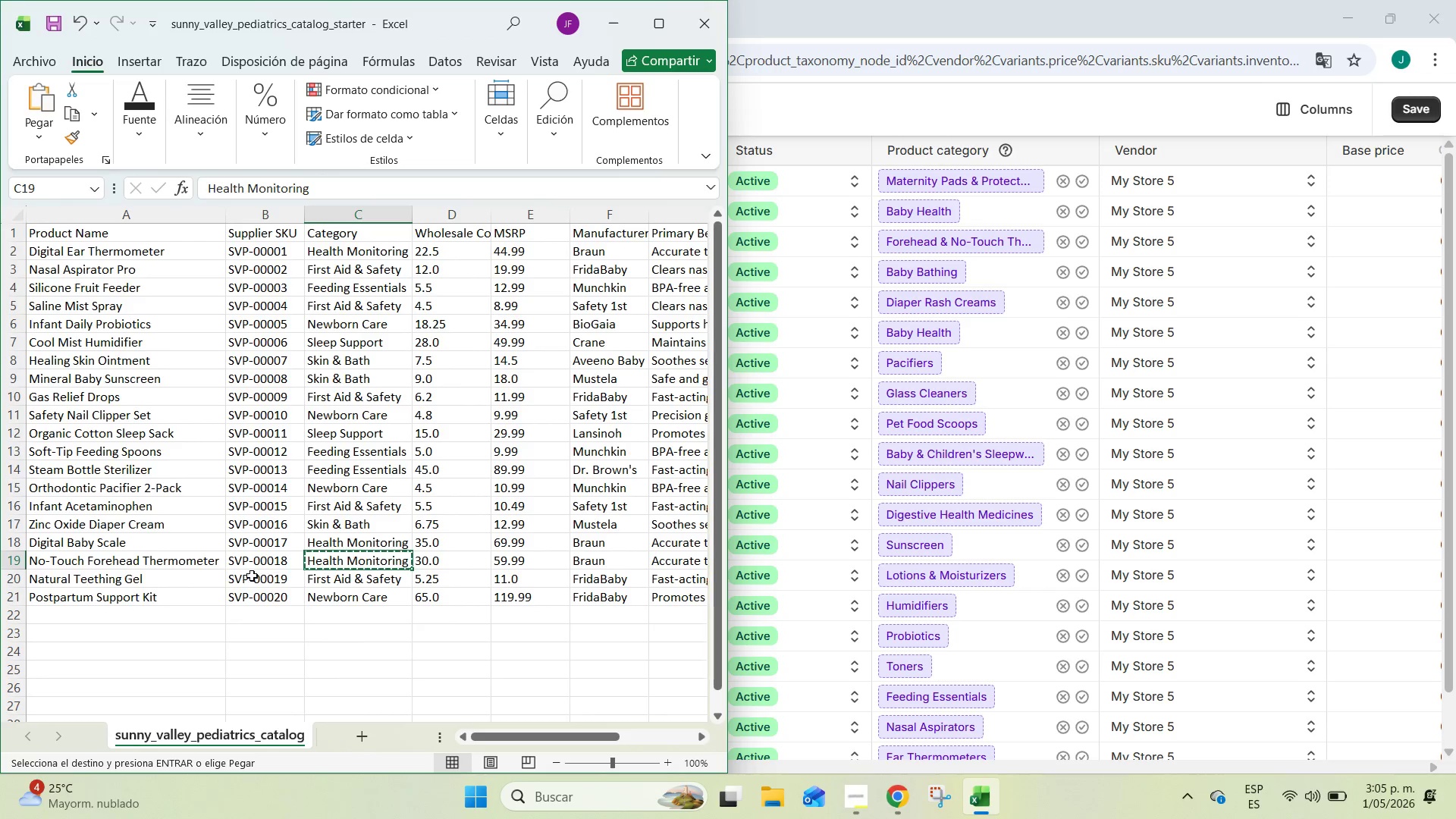 
key(Alt+AltLeft)
 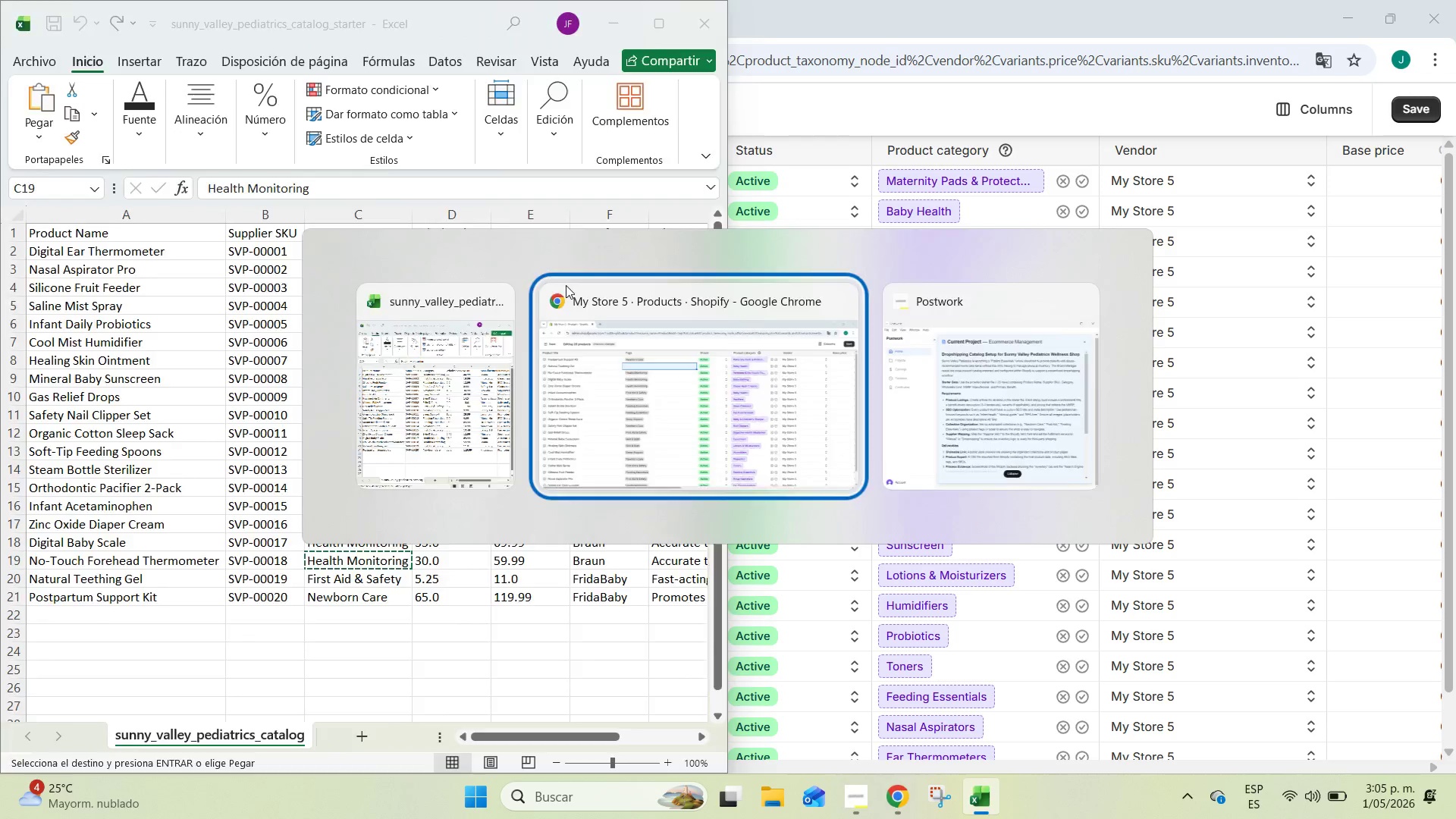 
key(Alt+Tab)
 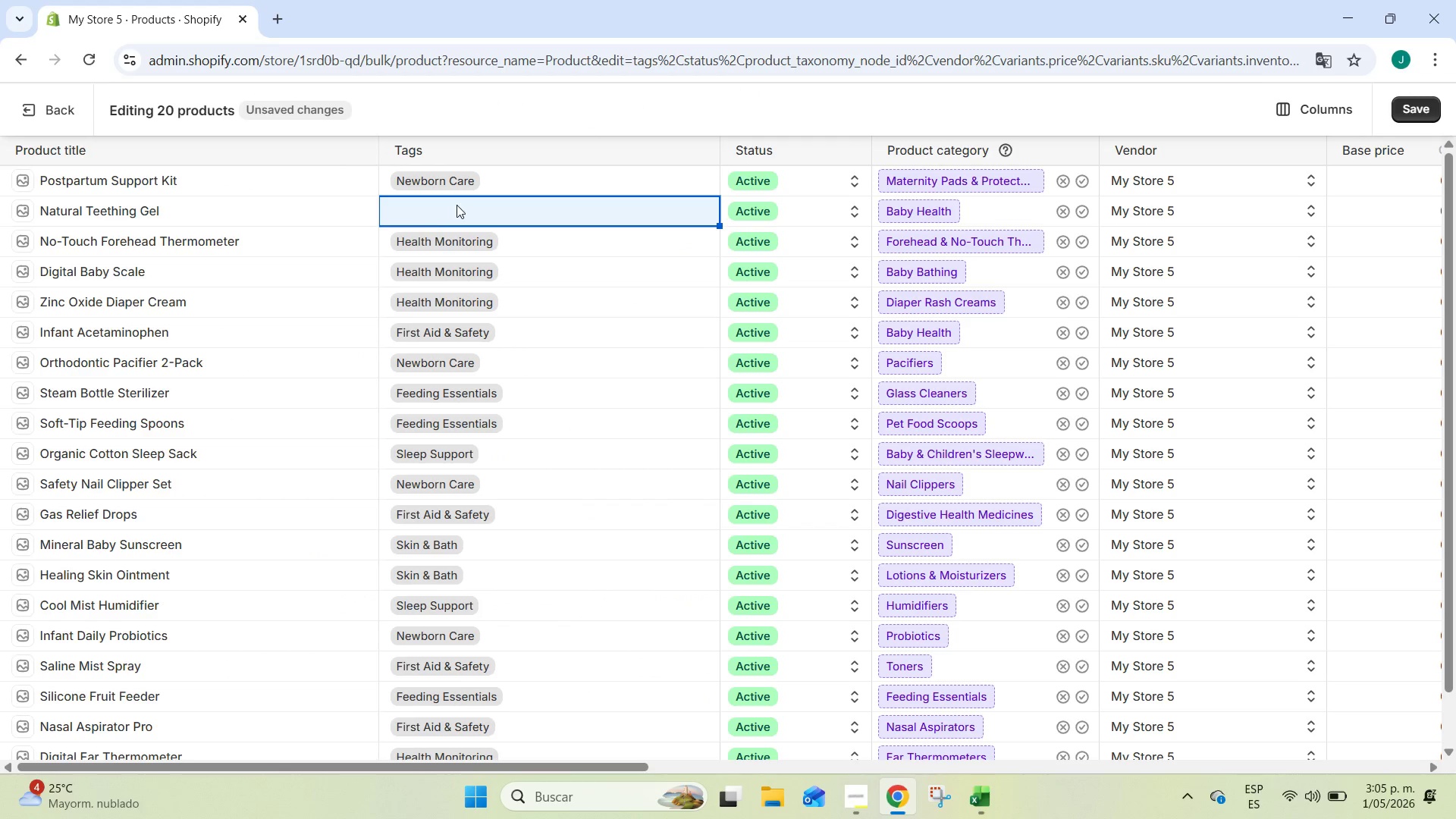 
key(Alt+AltLeft)
 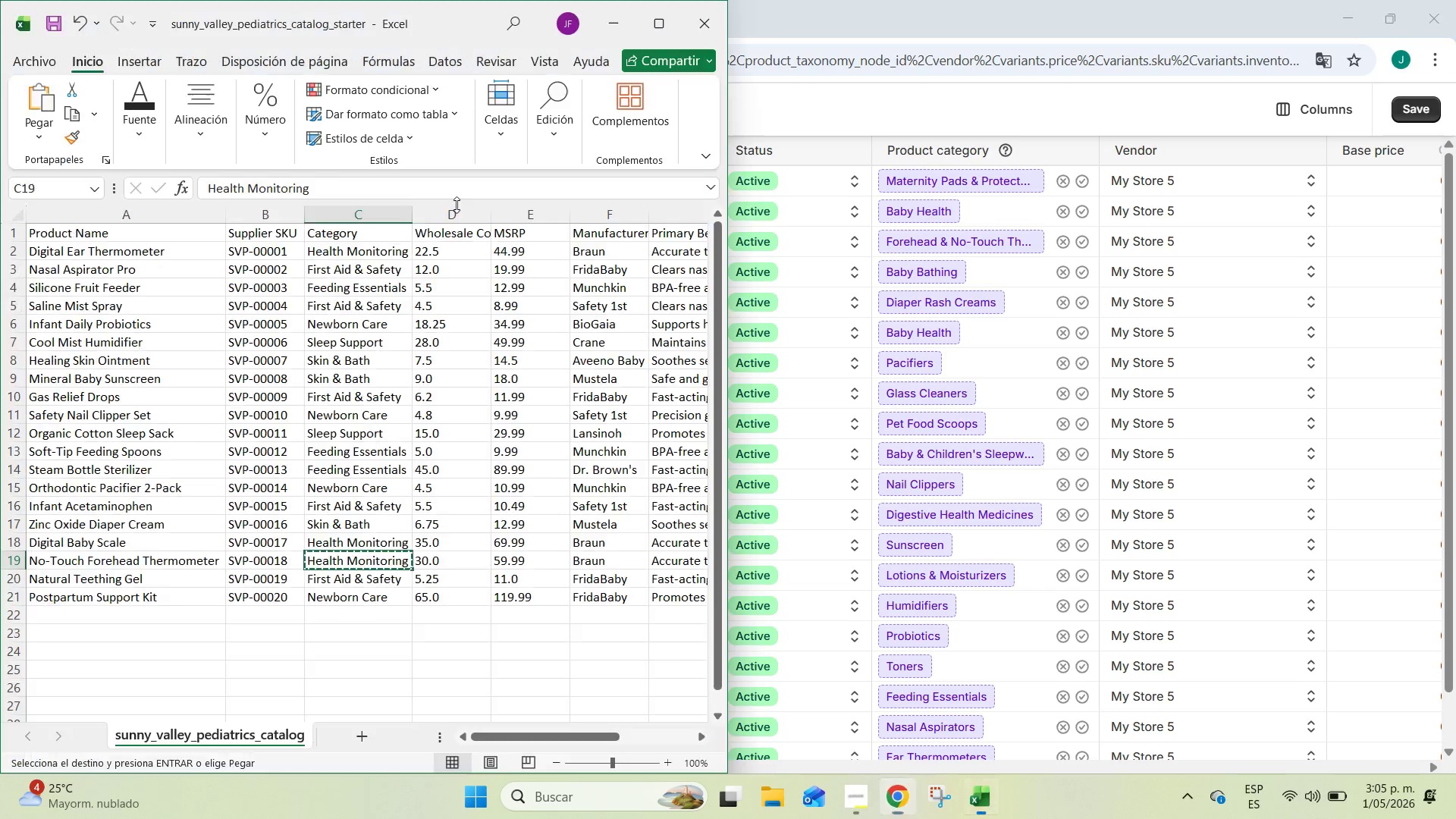 
key(Alt+Tab)
 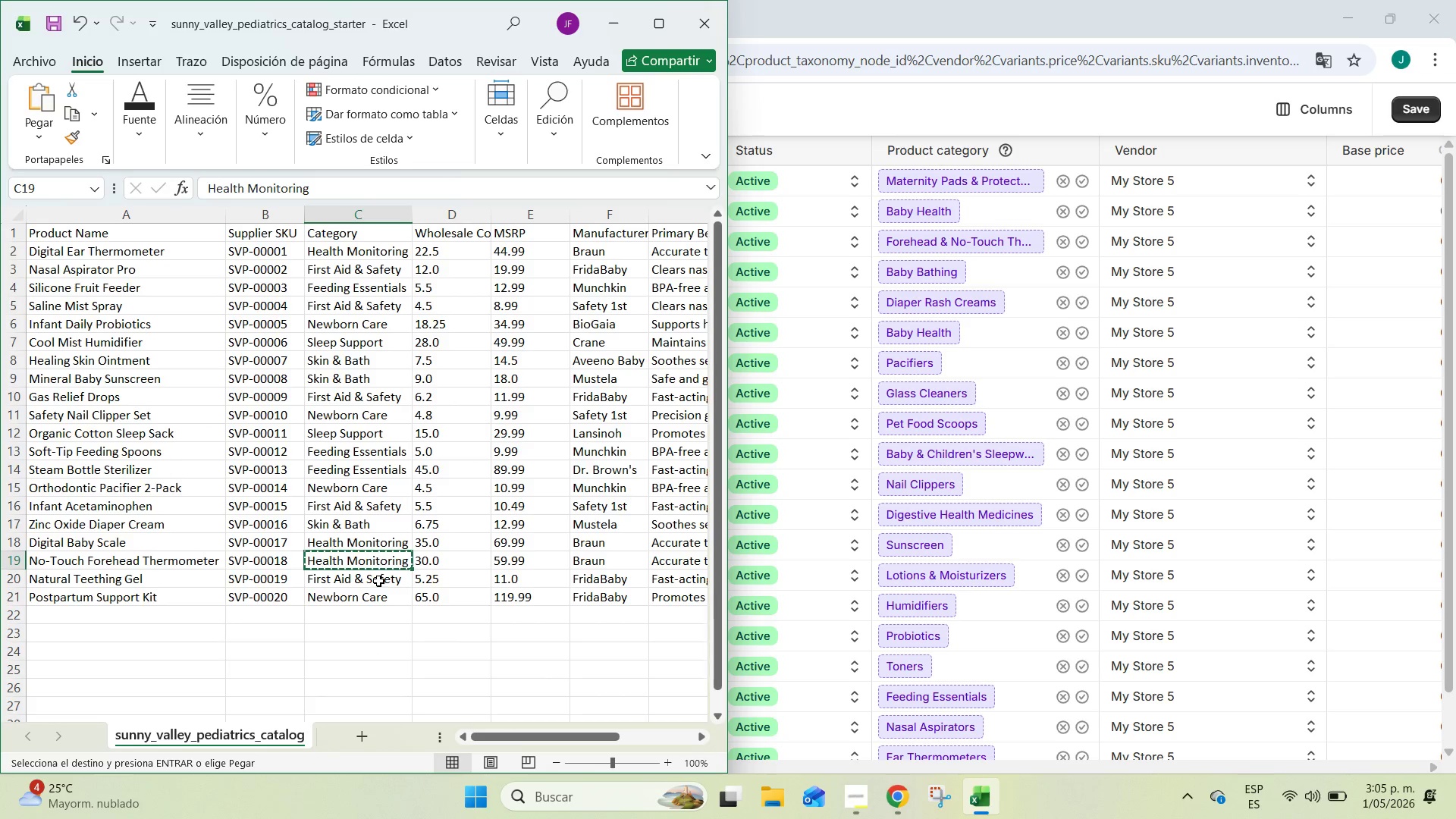 
left_click([377, 580])
 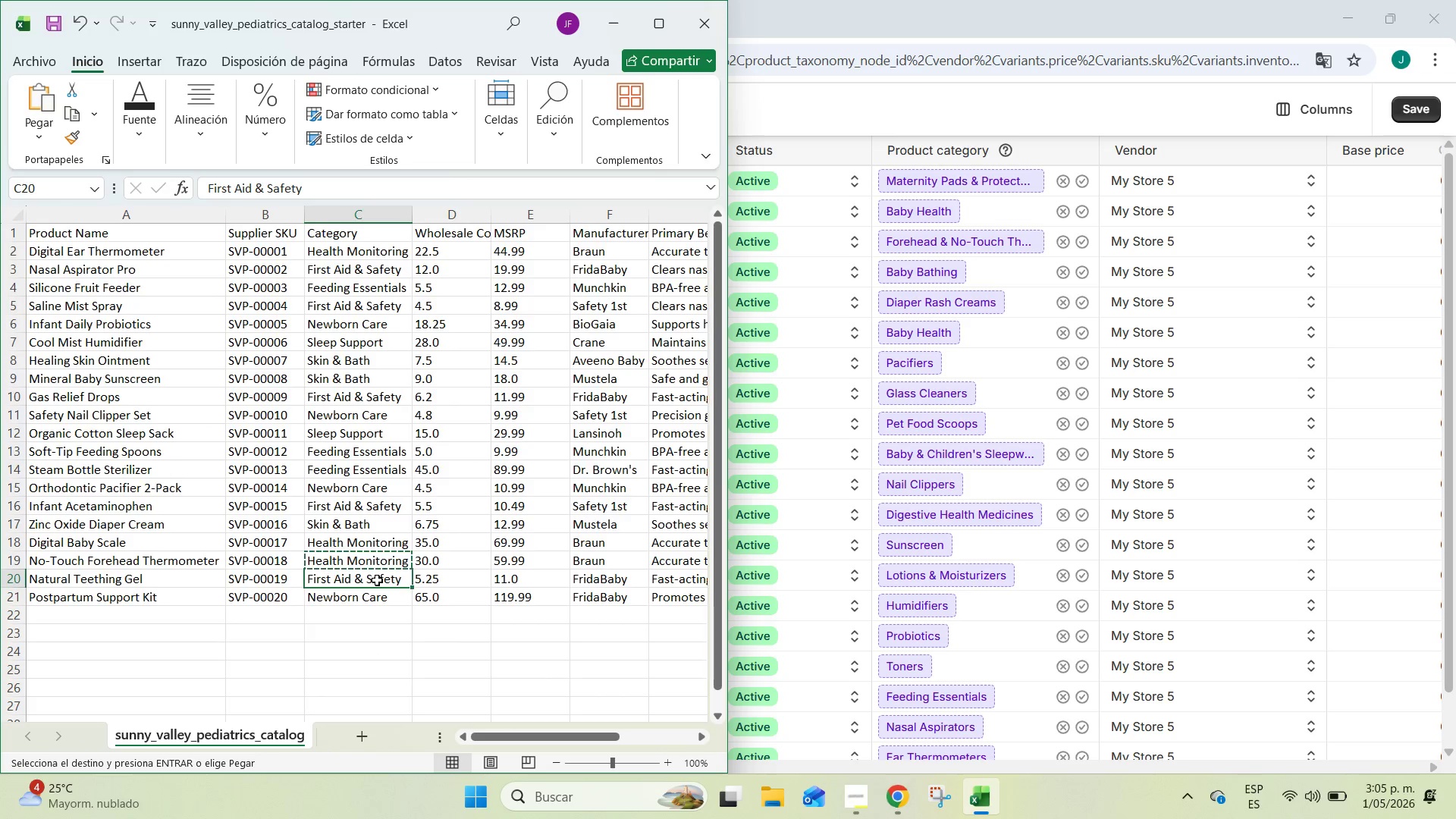 
key(Control+C)
 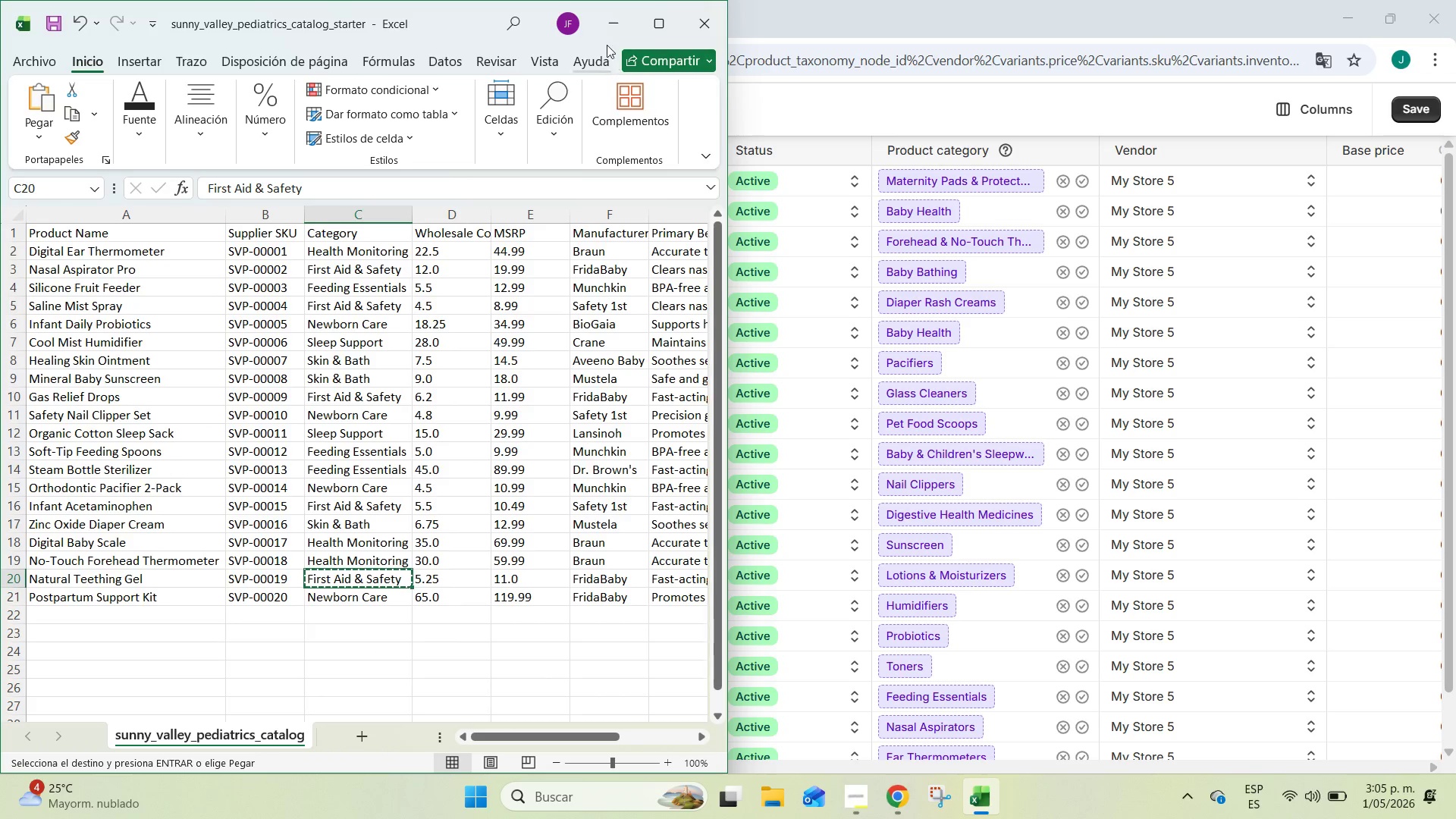 
left_click([607, 9])
 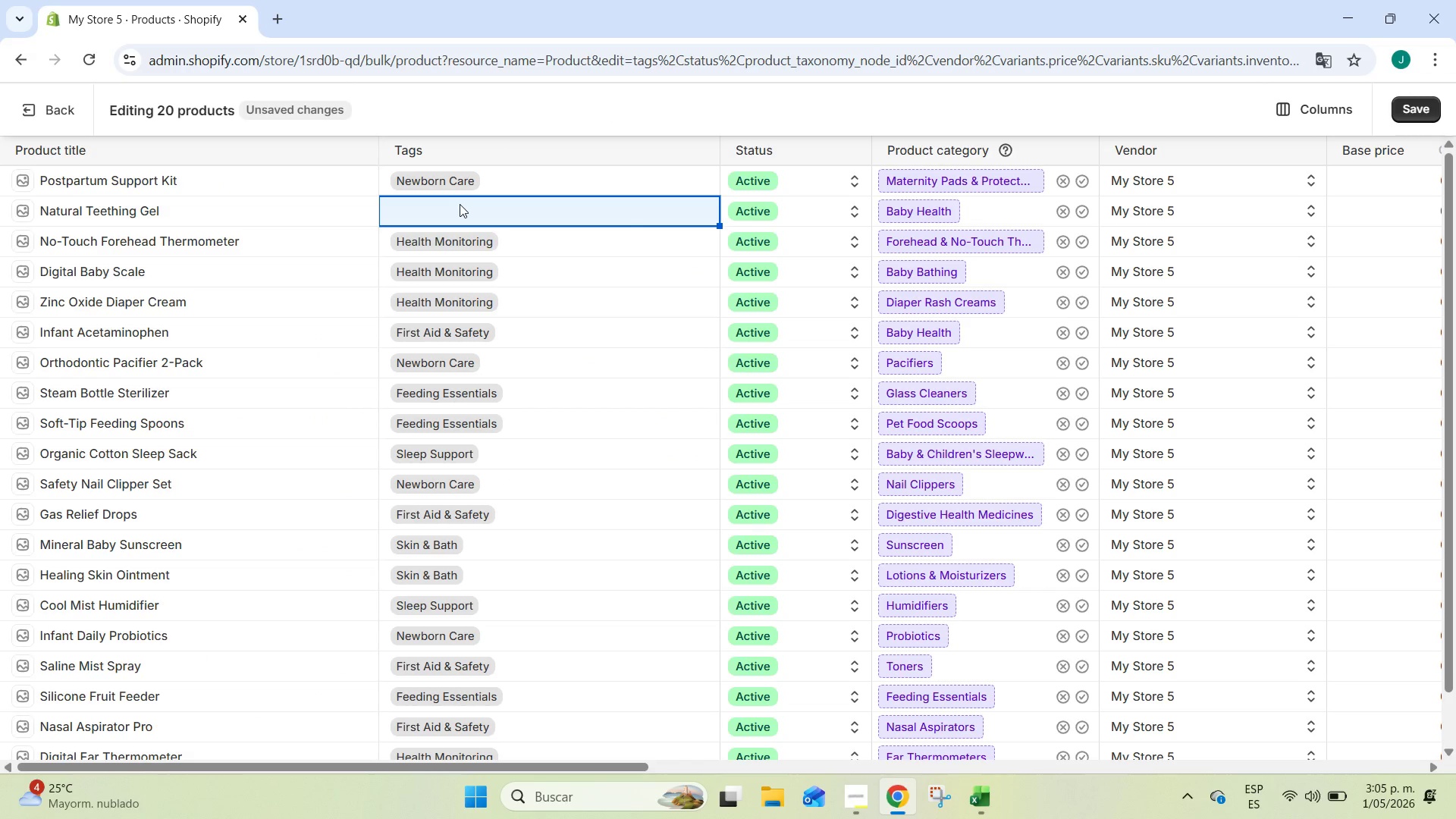 
double_click([460, 204])
 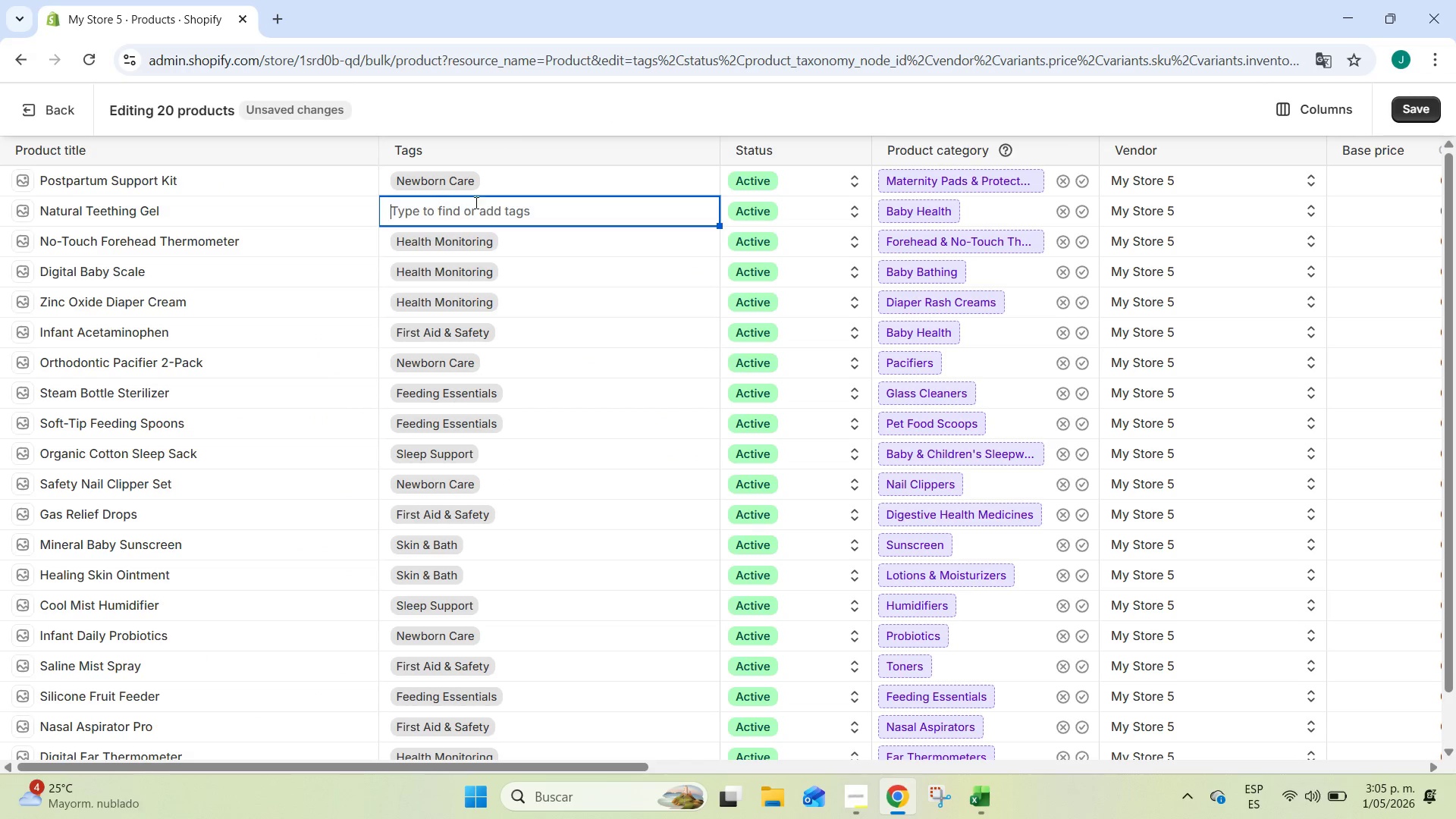 
key(V)
 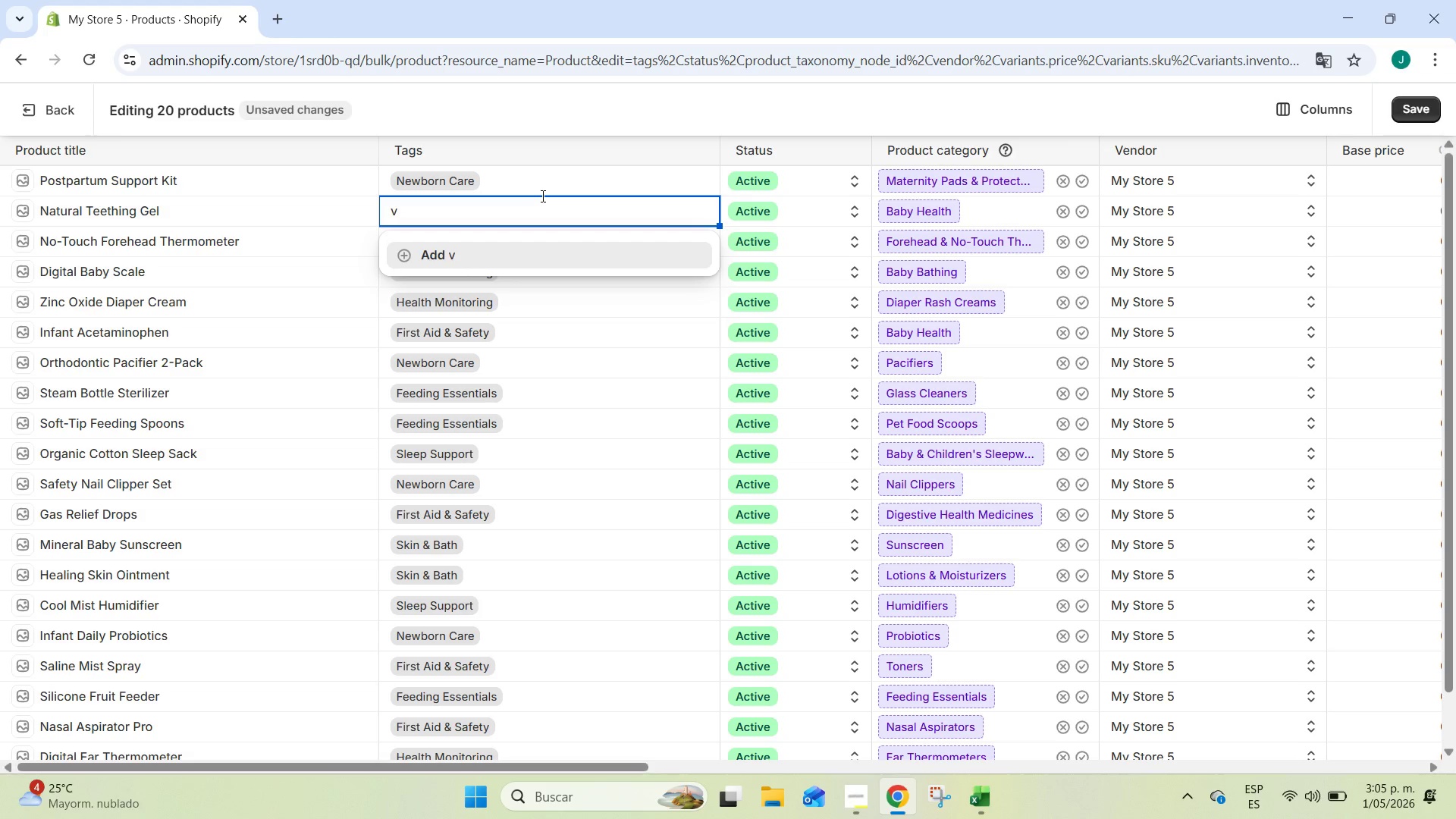 
key(Backspace)
 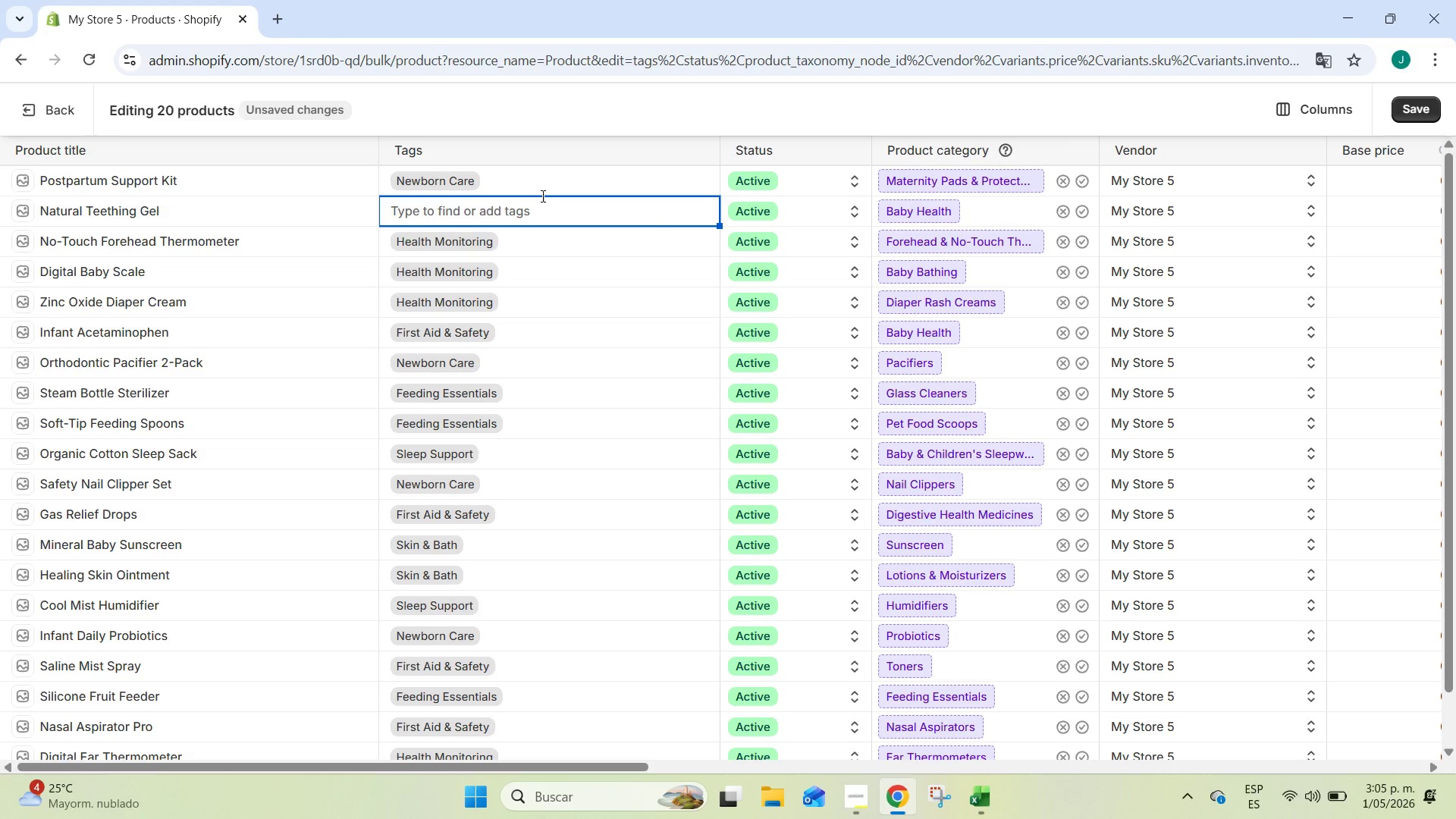 
key(Control+ControlLeft)
 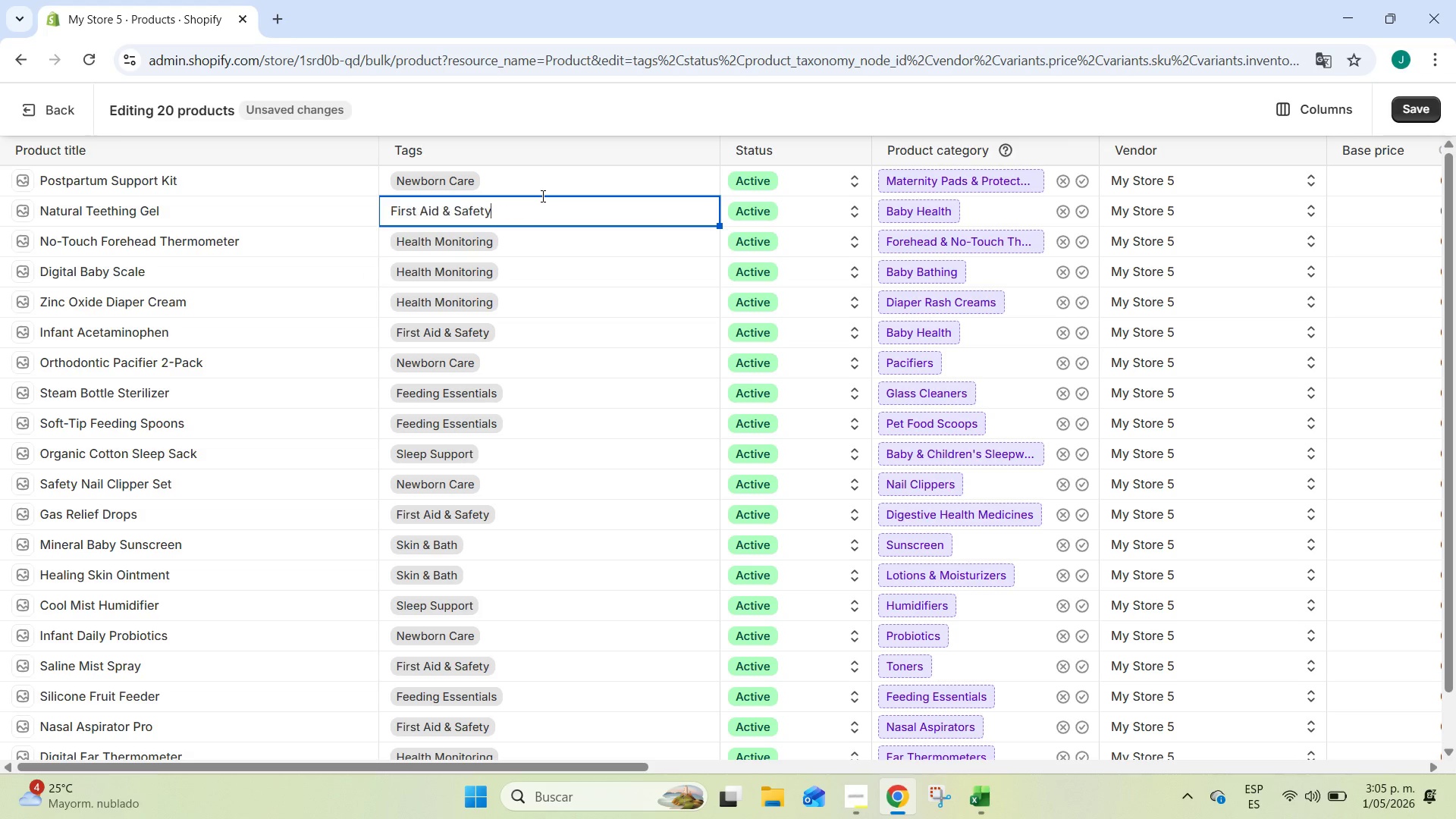 
key(Control+V)
 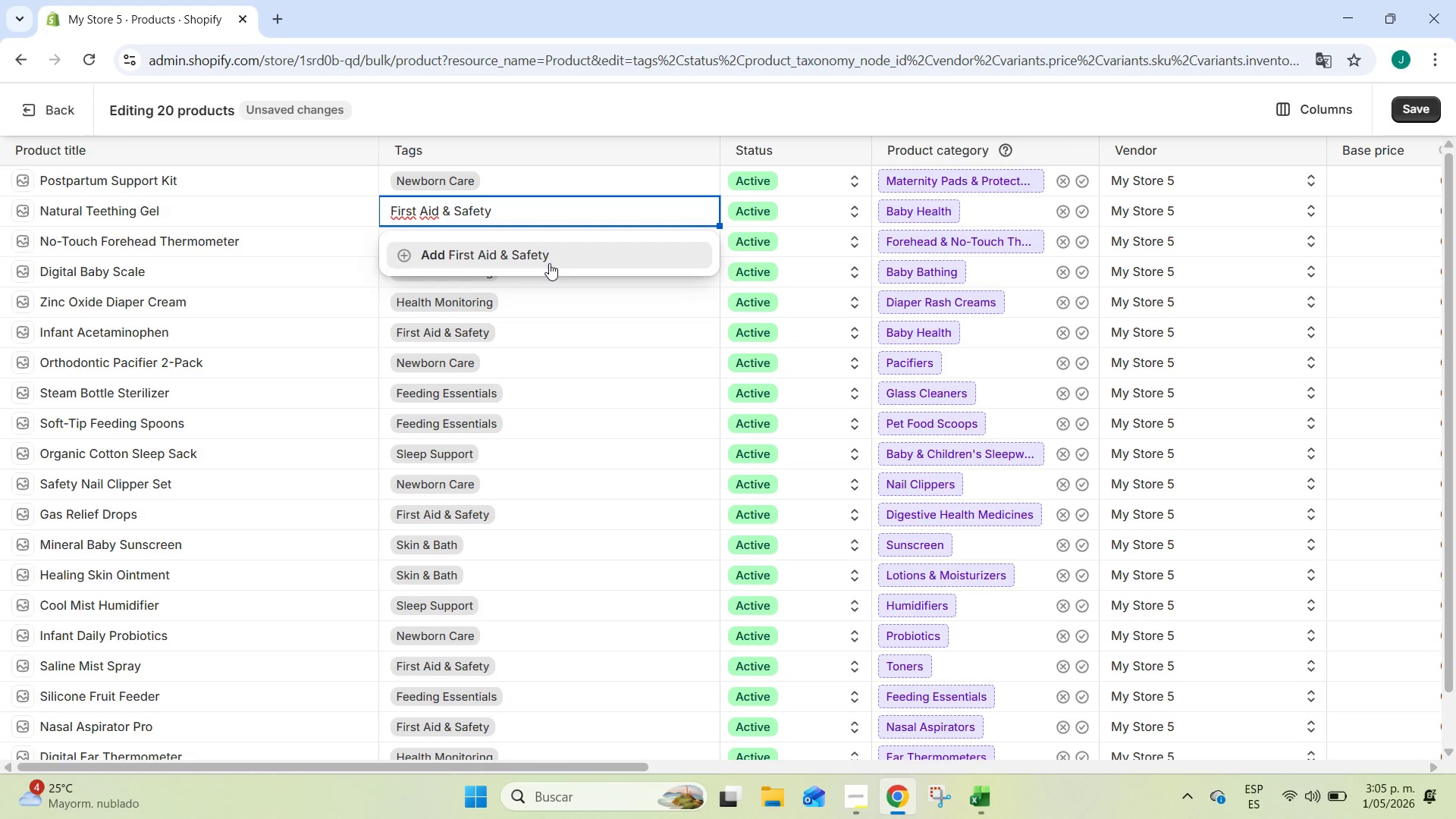 
left_click([554, 253])
 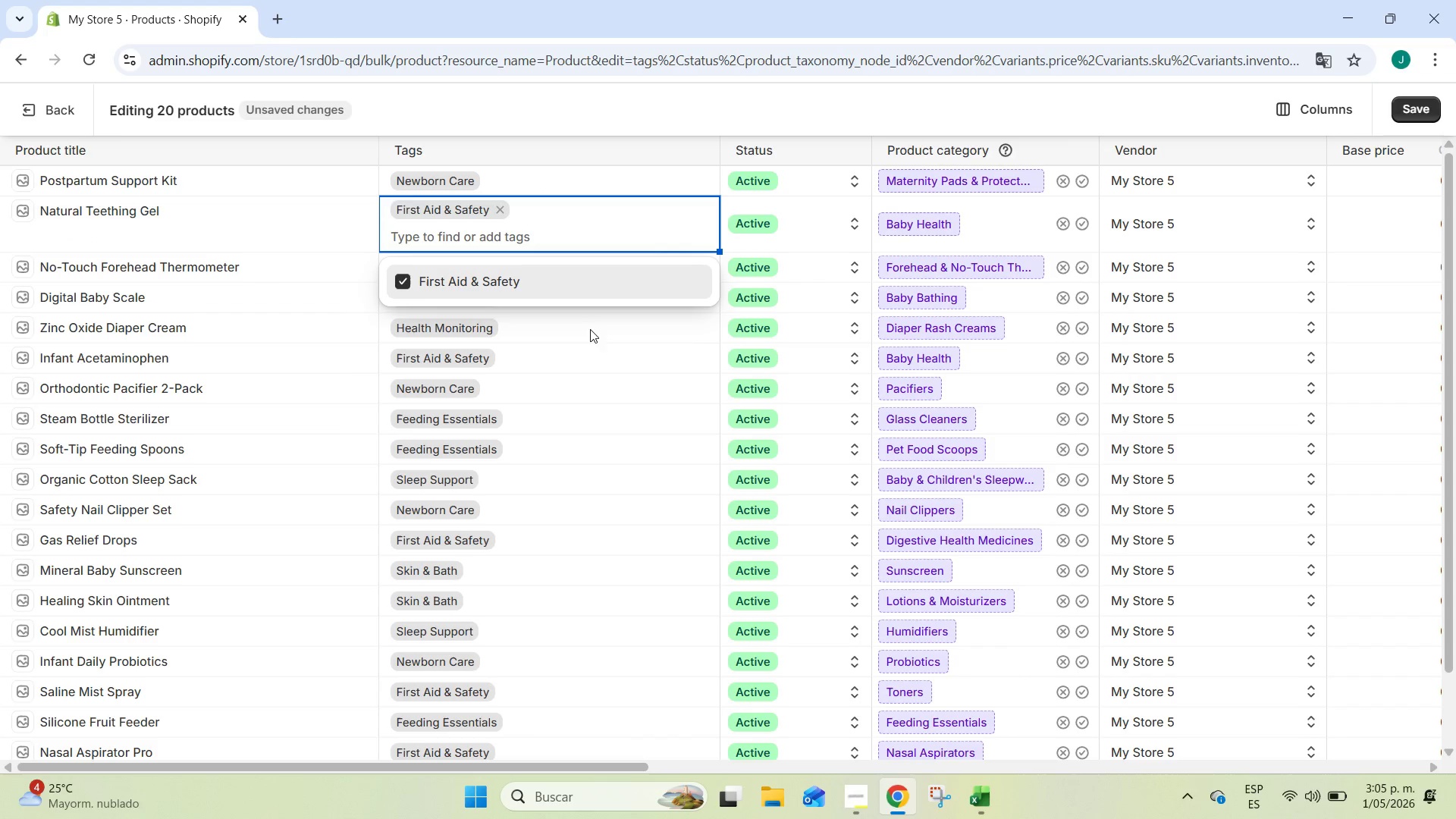 
left_click([592, 336])
 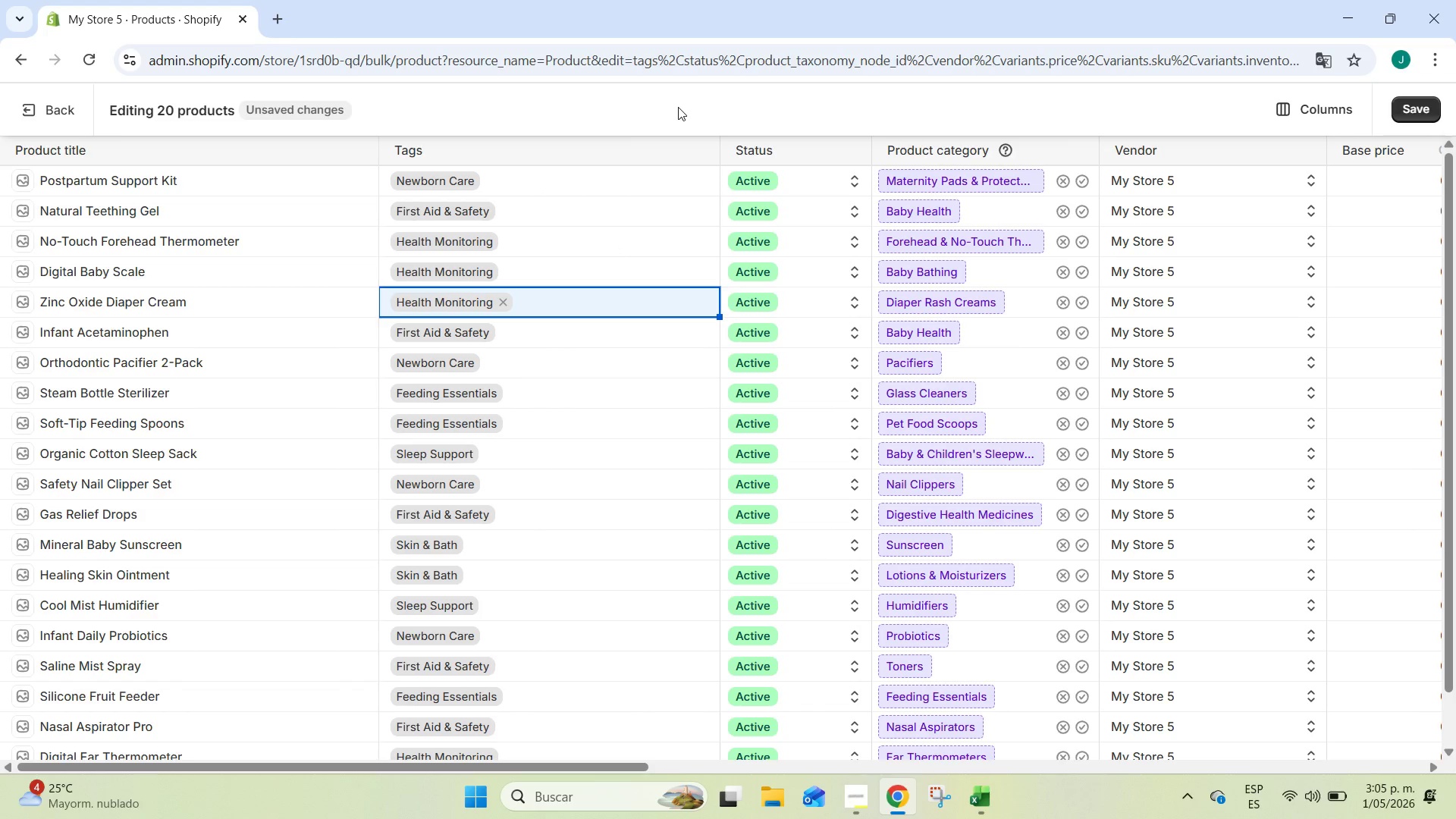 
left_click([678, 107])
 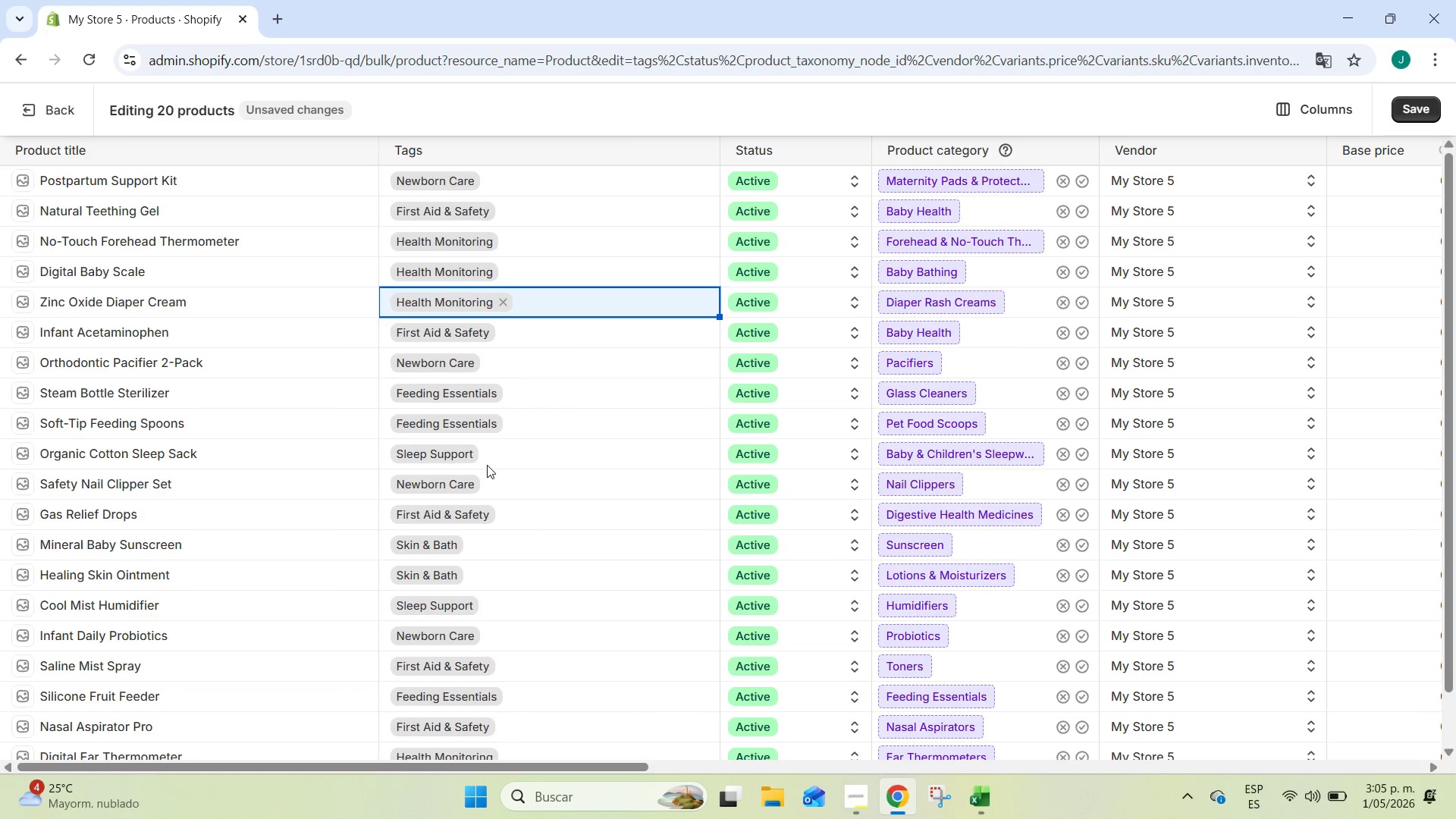 
scroll: coordinate [521, 510], scroll_direction: down, amount: 3.0
 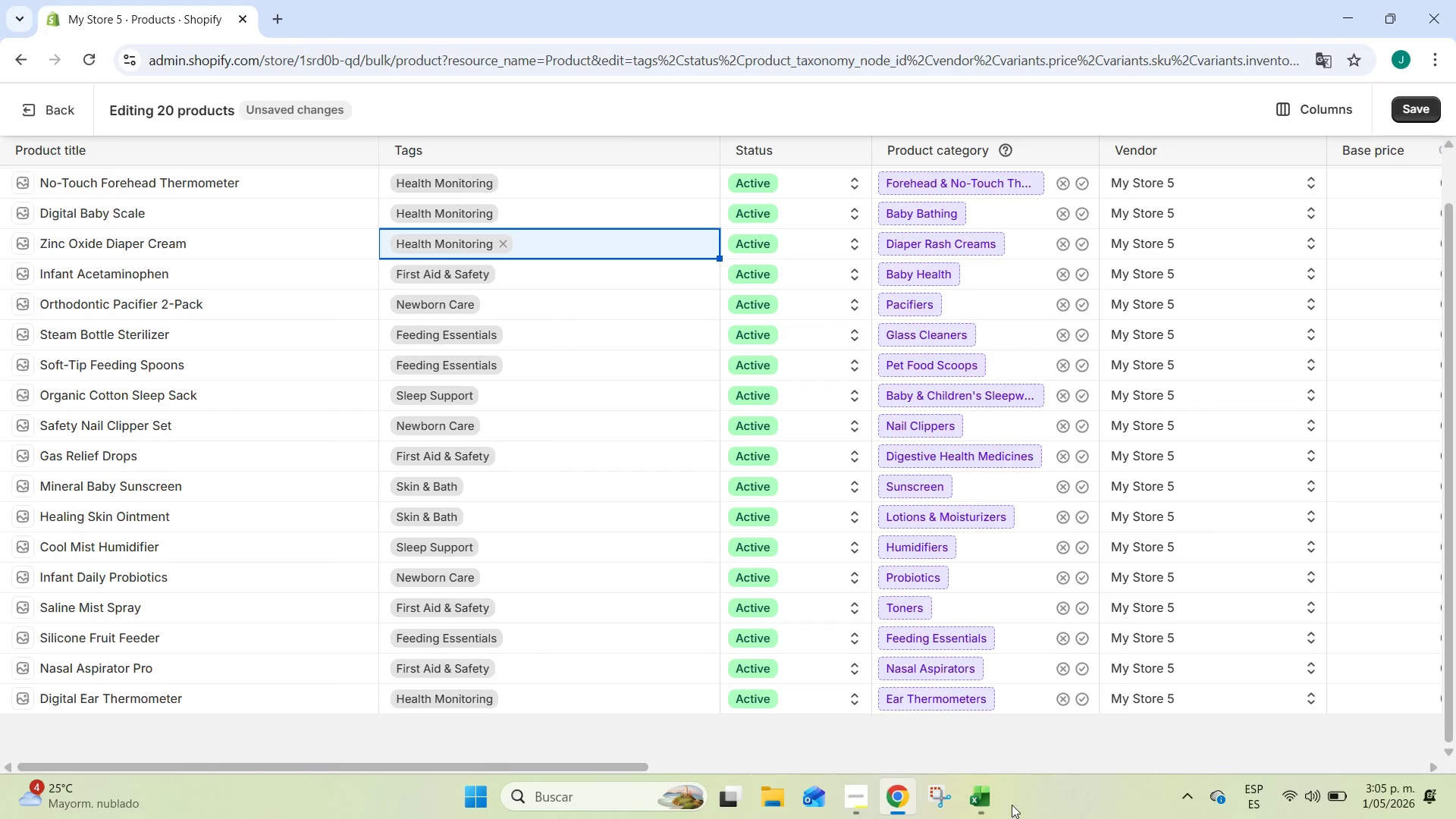 
left_click([986, 802])
 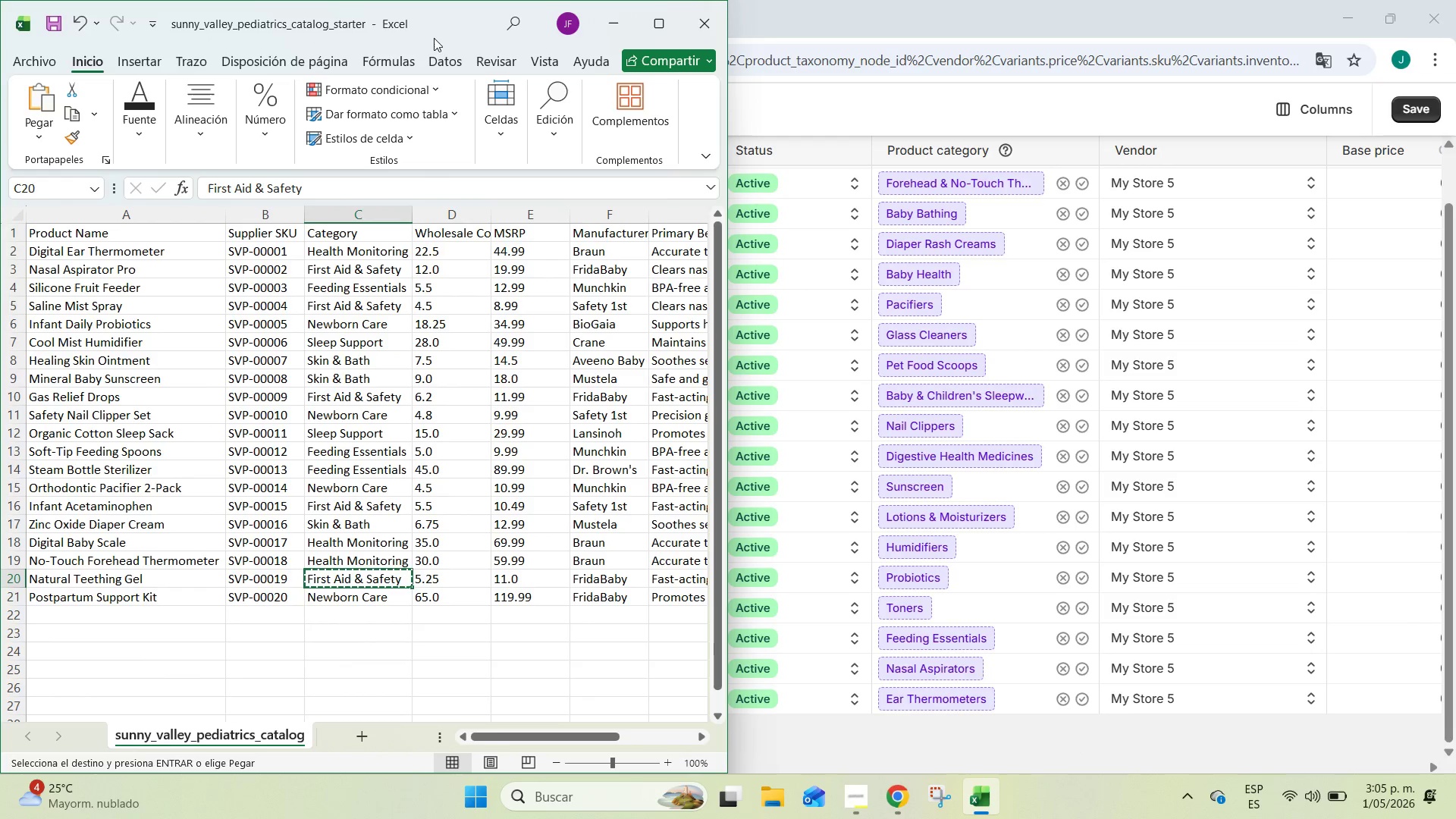 
left_click_drag(start_coordinate=[434, 30], to_coordinate=[1131, 86])
 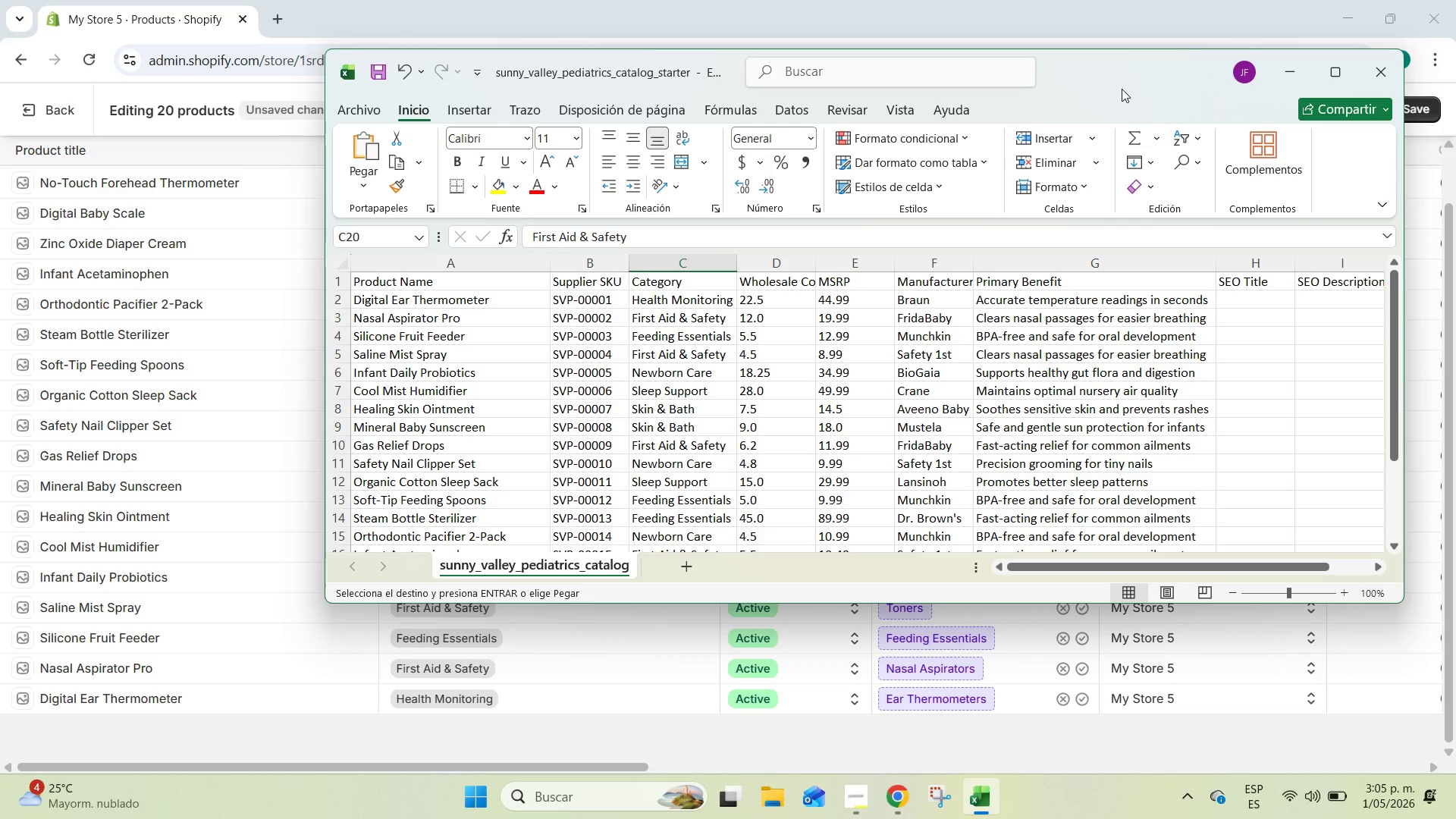 
key(Meta+MetaLeft)
 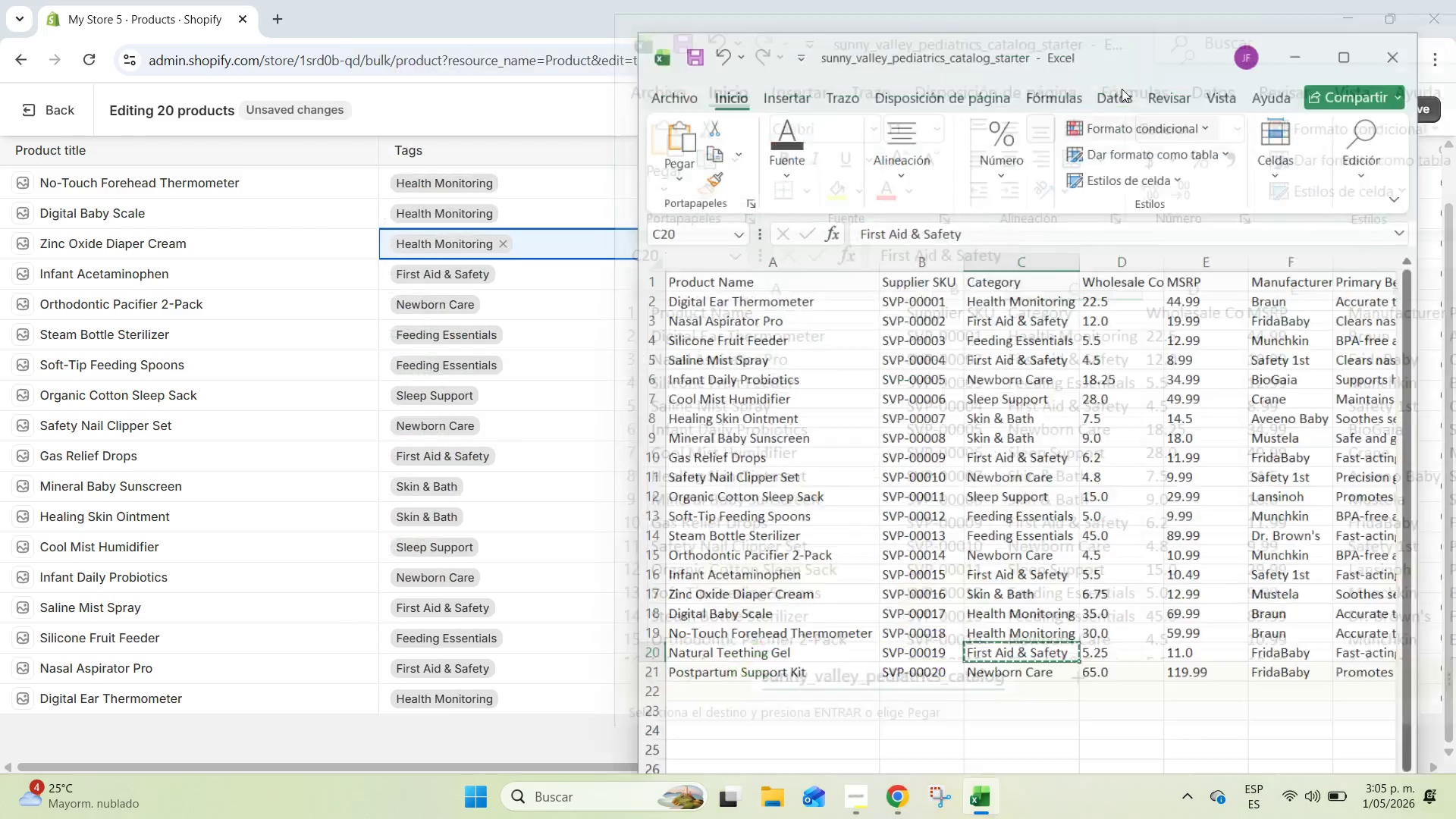 
key(Meta+ArrowRight)
 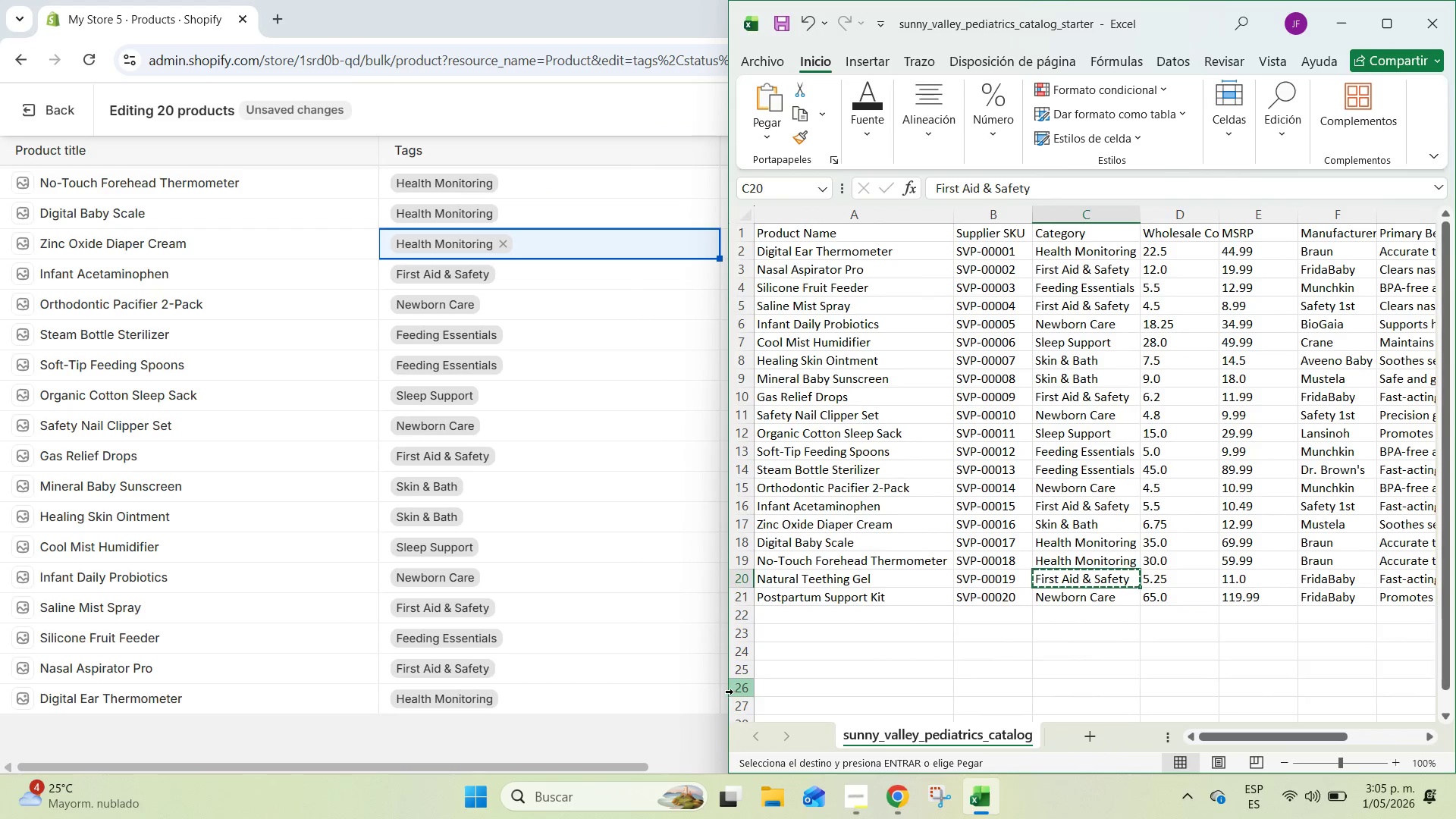 
scroll: coordinate [501, 265], scroll_direction: up, amount: 22.0
 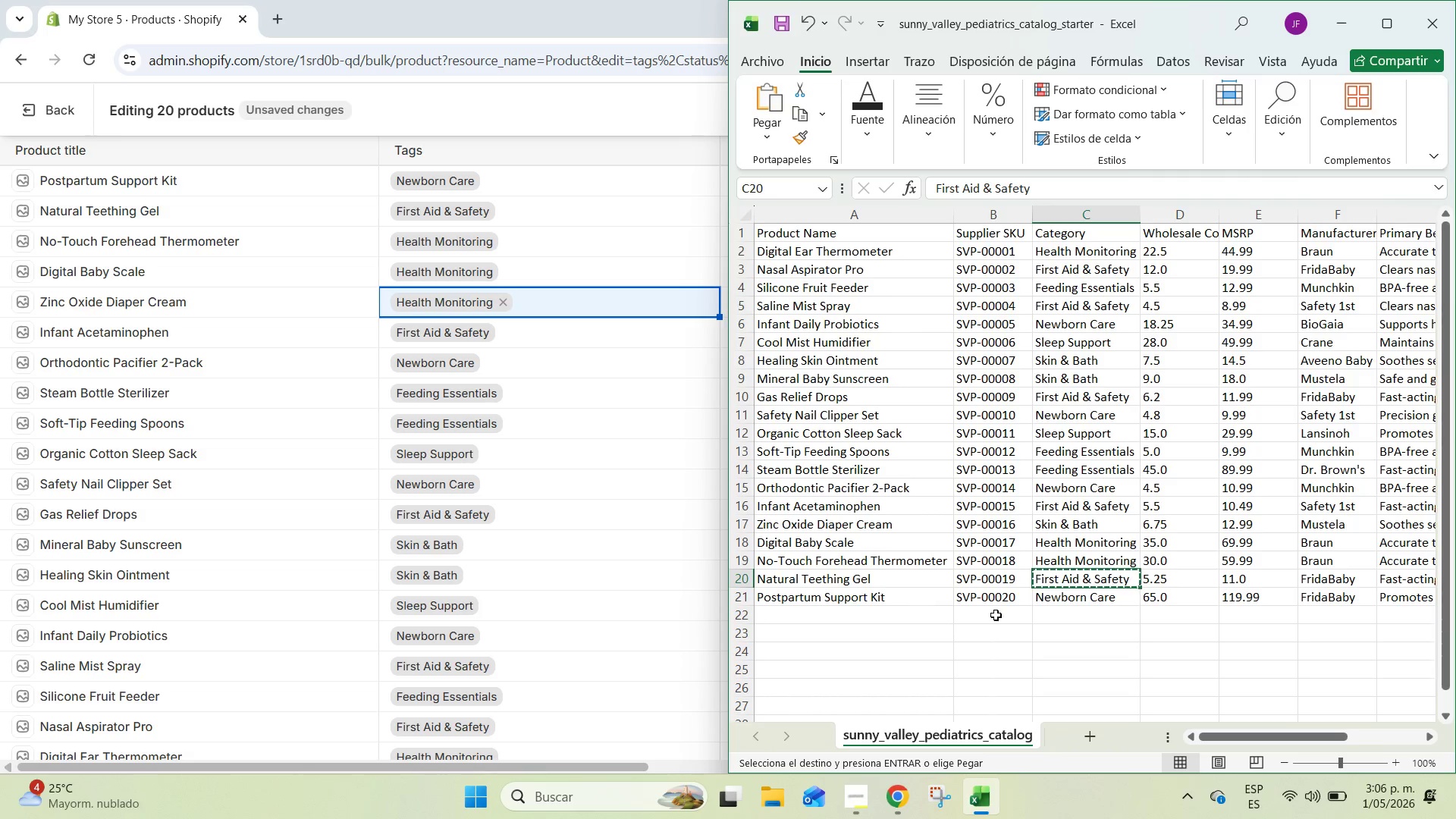 
left_click([1064, 598])
 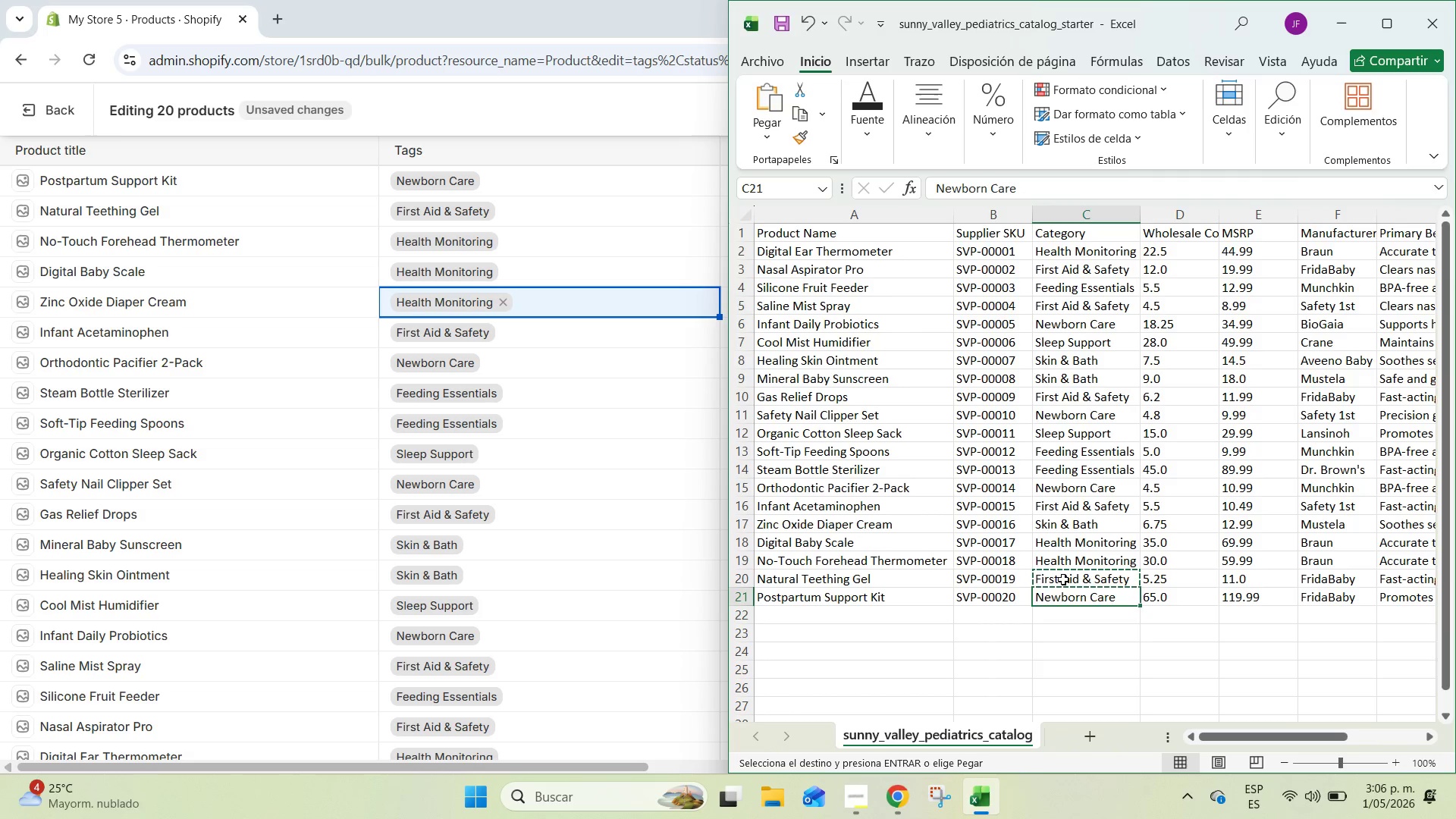 
left_click([1063, 579])
 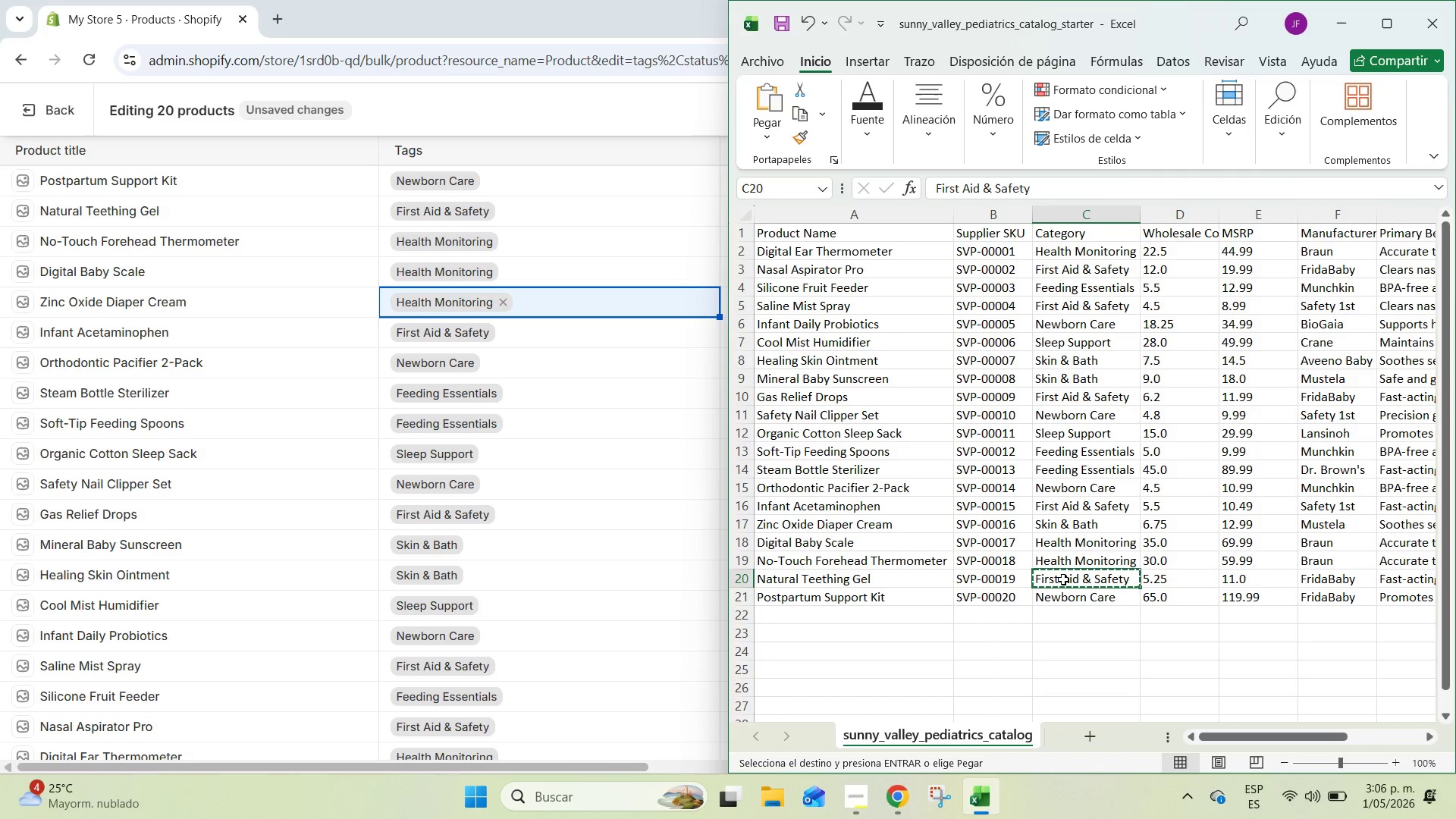 
left_click([1064, 568])
 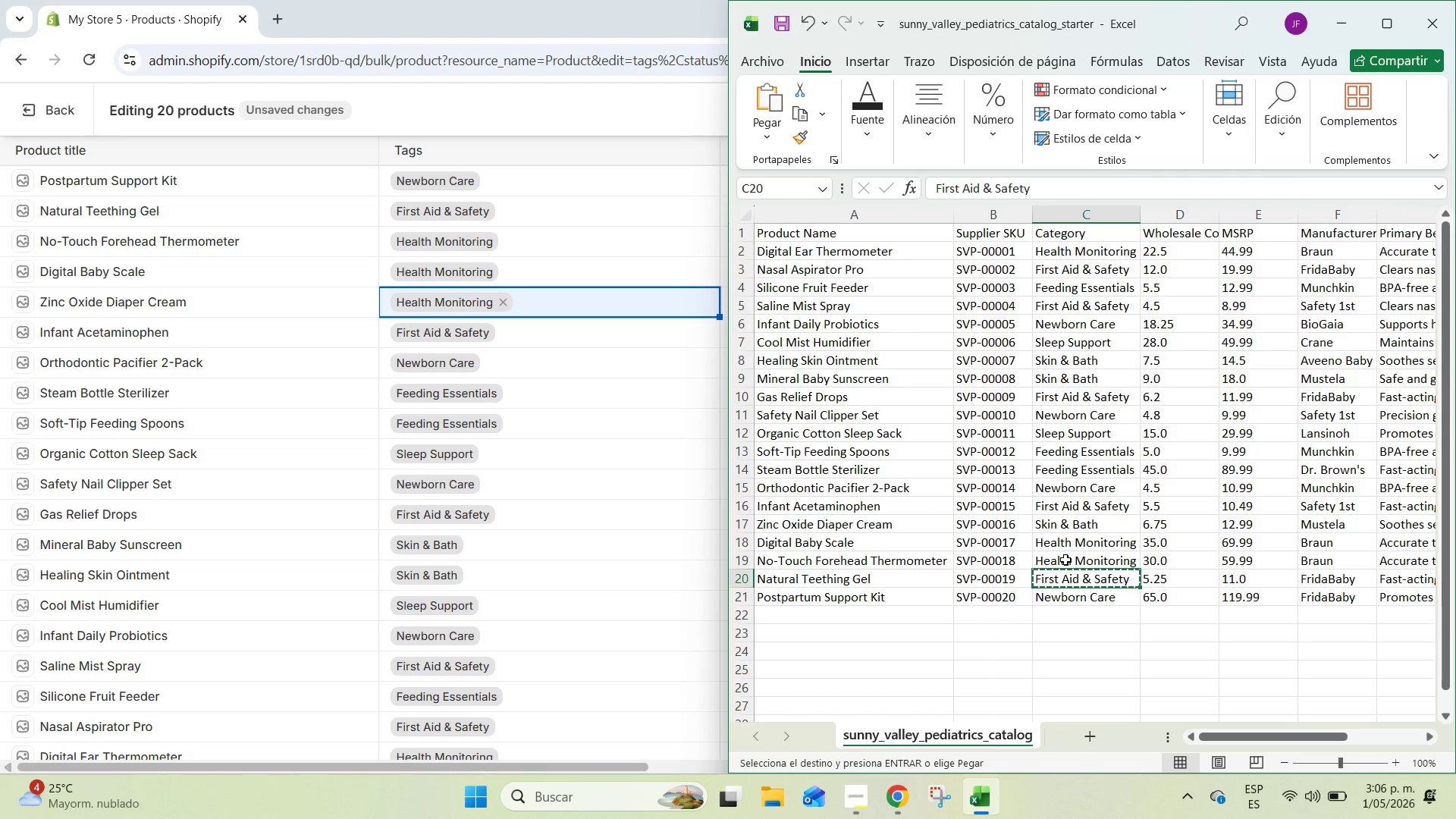 
left_click([1065, 559])
 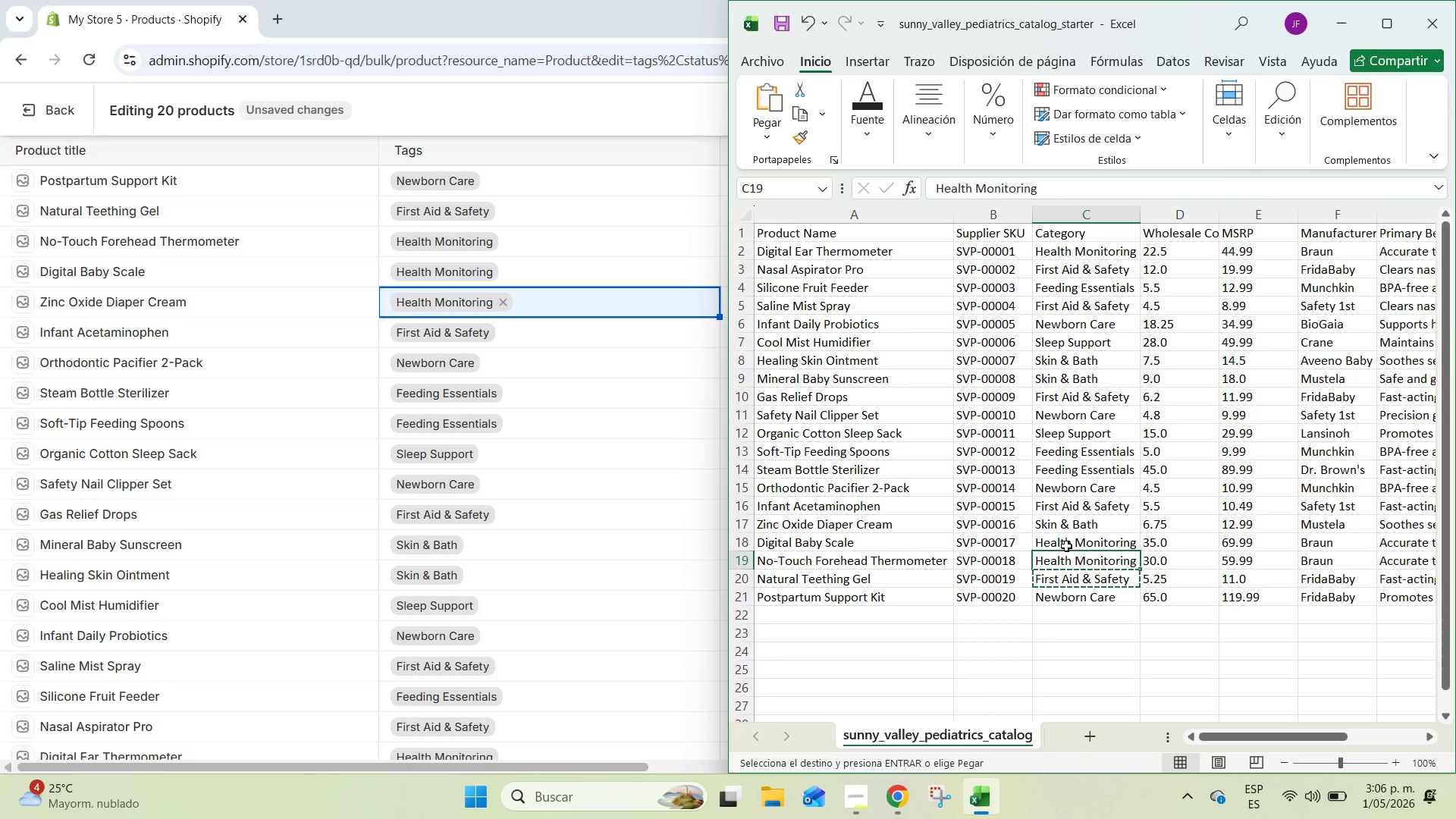 
left_click([1066, 546])
 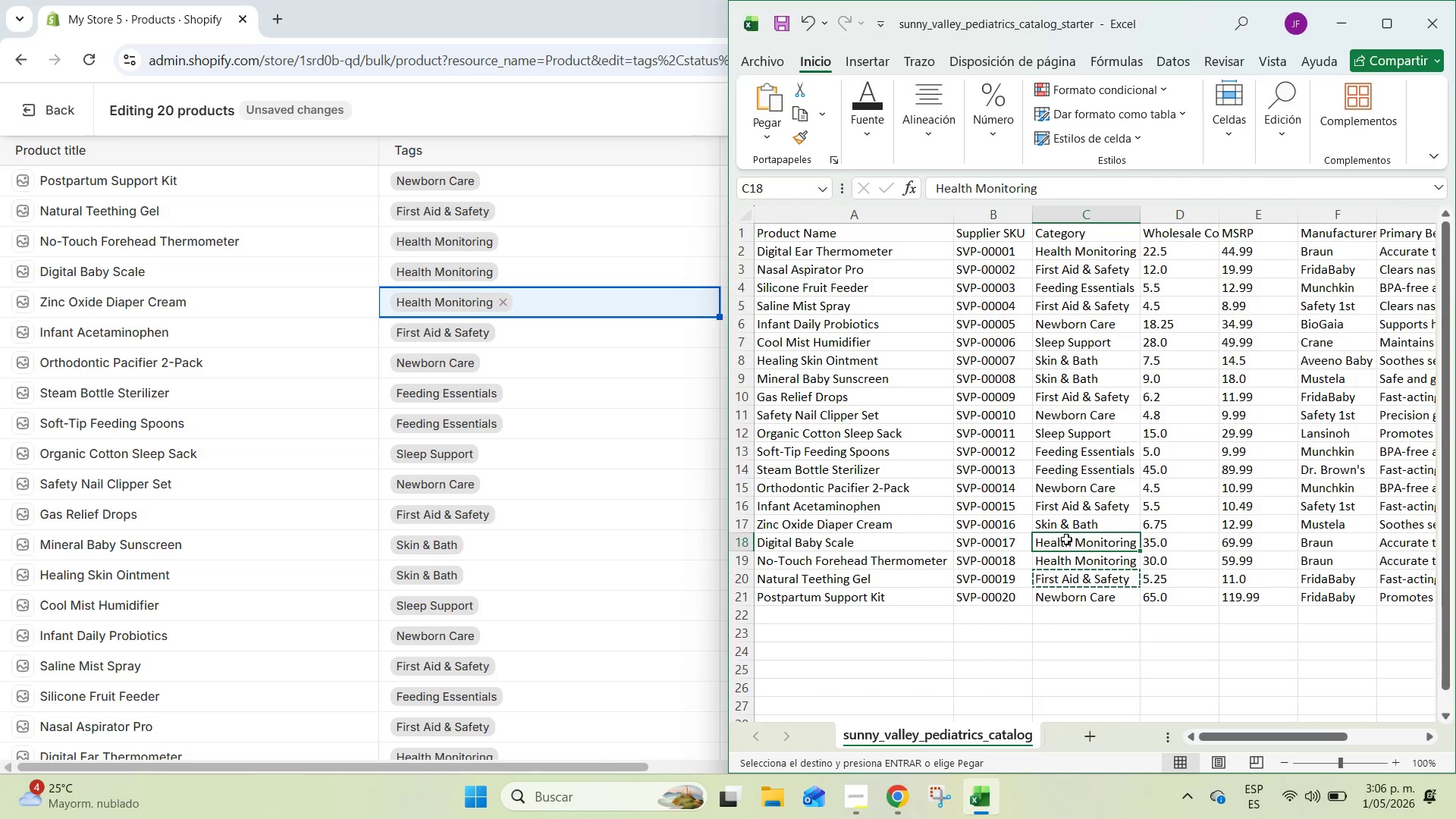 
left_click([1068, 532])
 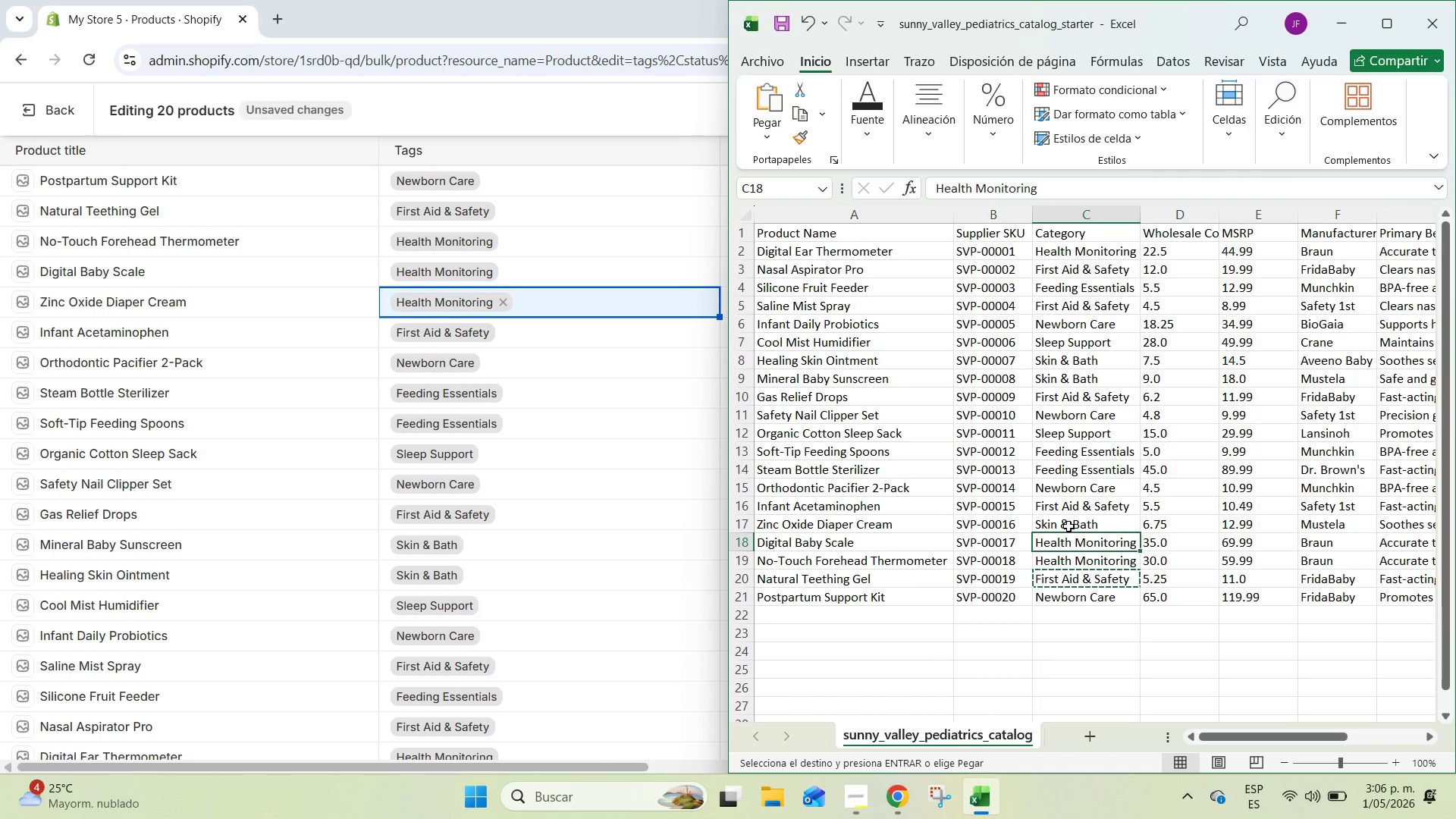 
left_click([1069, 526])
 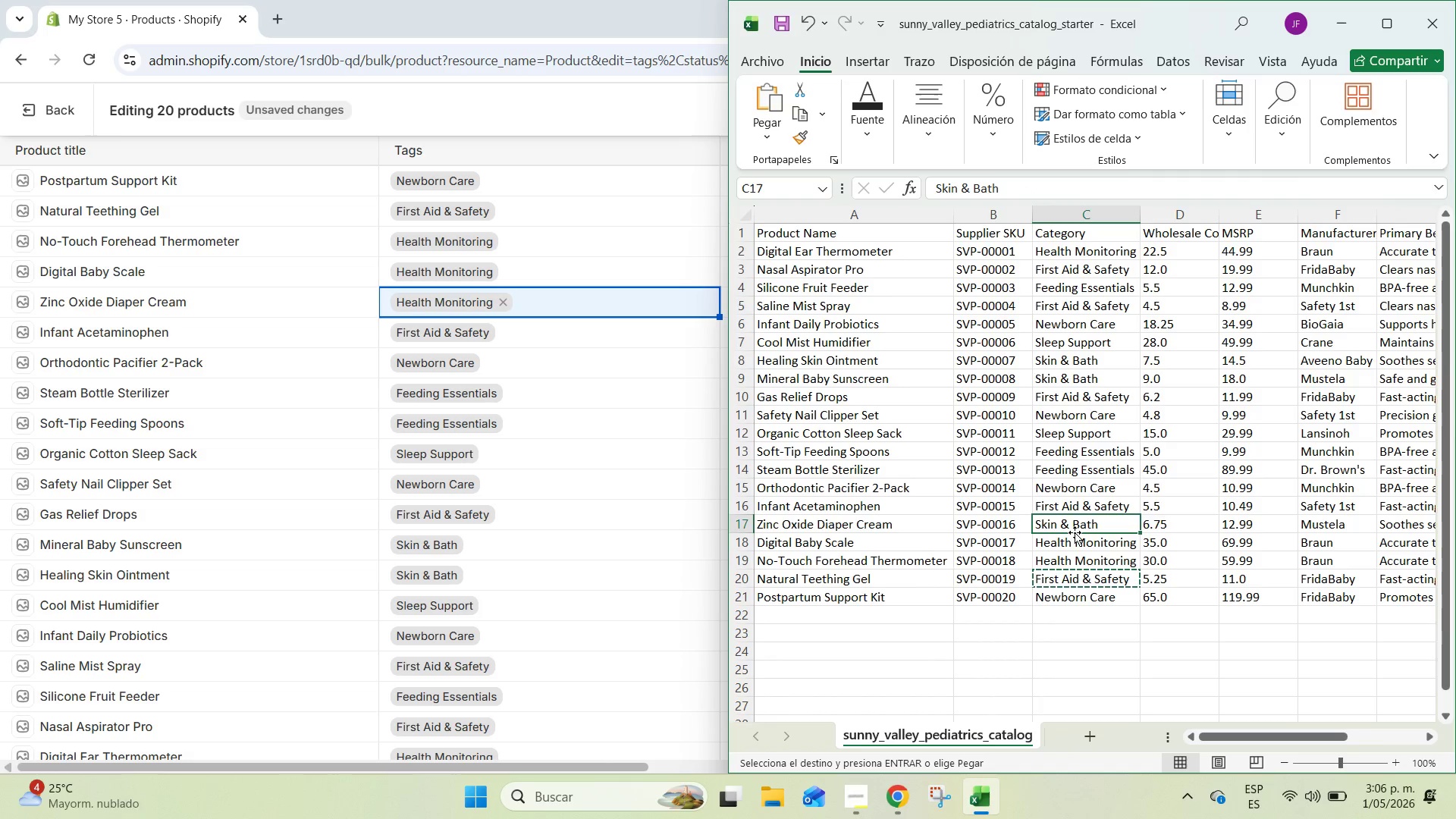 
key(Control+C)
 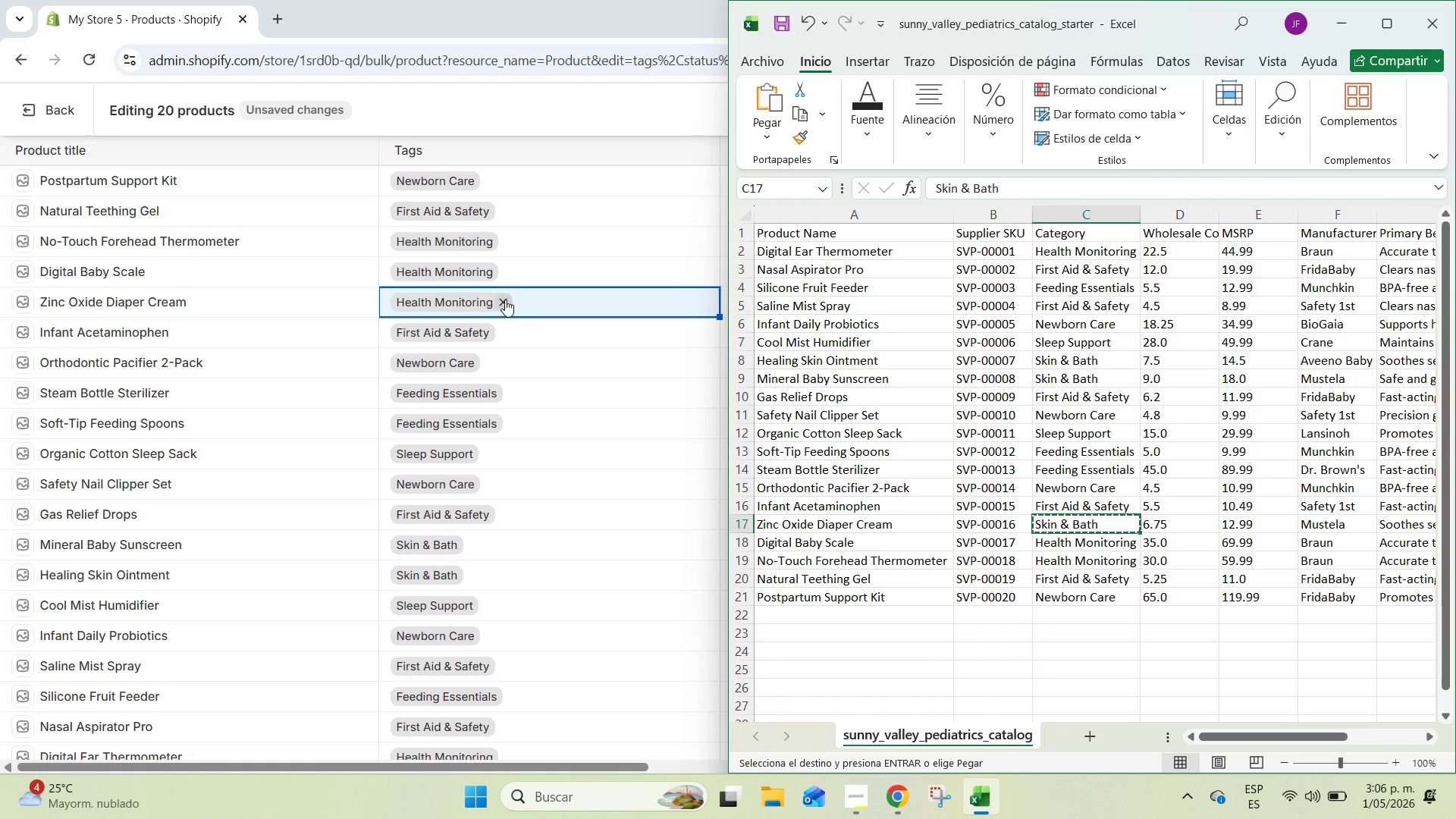 
left_click([504, 300])
 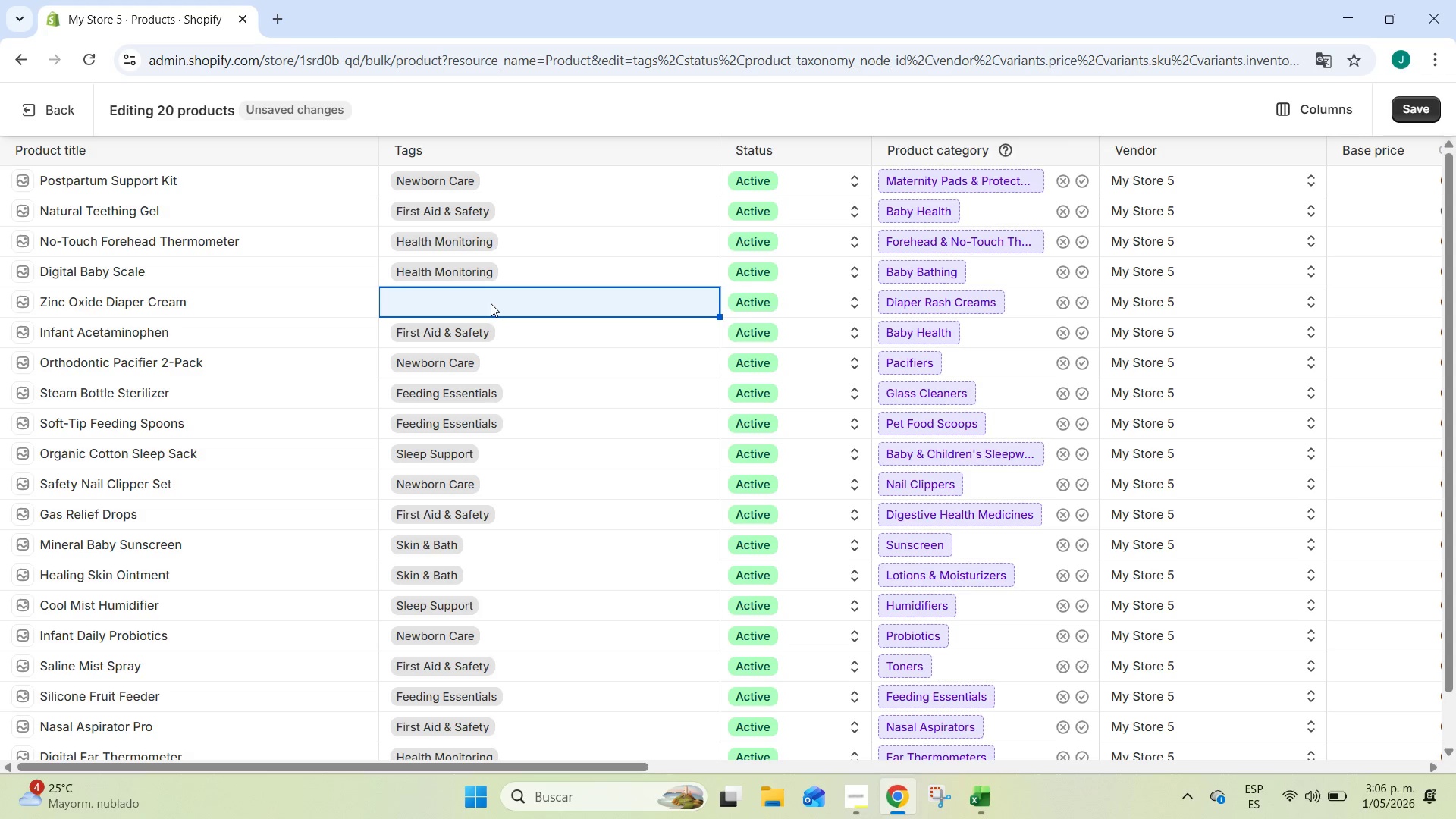 
double_click([491, 303])
 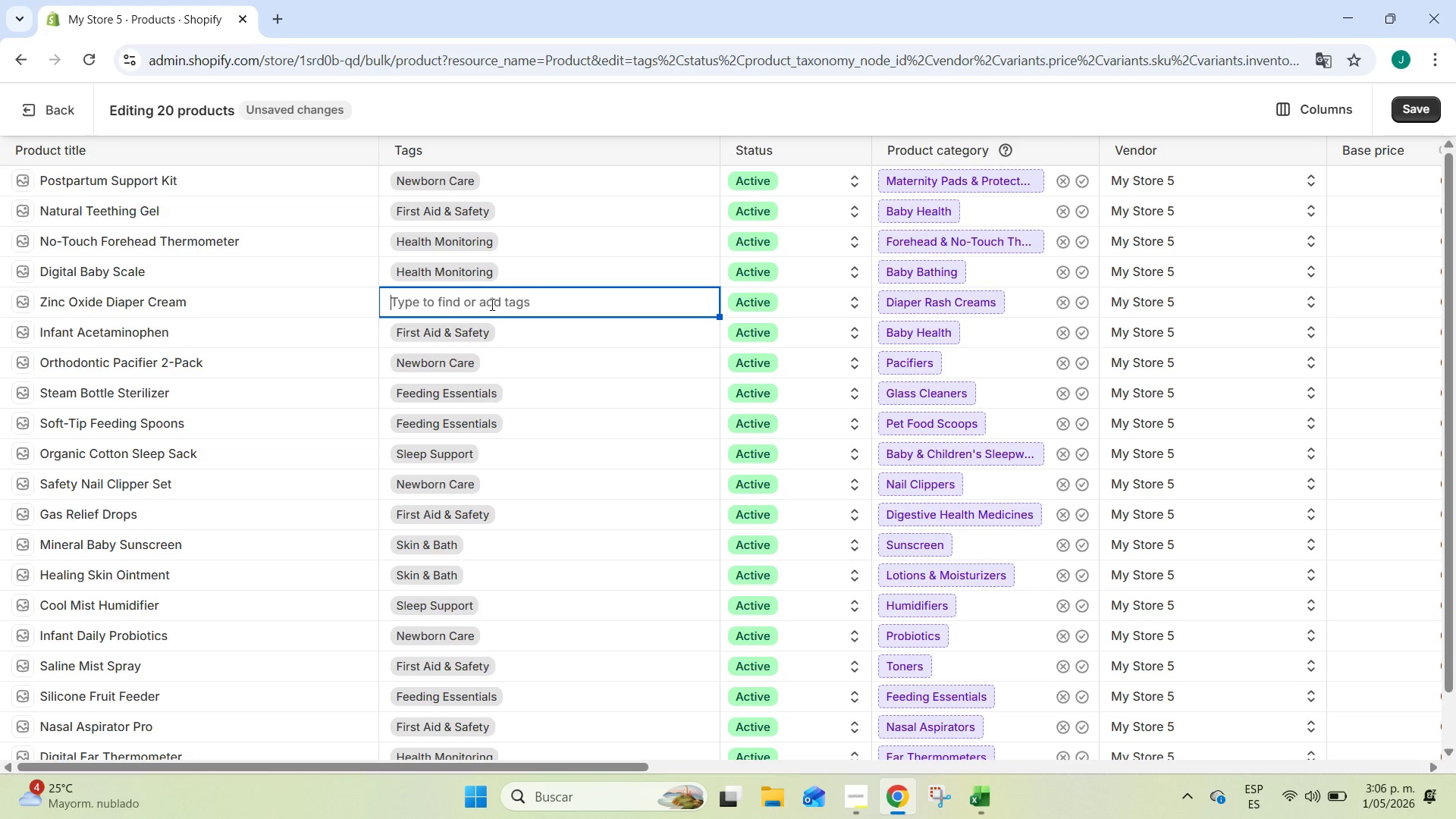 
key(Control+ControlLeft)
 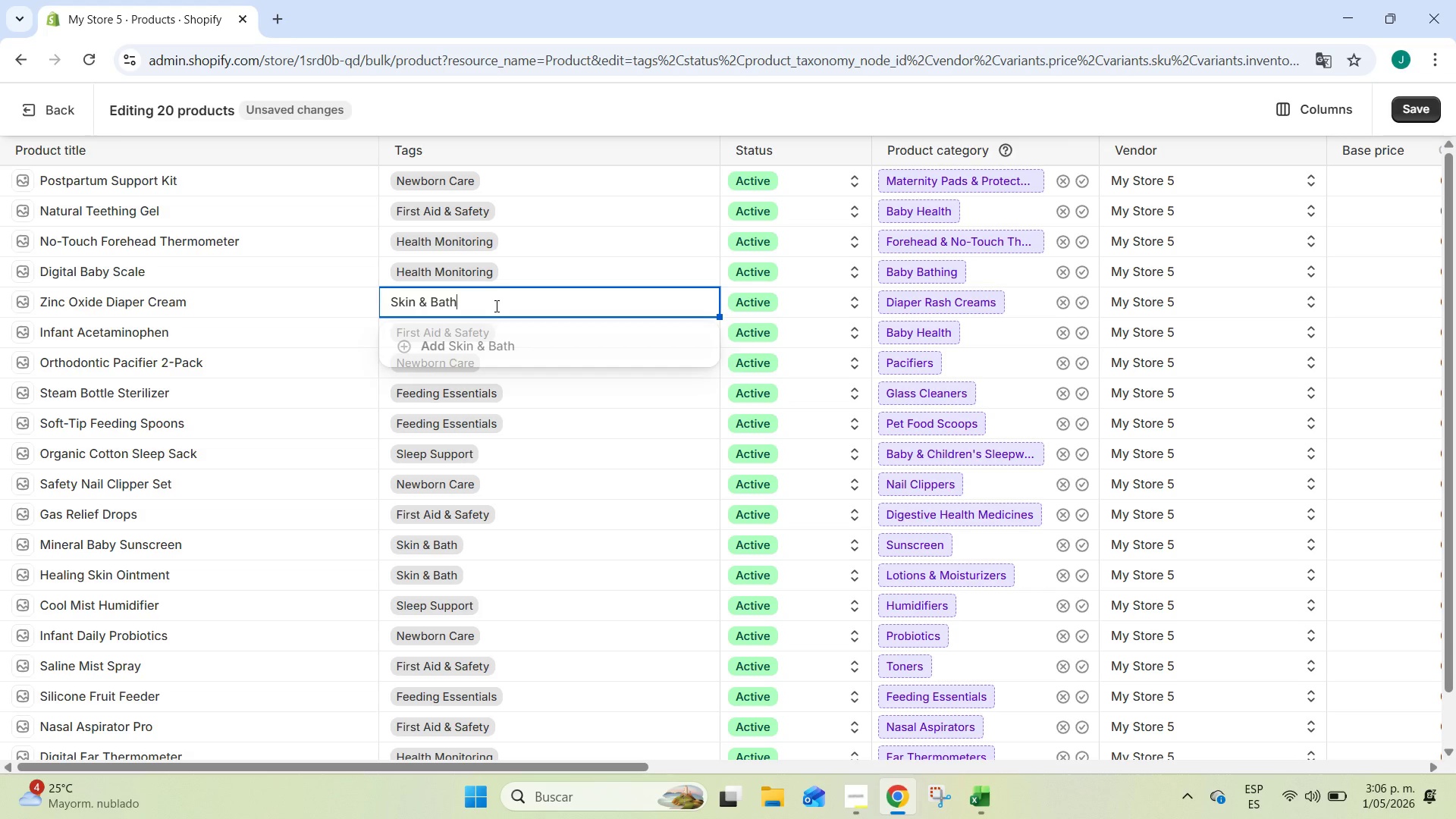 
key(Control+V)
 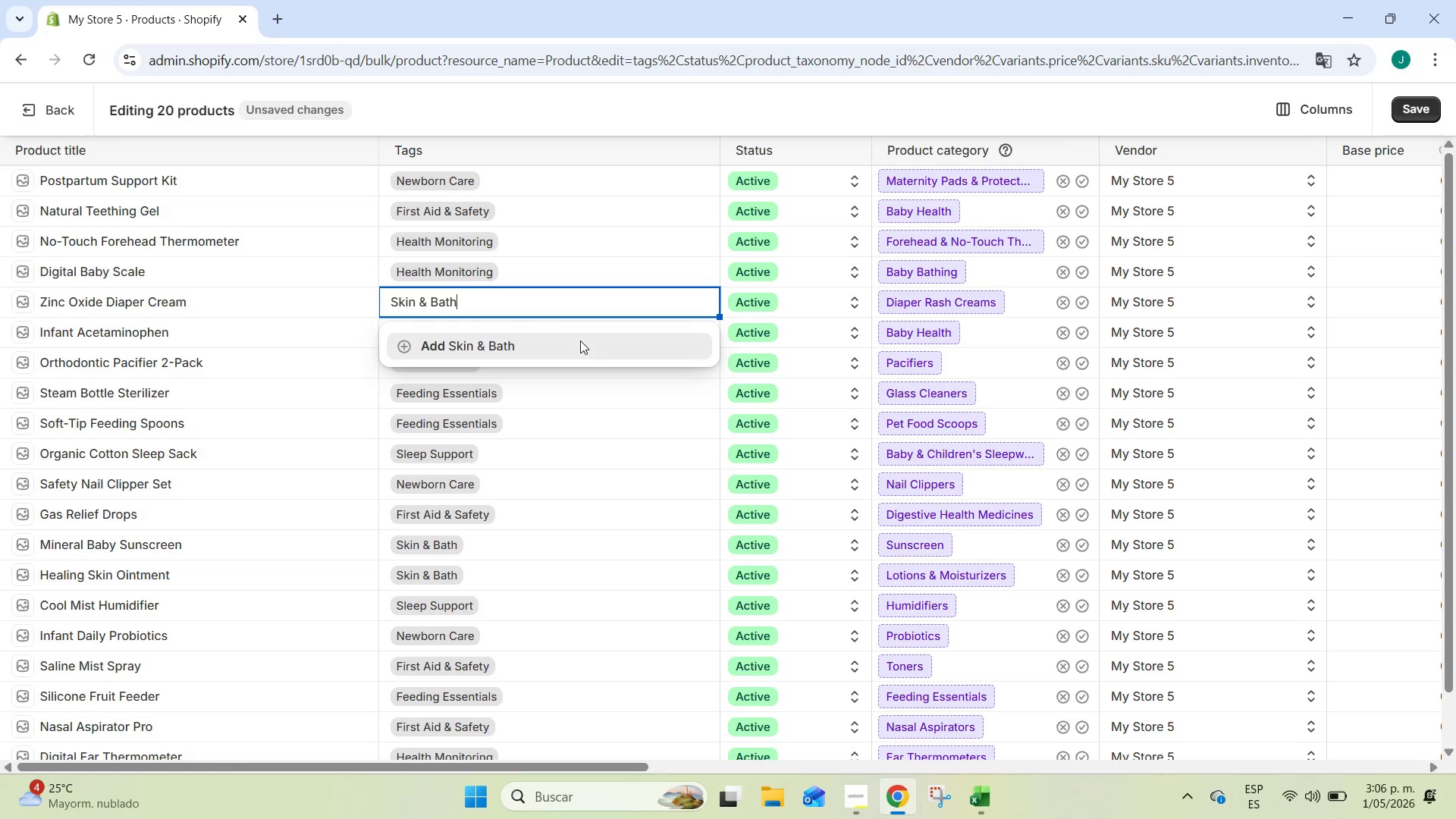 
left_click([580, 340])
 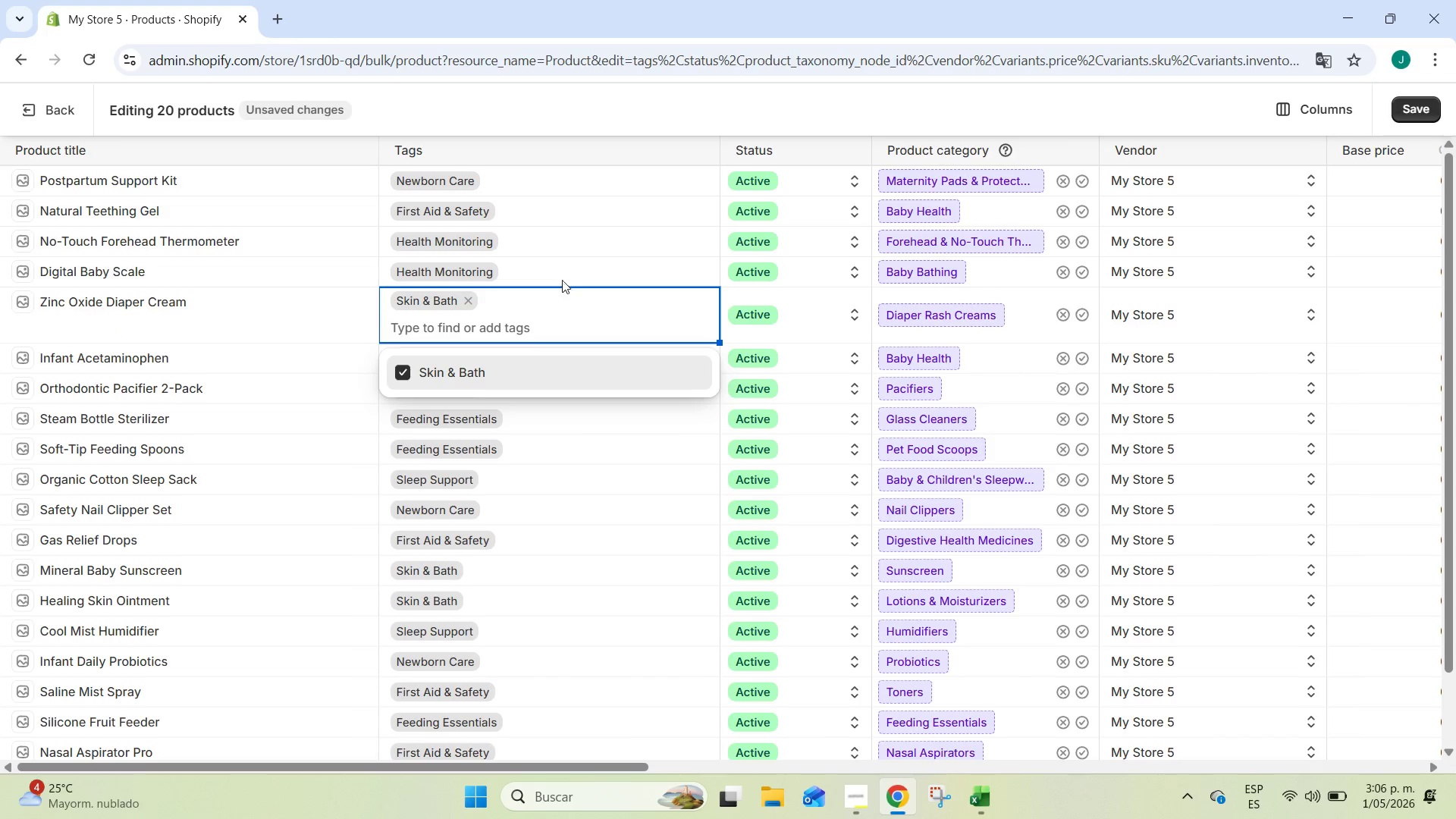 
left_click([574, 268])
 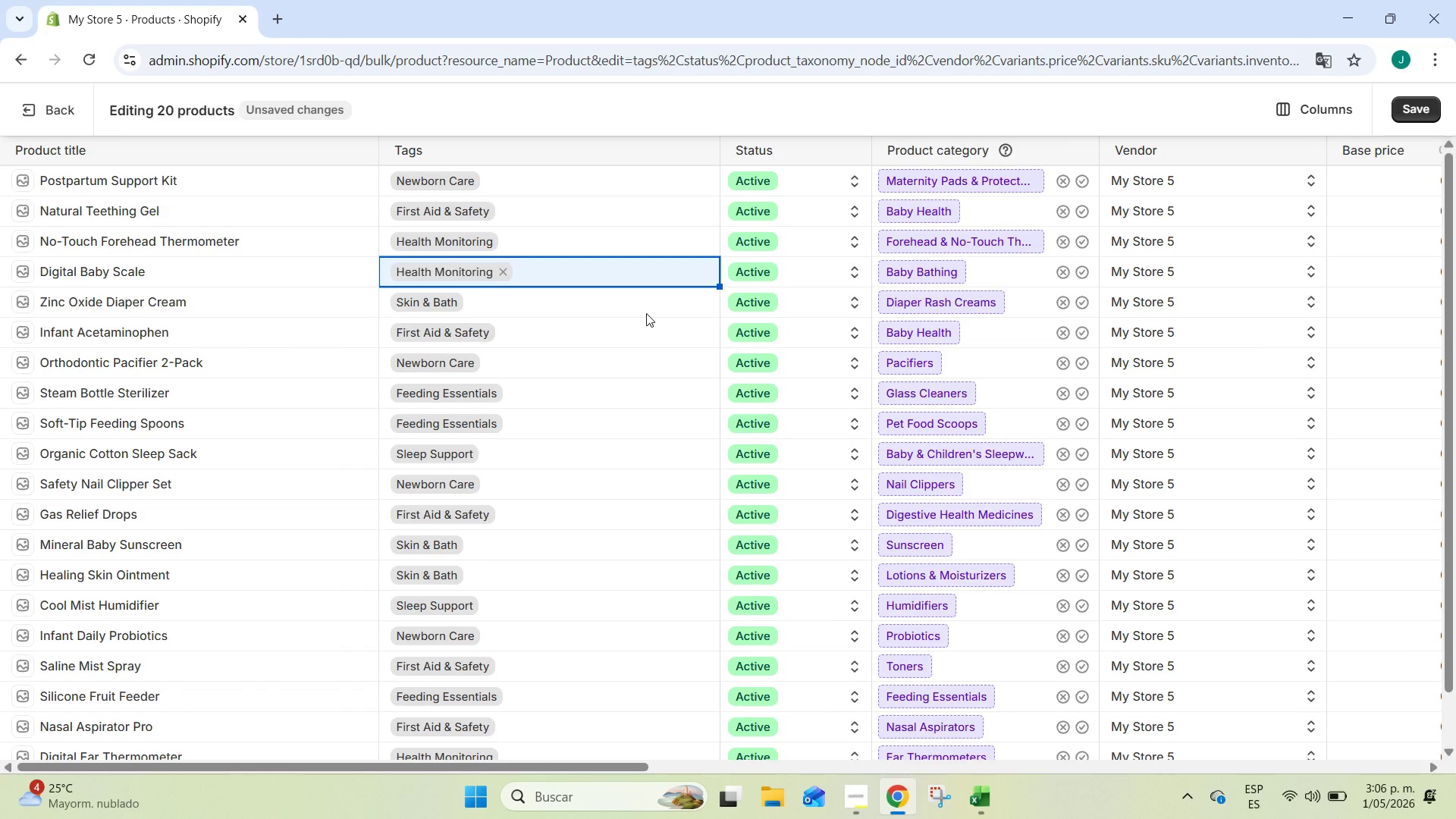 
left_click([646, 313])
 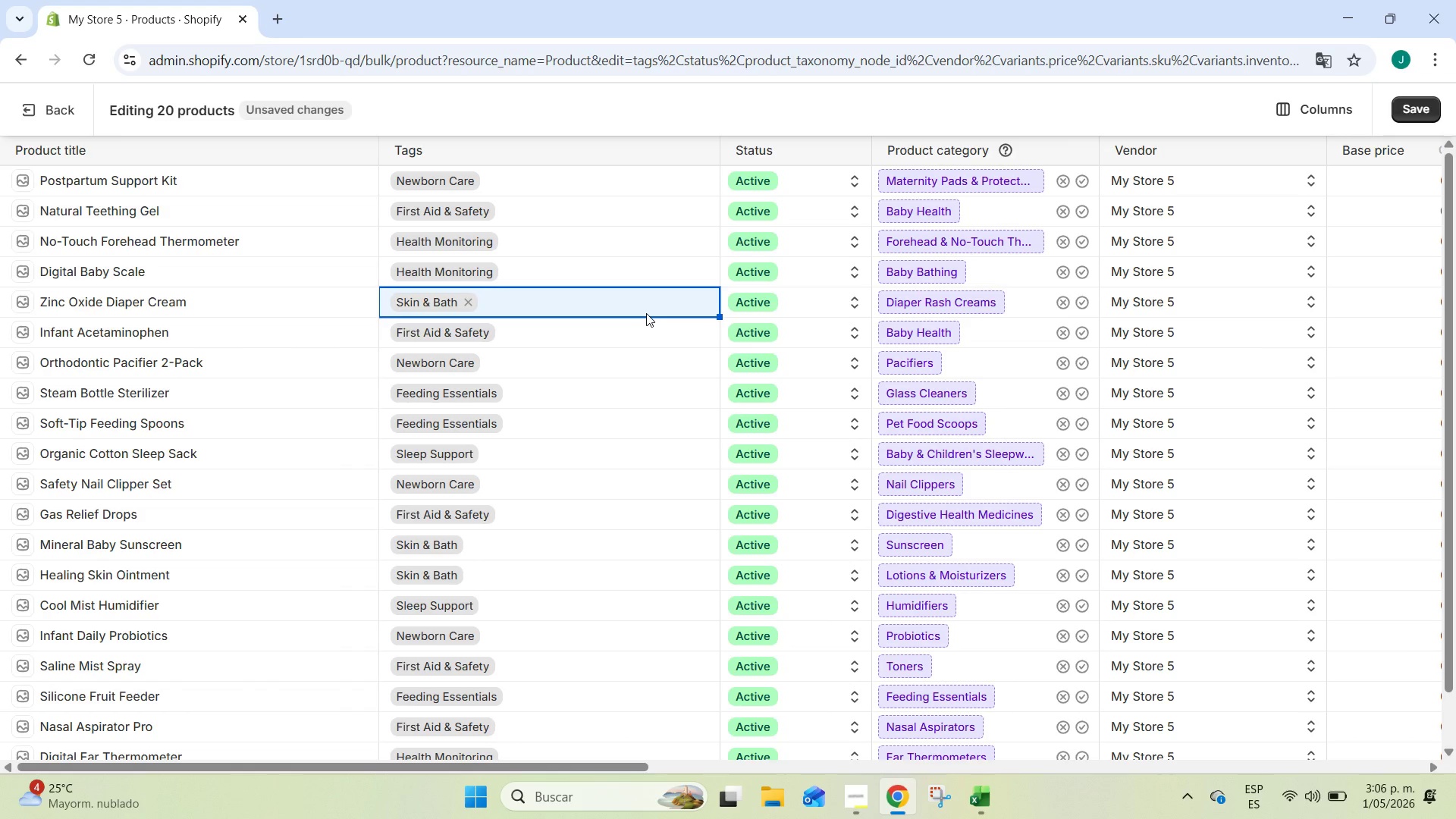 
key(Alt+AltLeft)
 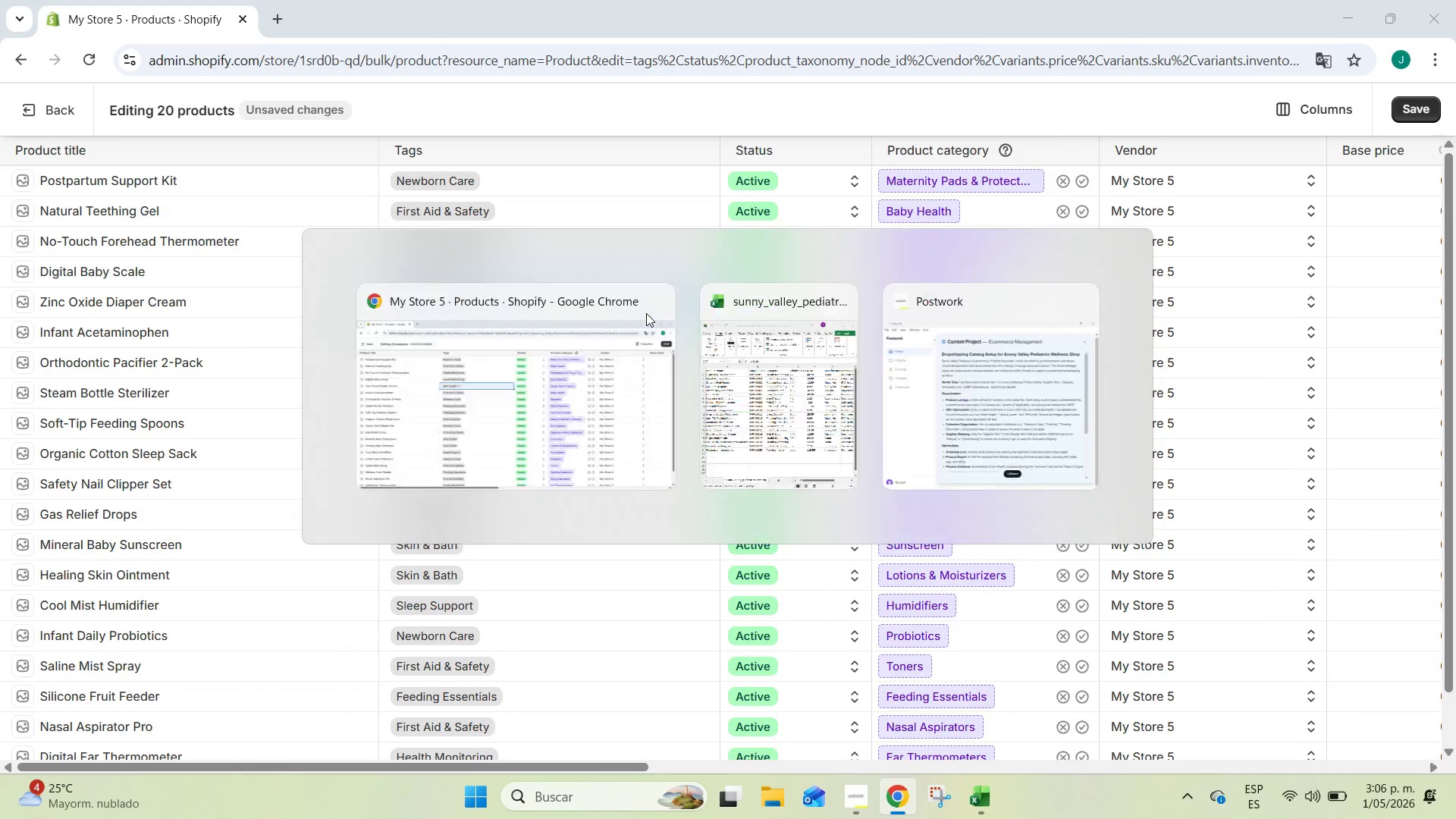 
key(Alt+Tab)
 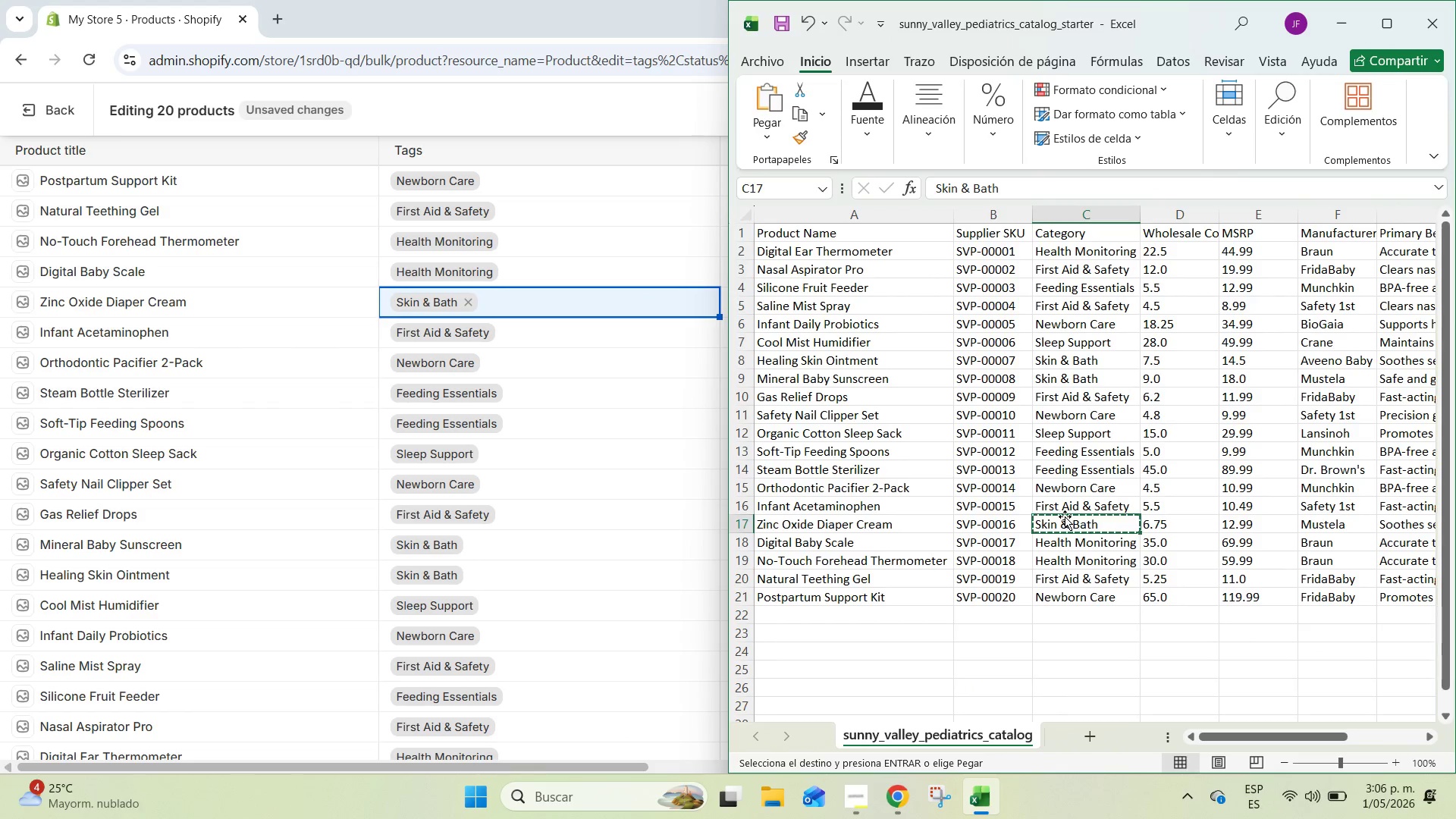 
left_click([1065, 511])
 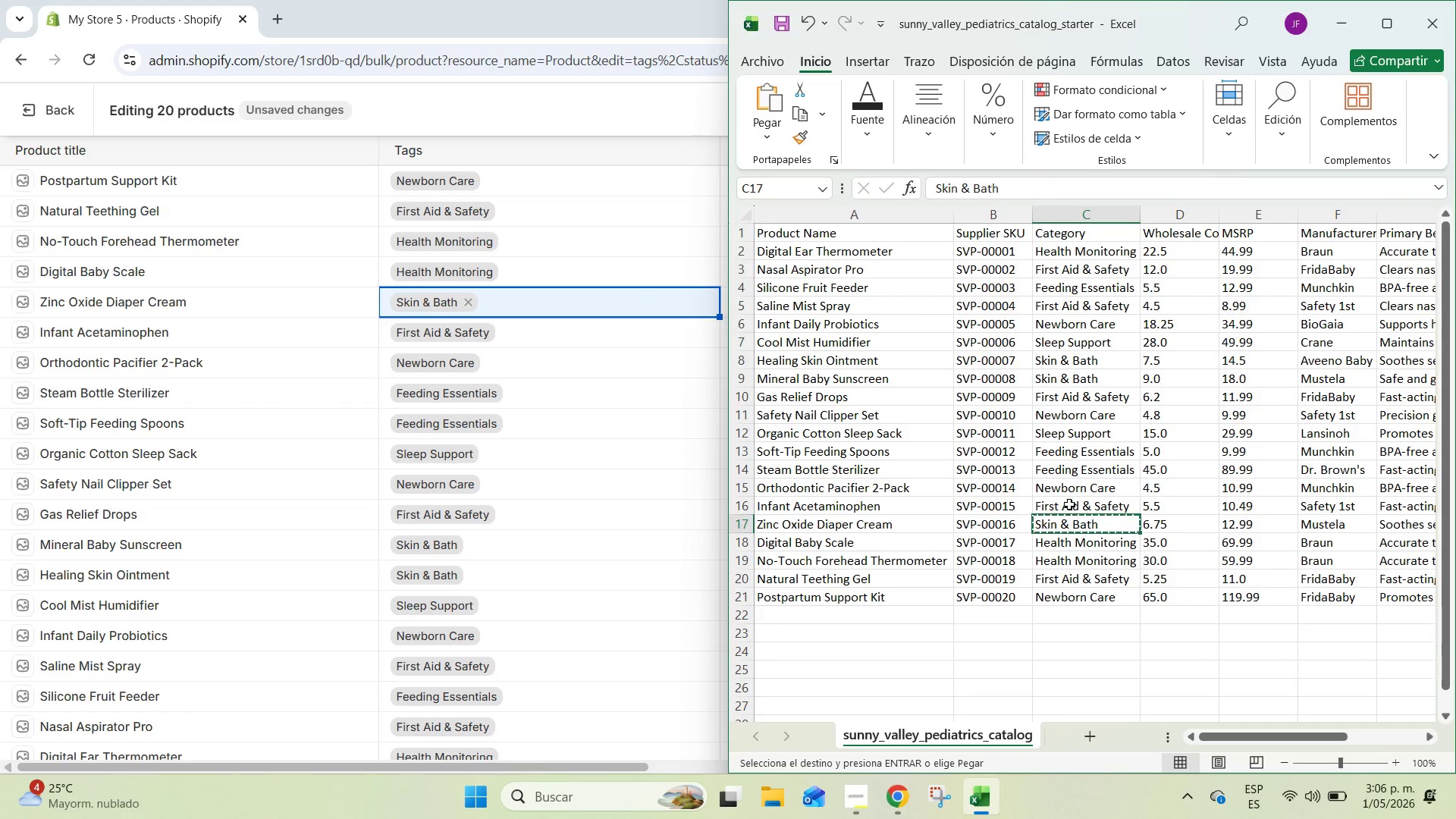 
left_click([1070, 504])
 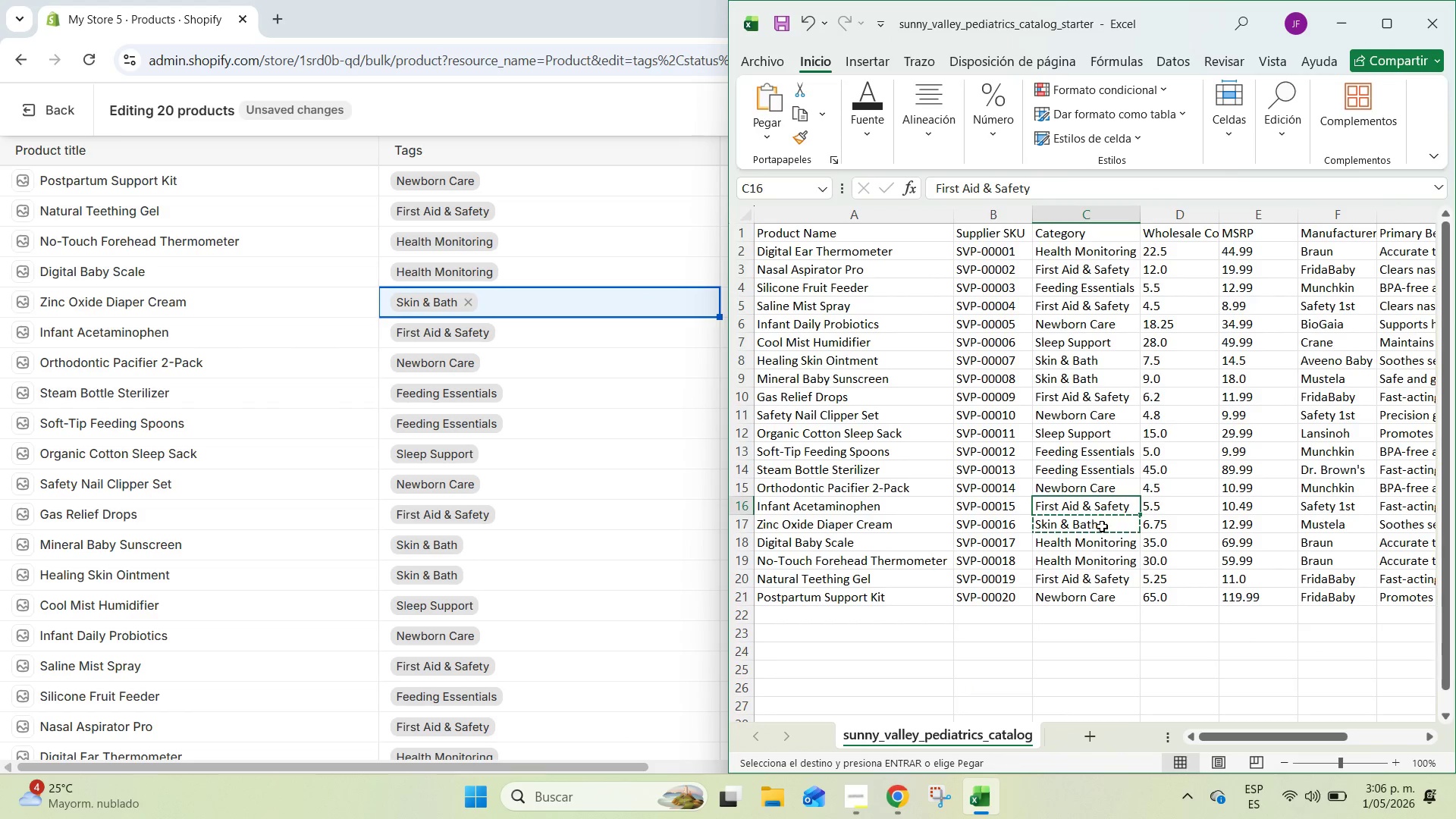 
wait(8.38)
 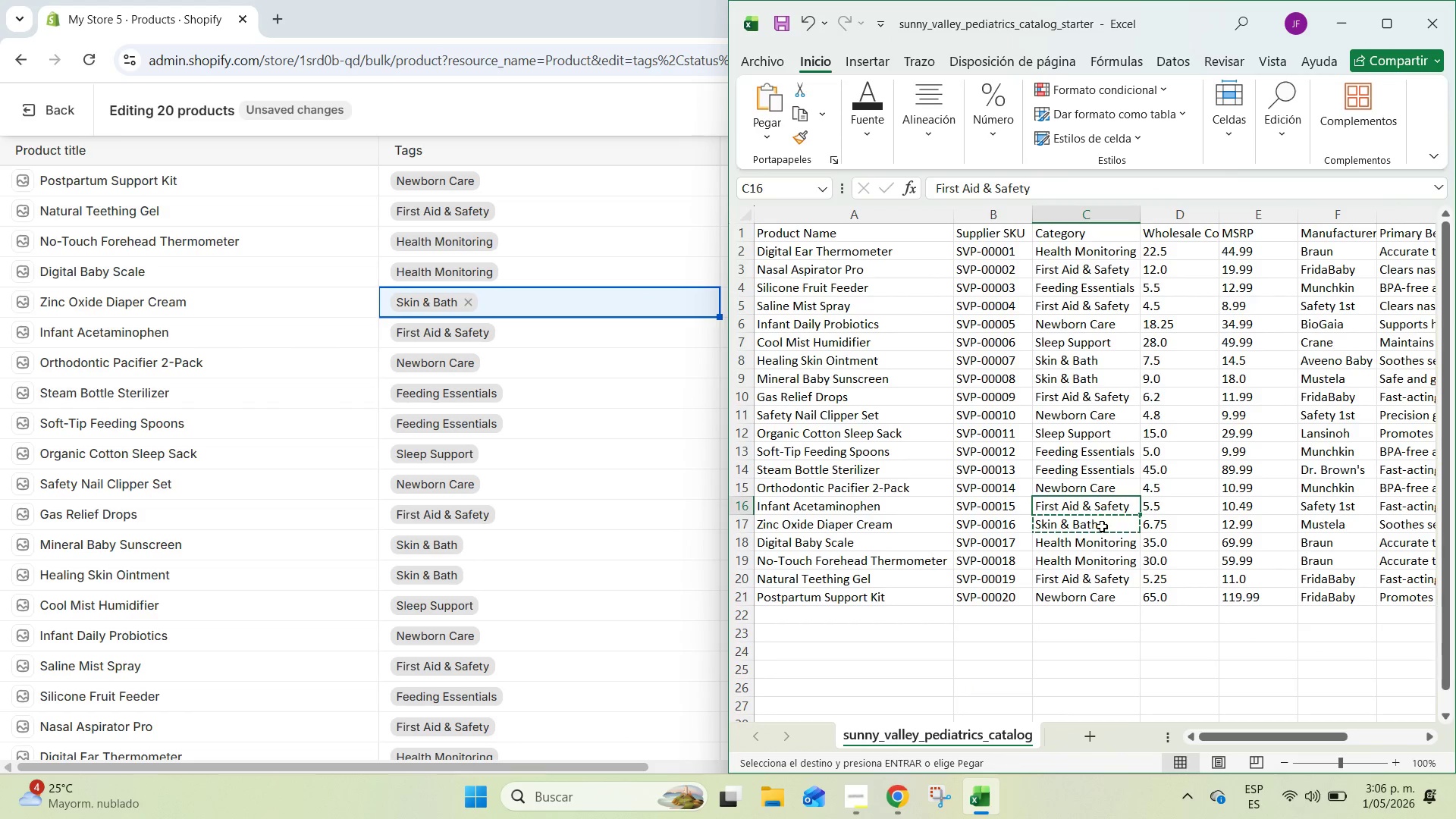 
left_click([1076, 488])
 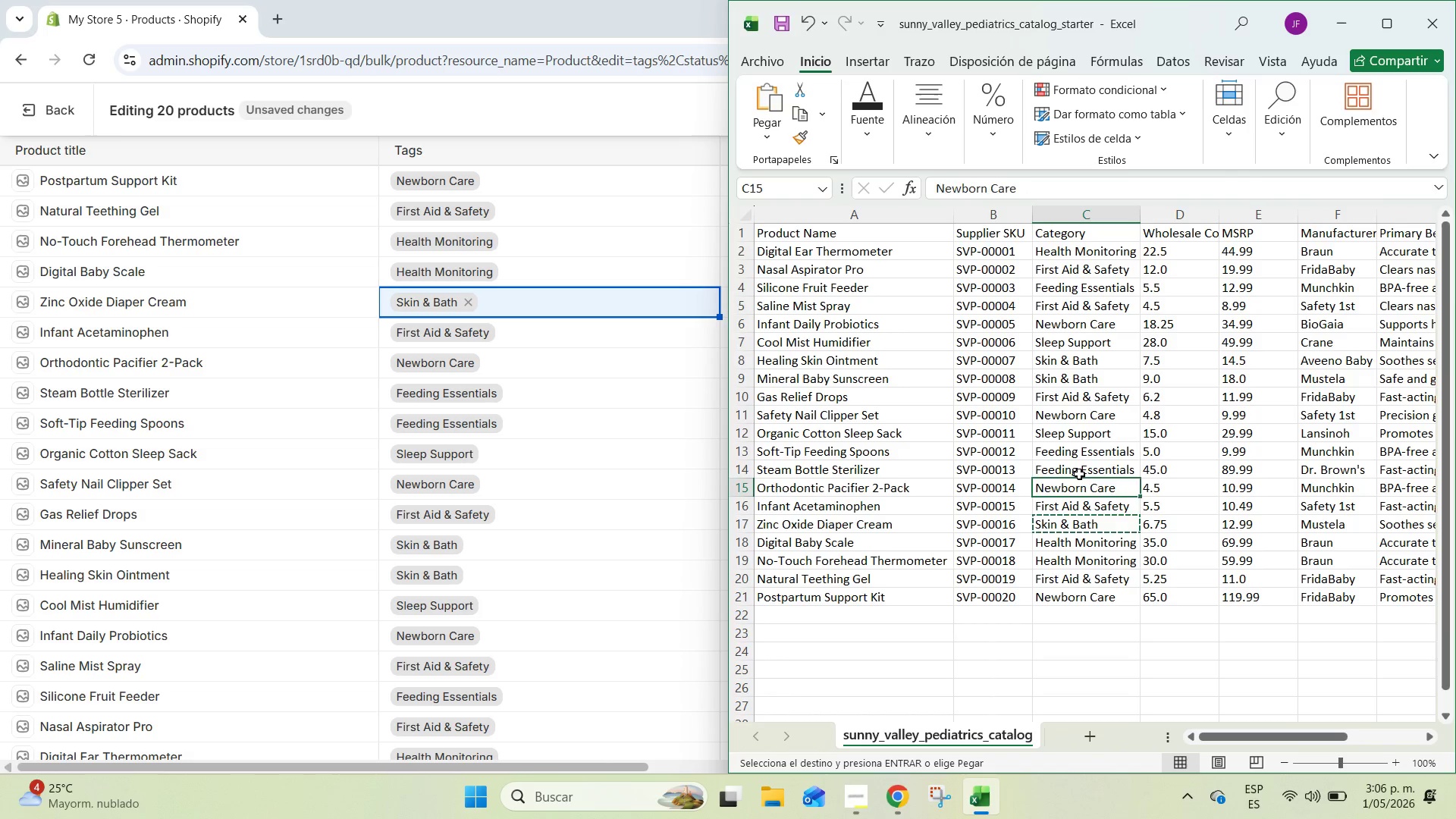 
left_click([1079, 474])
 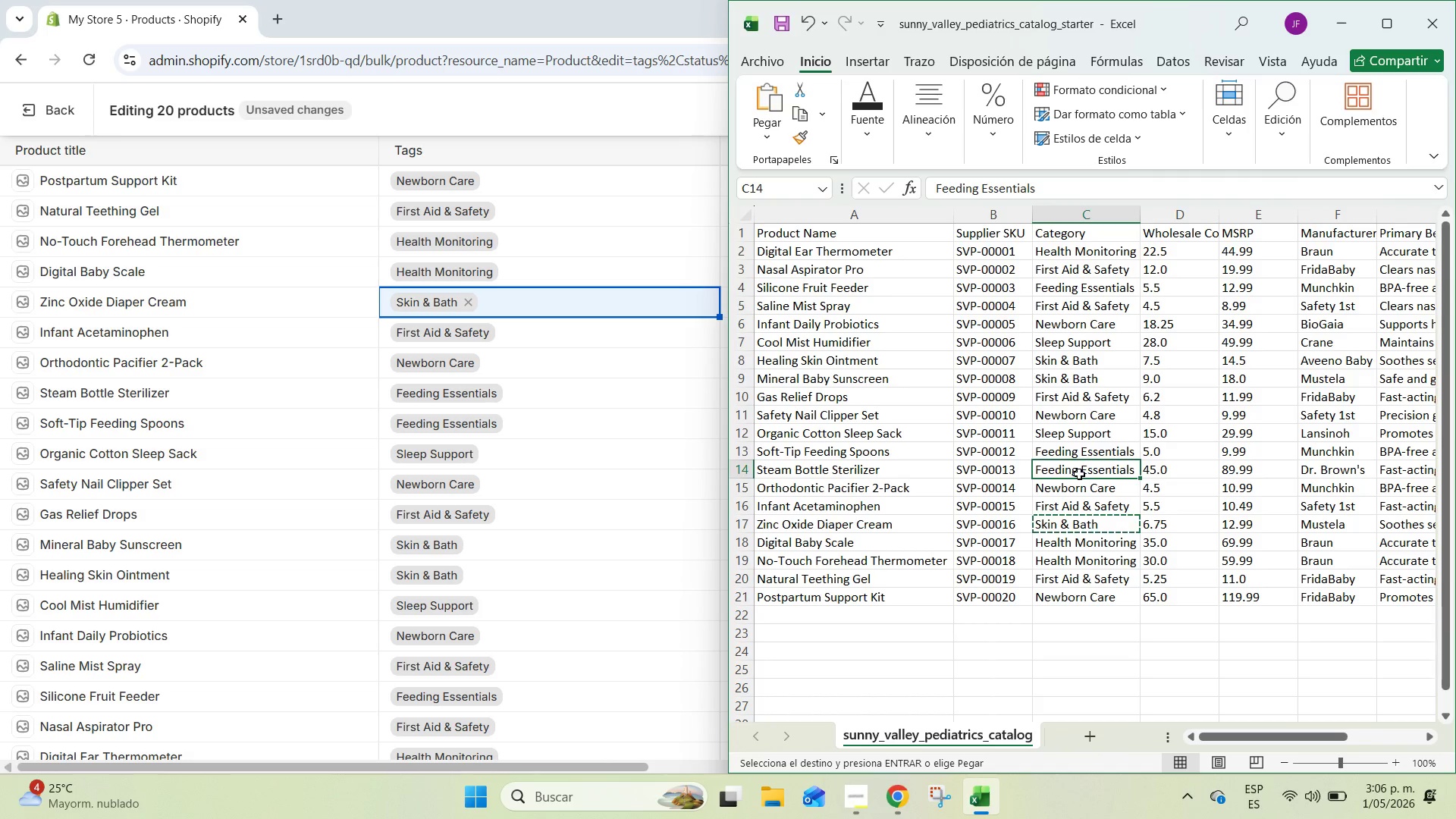 
left_click([1086, 460])
 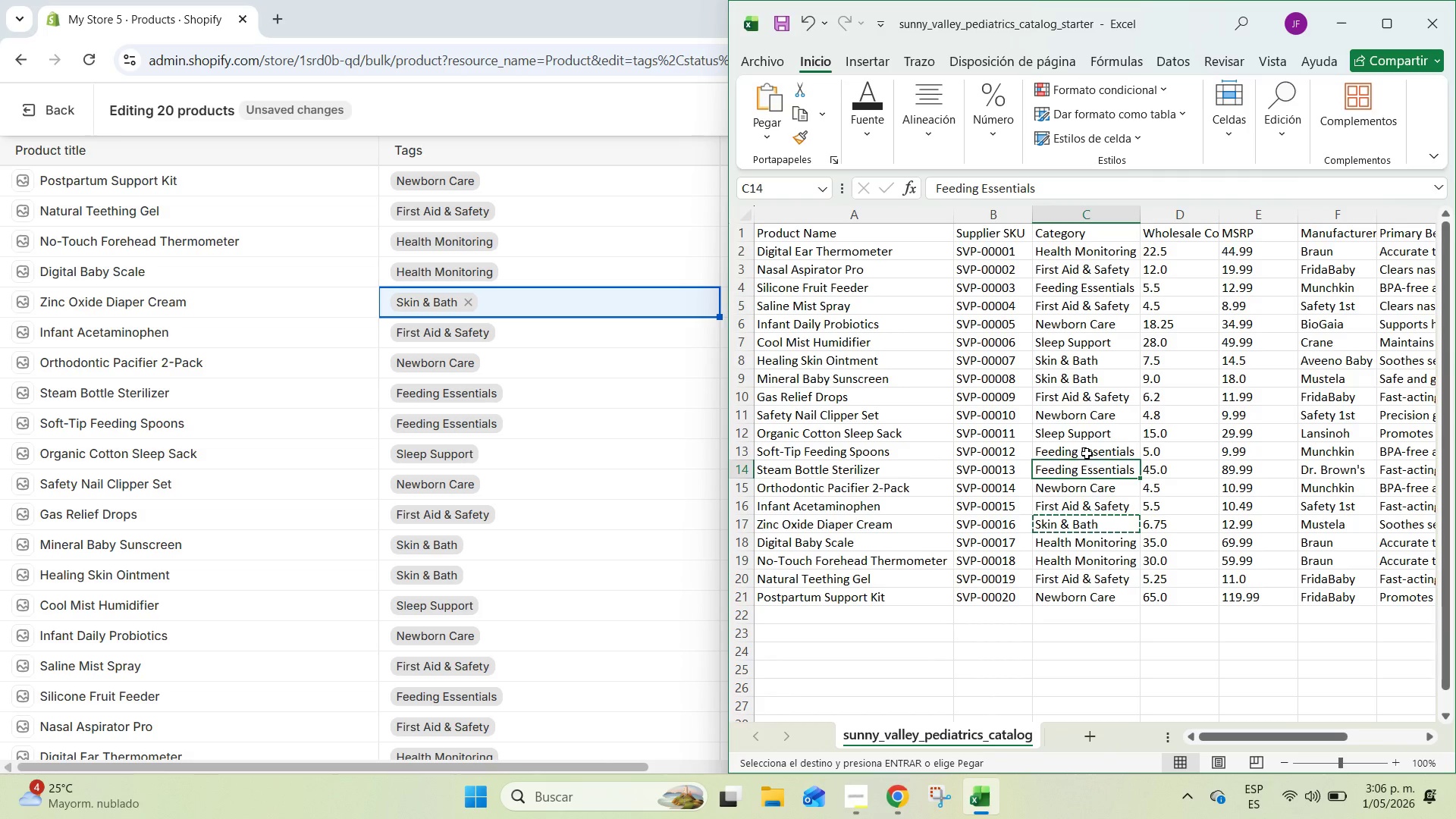 
left_click([1087, 452])
 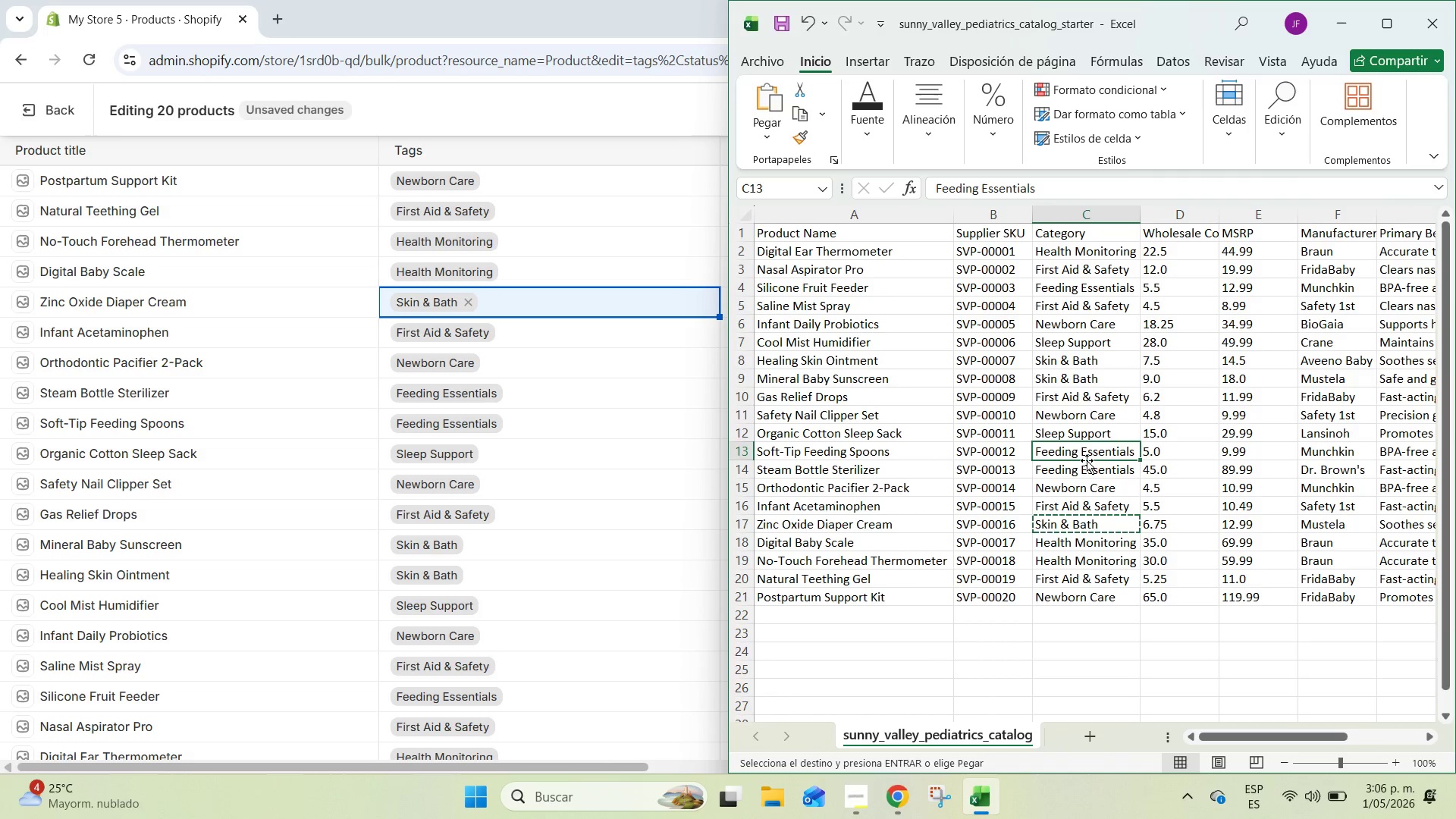 
left_click([1085, 435])
 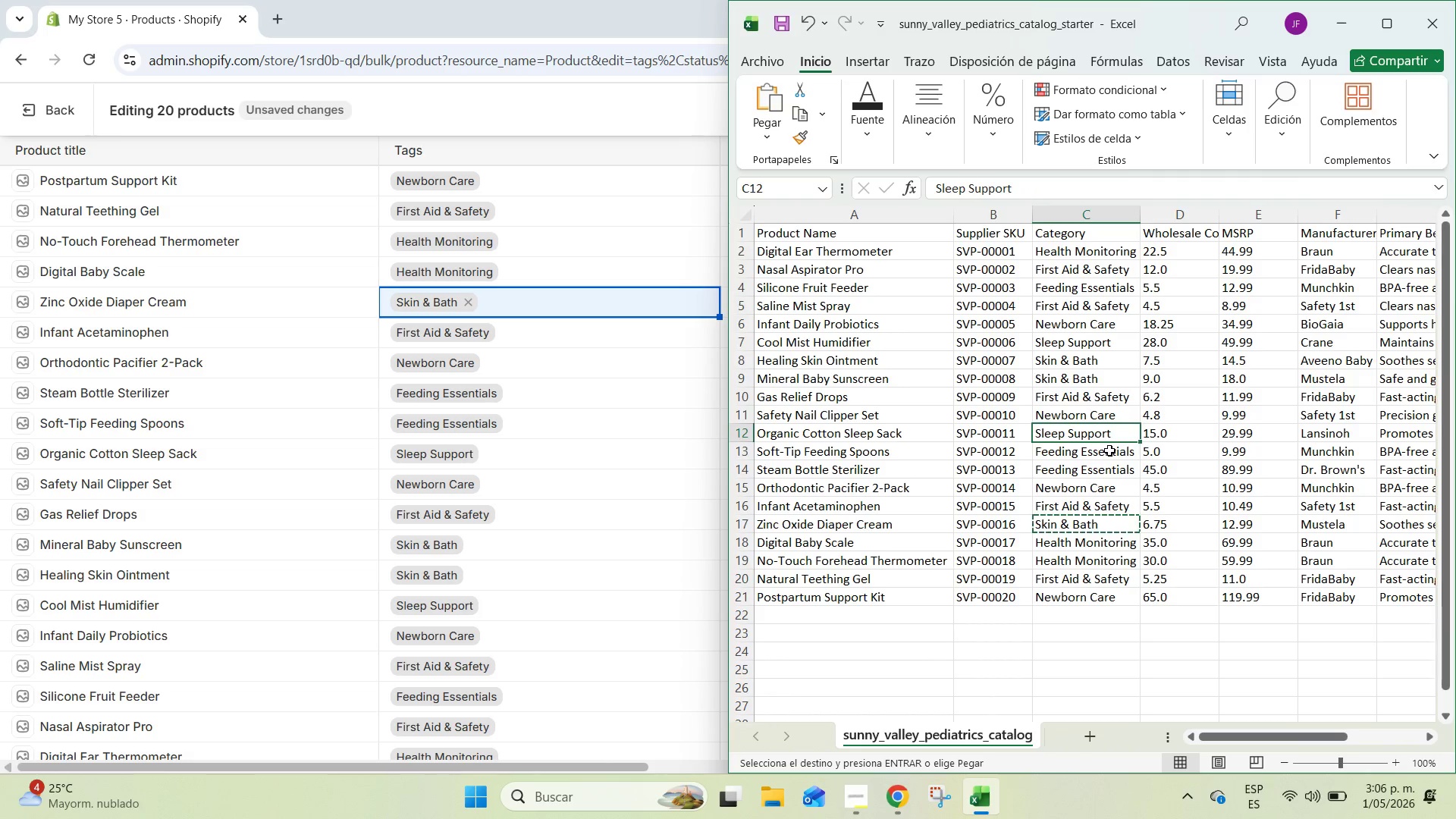 
left_click([1097, 415])
 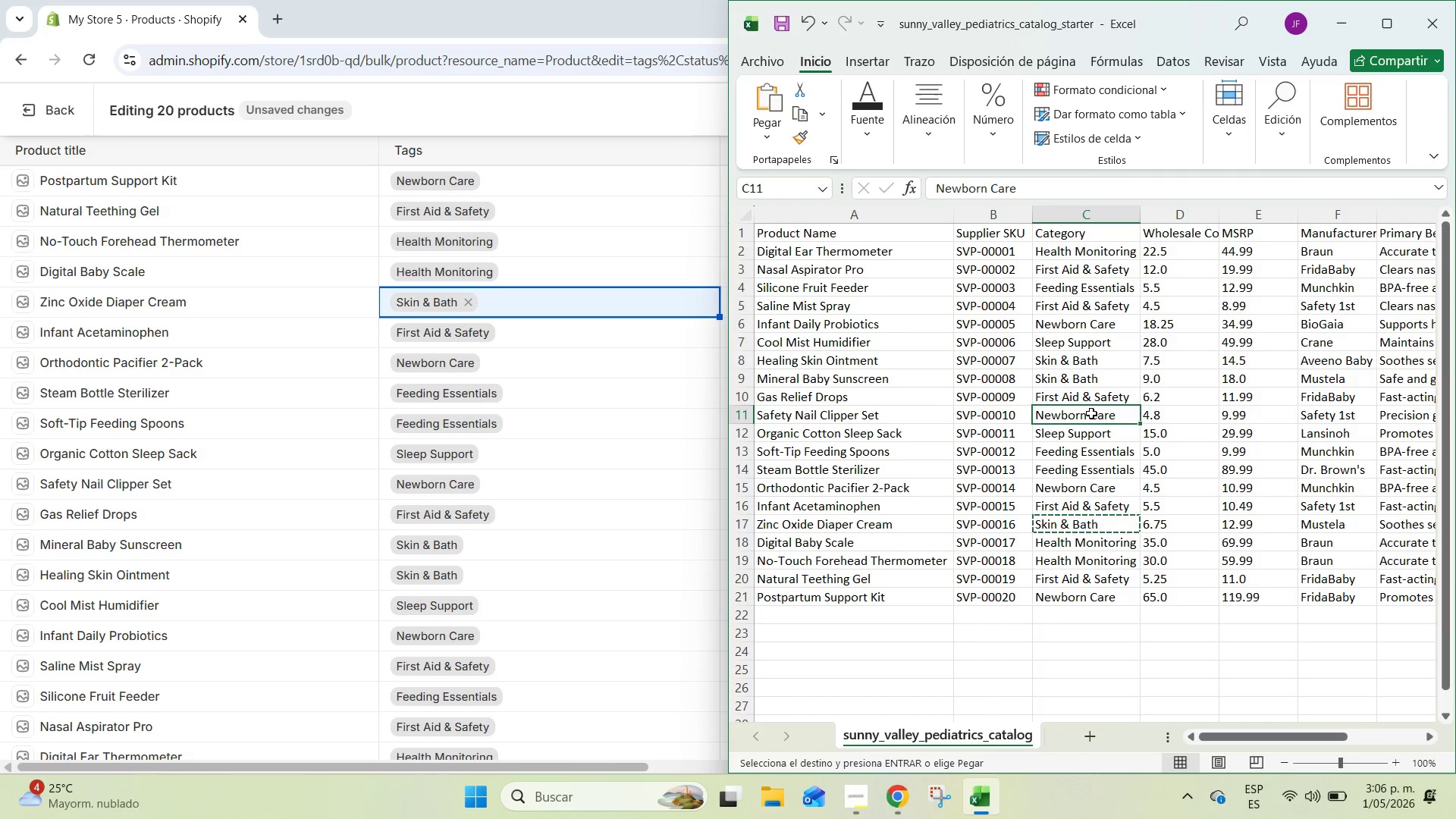 
left_click([1090, 393])
 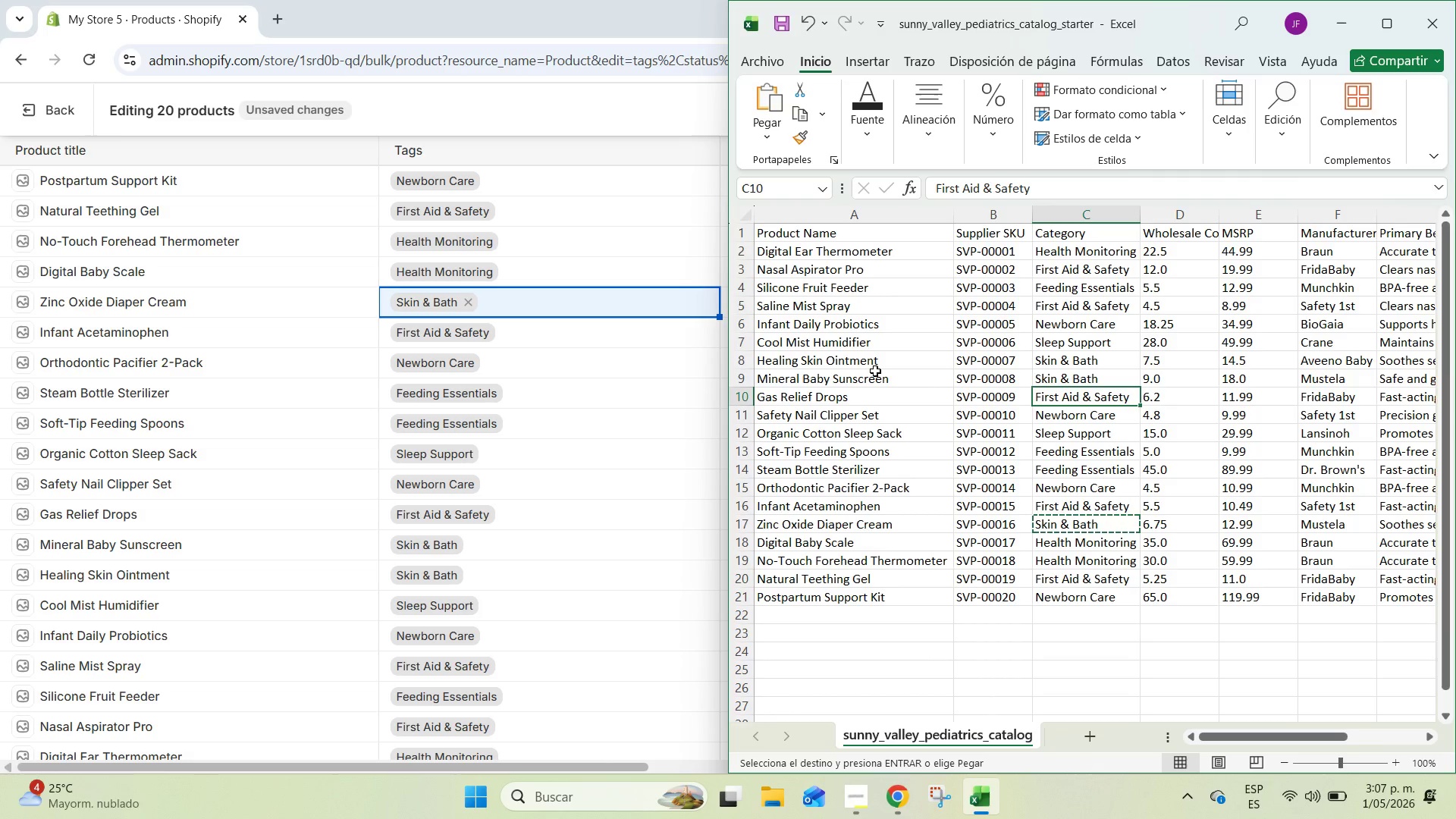 
wait(23.53)
 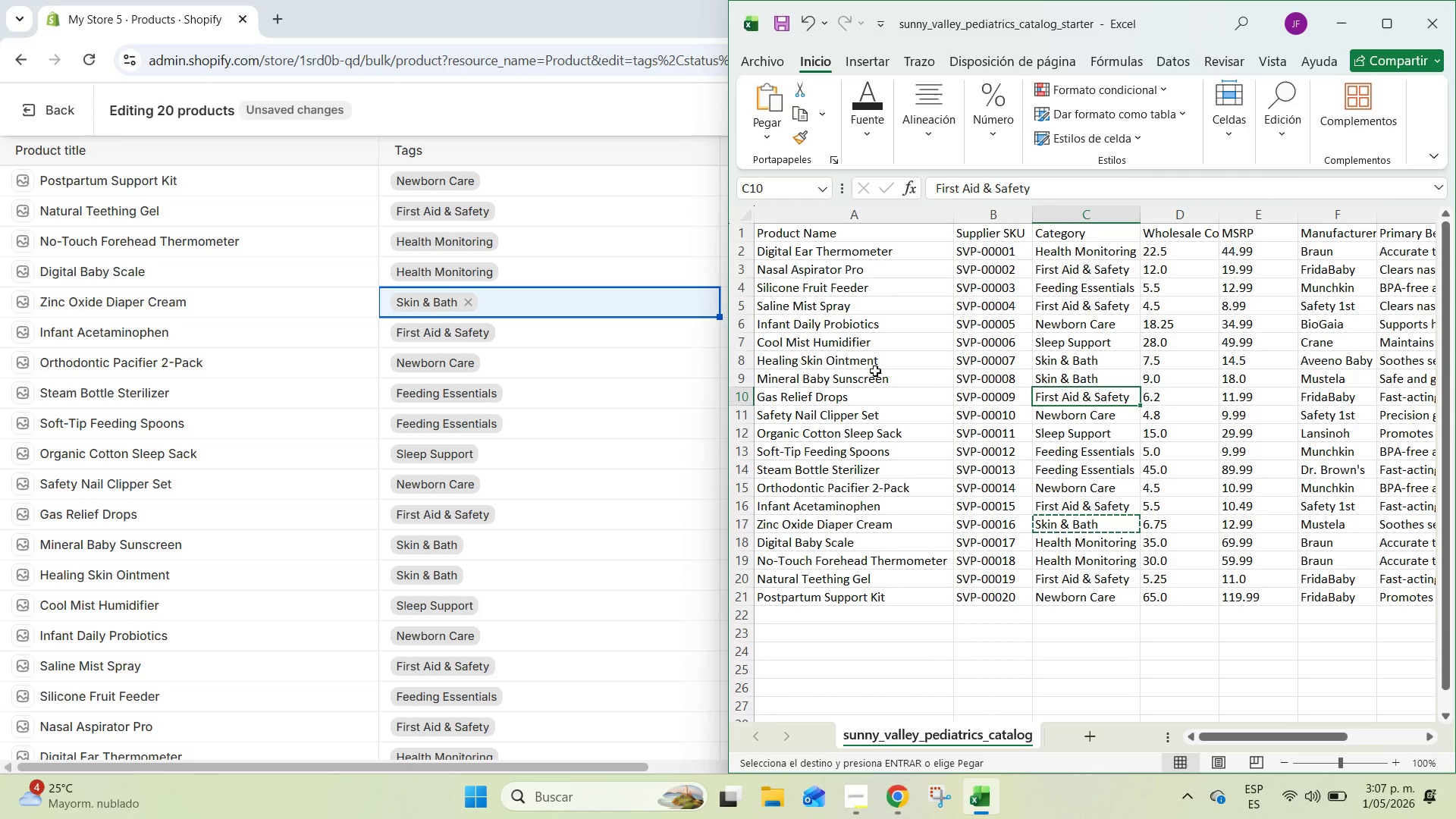 
scroll: coordinate [490, 650], scroll_direction: down, amount: 1.0
 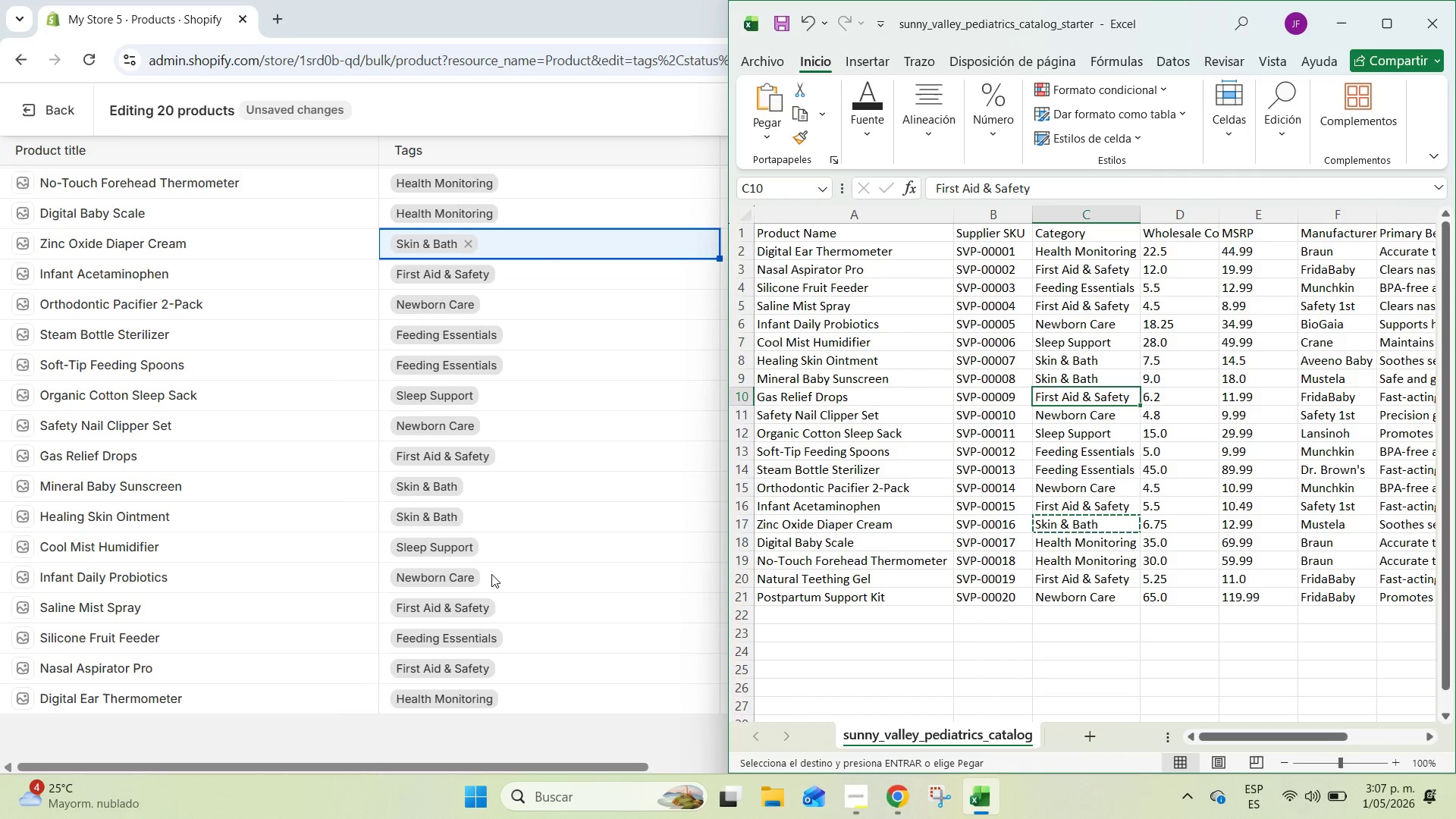 
wait(6.14)
 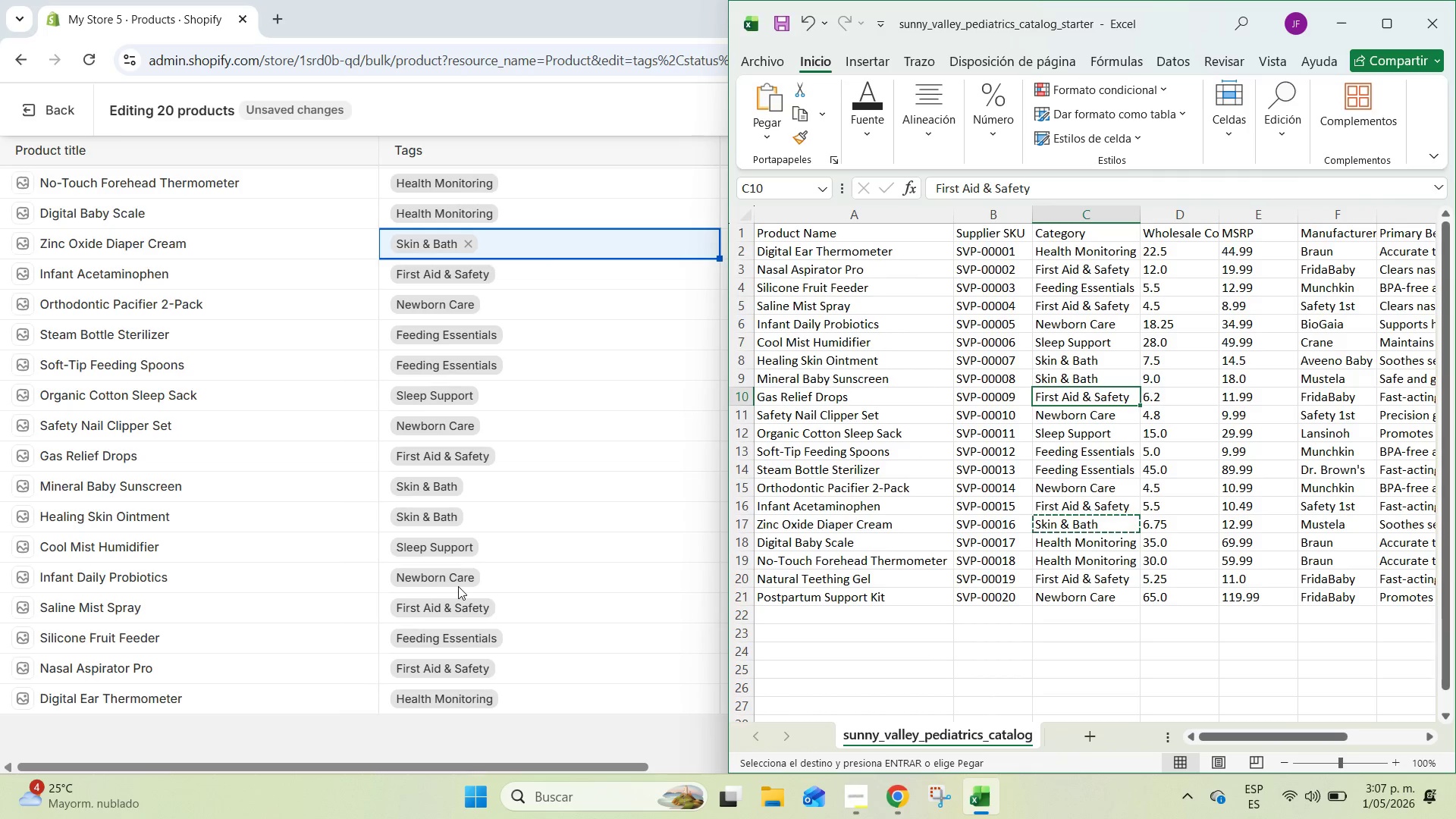 
left_click([1066, 323])
 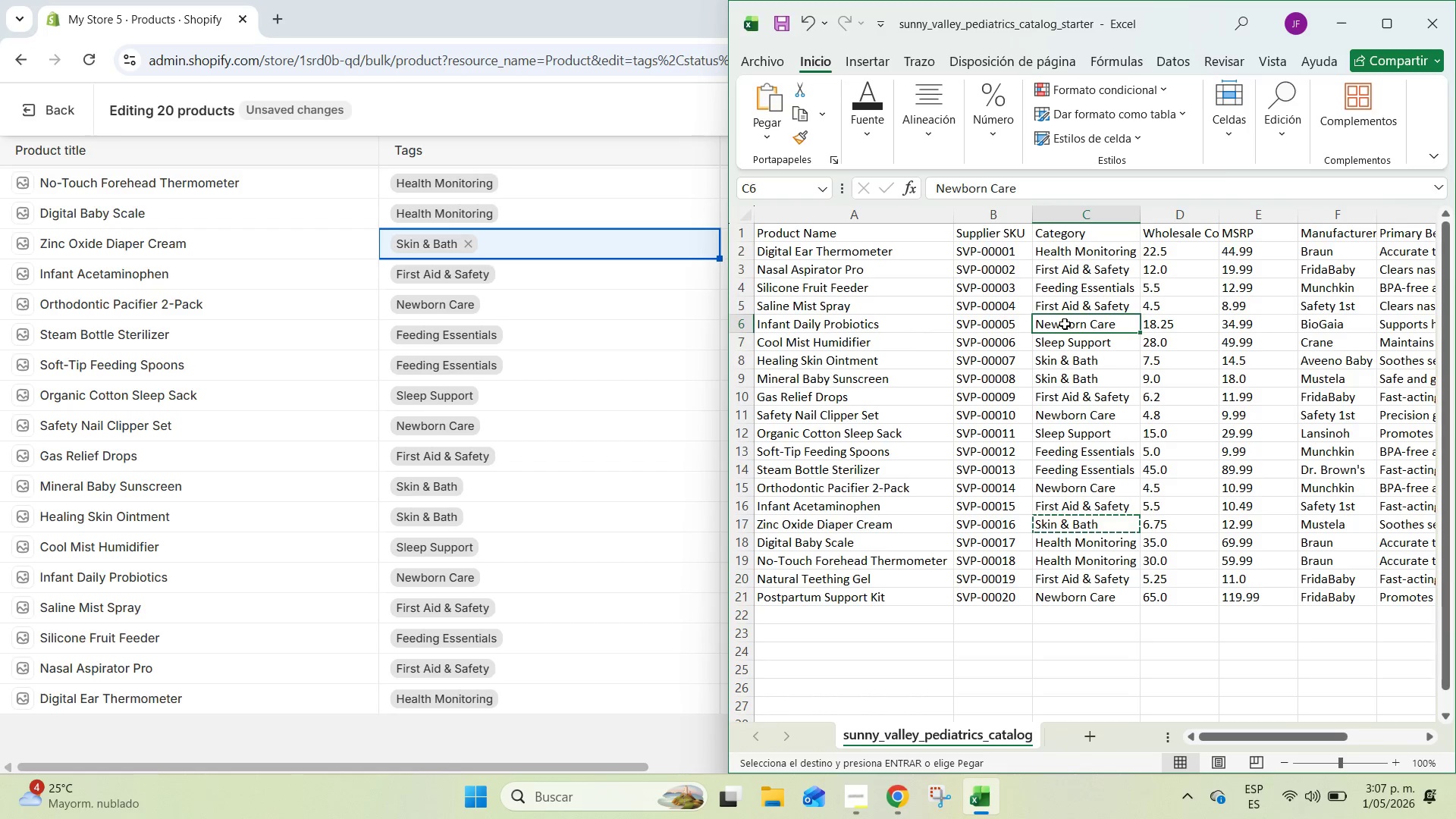 
wait(5.66)
 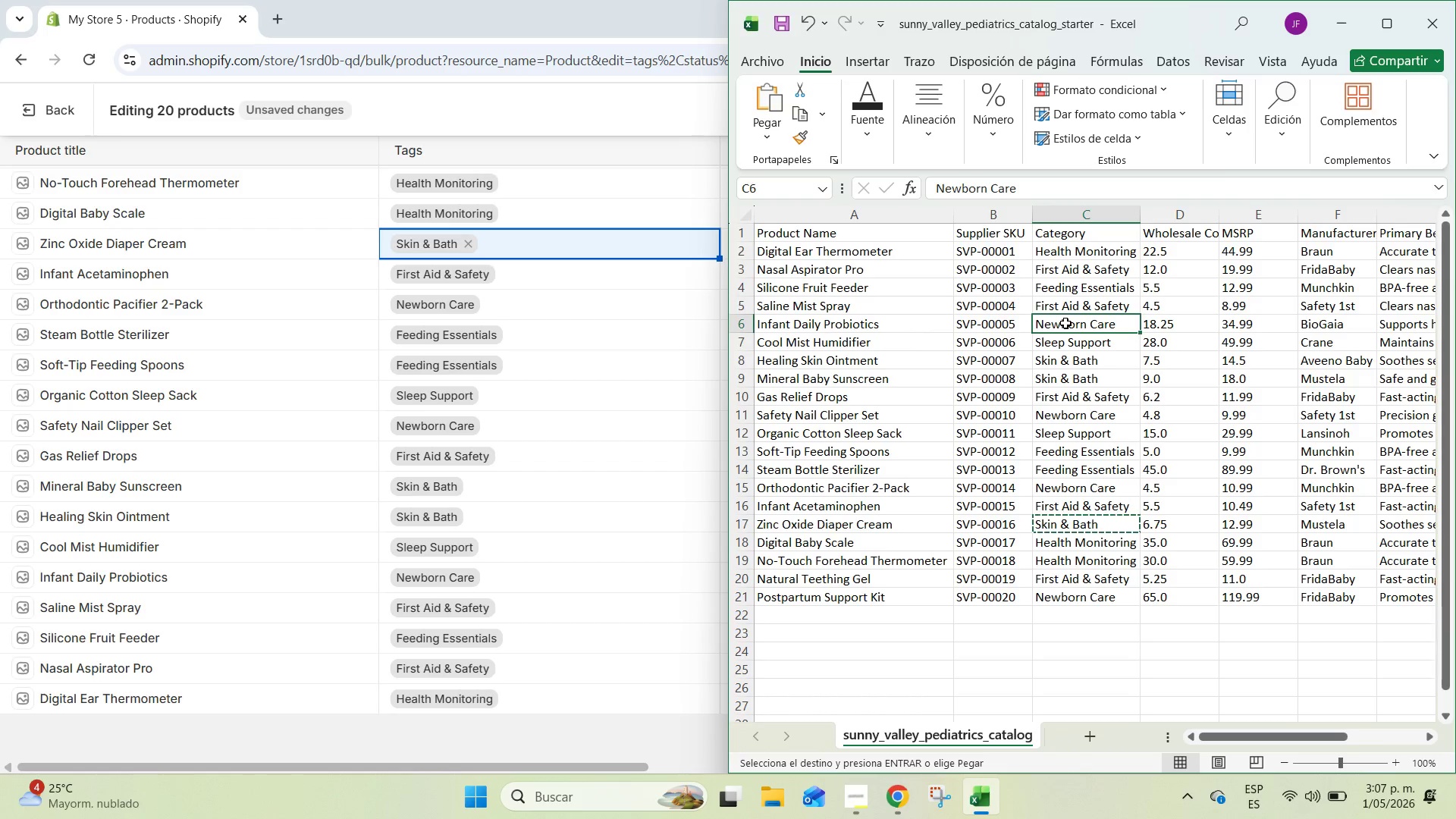 
left_click([1075, 307])
 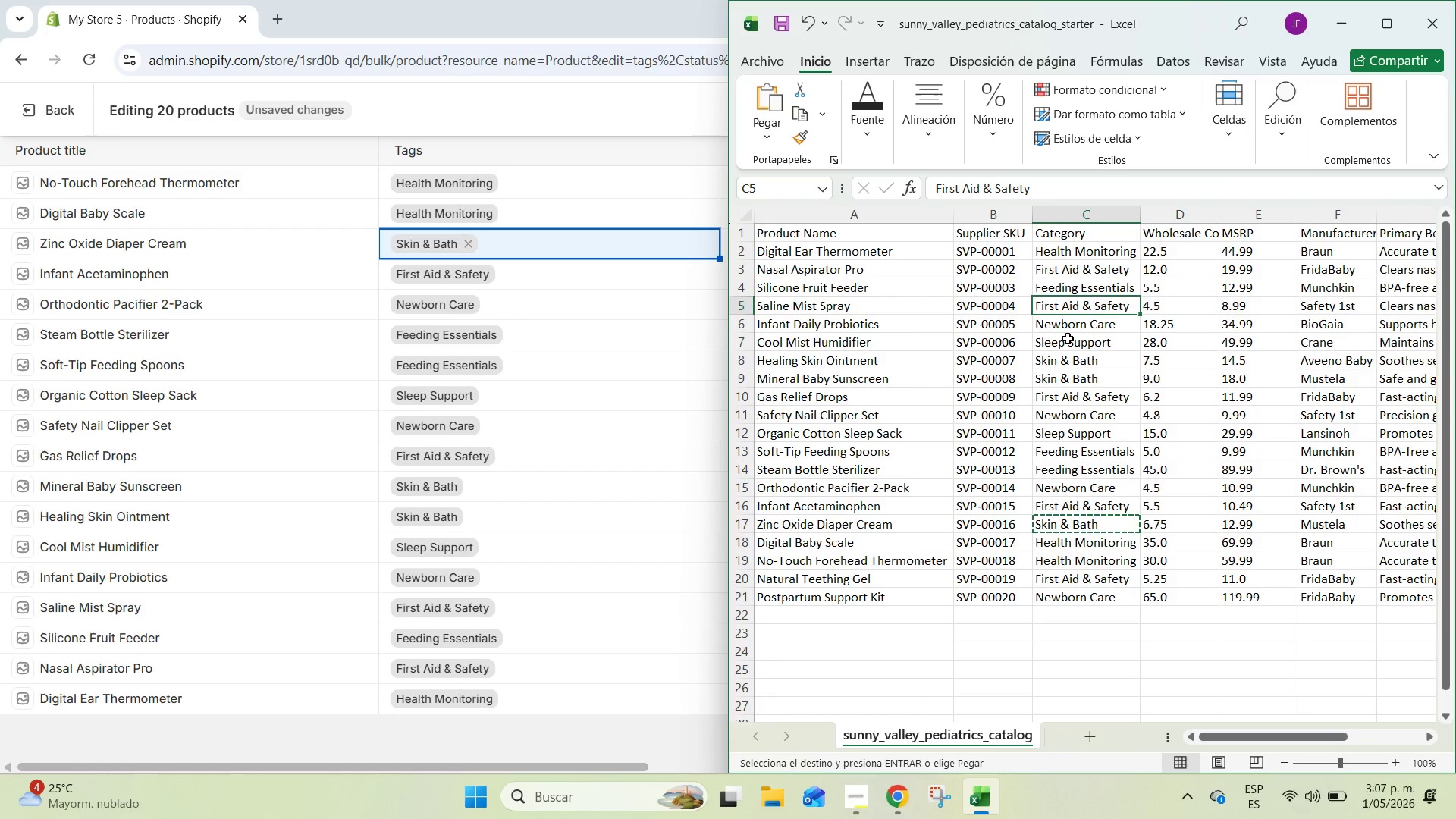 
left_click([1056, 290])
 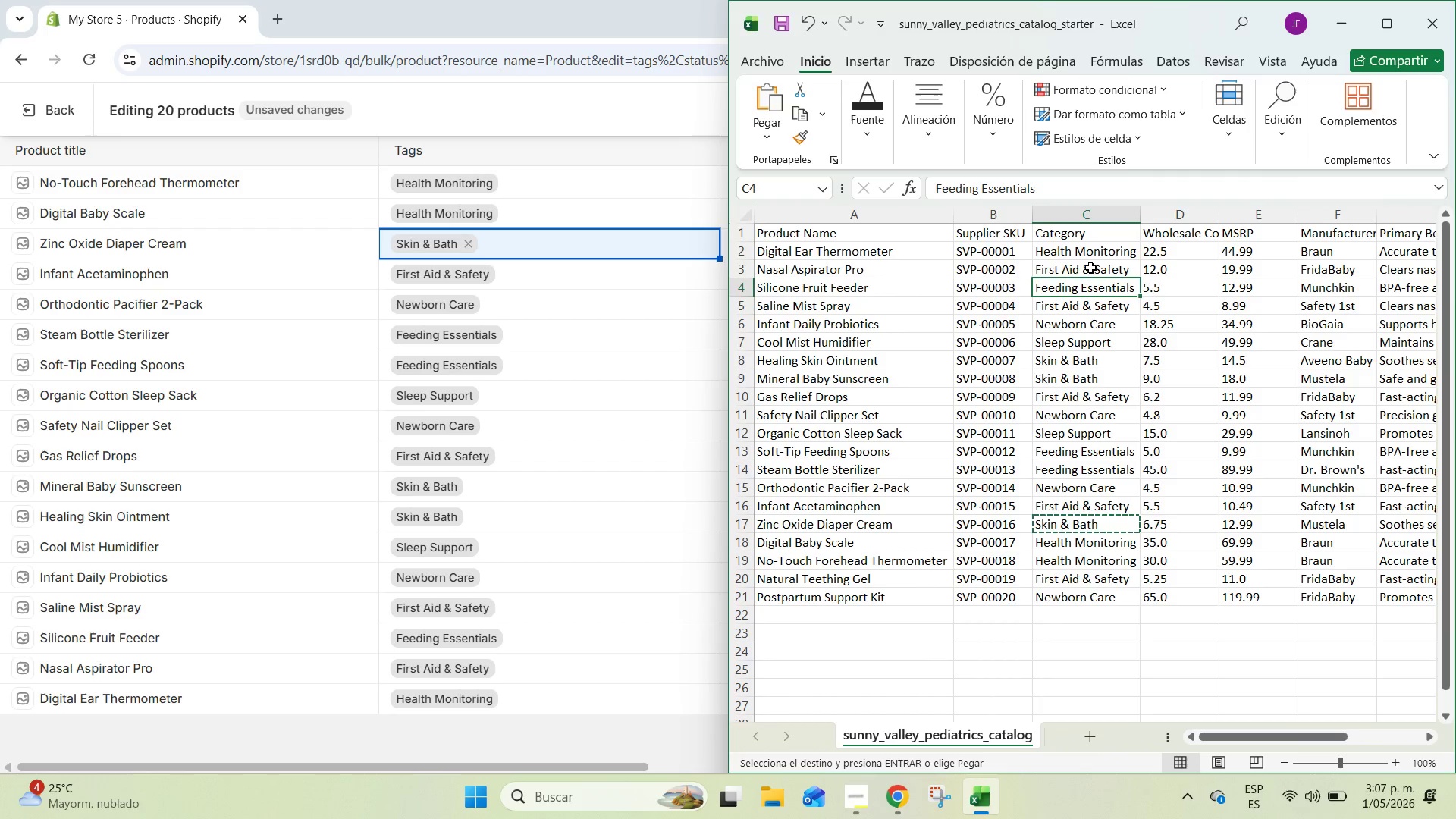 
wait(6.84)
 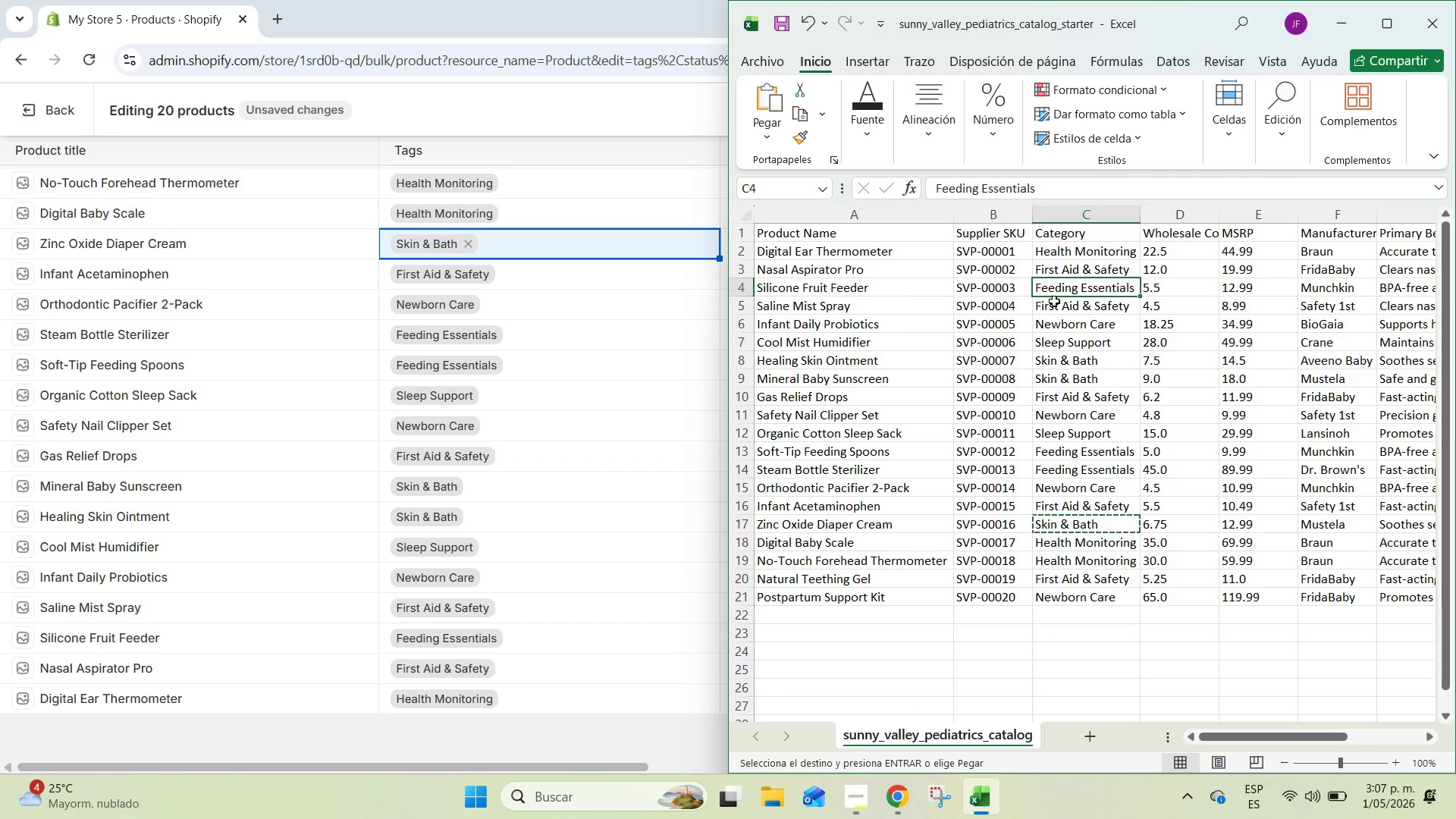 
left_click([1090, 268])
 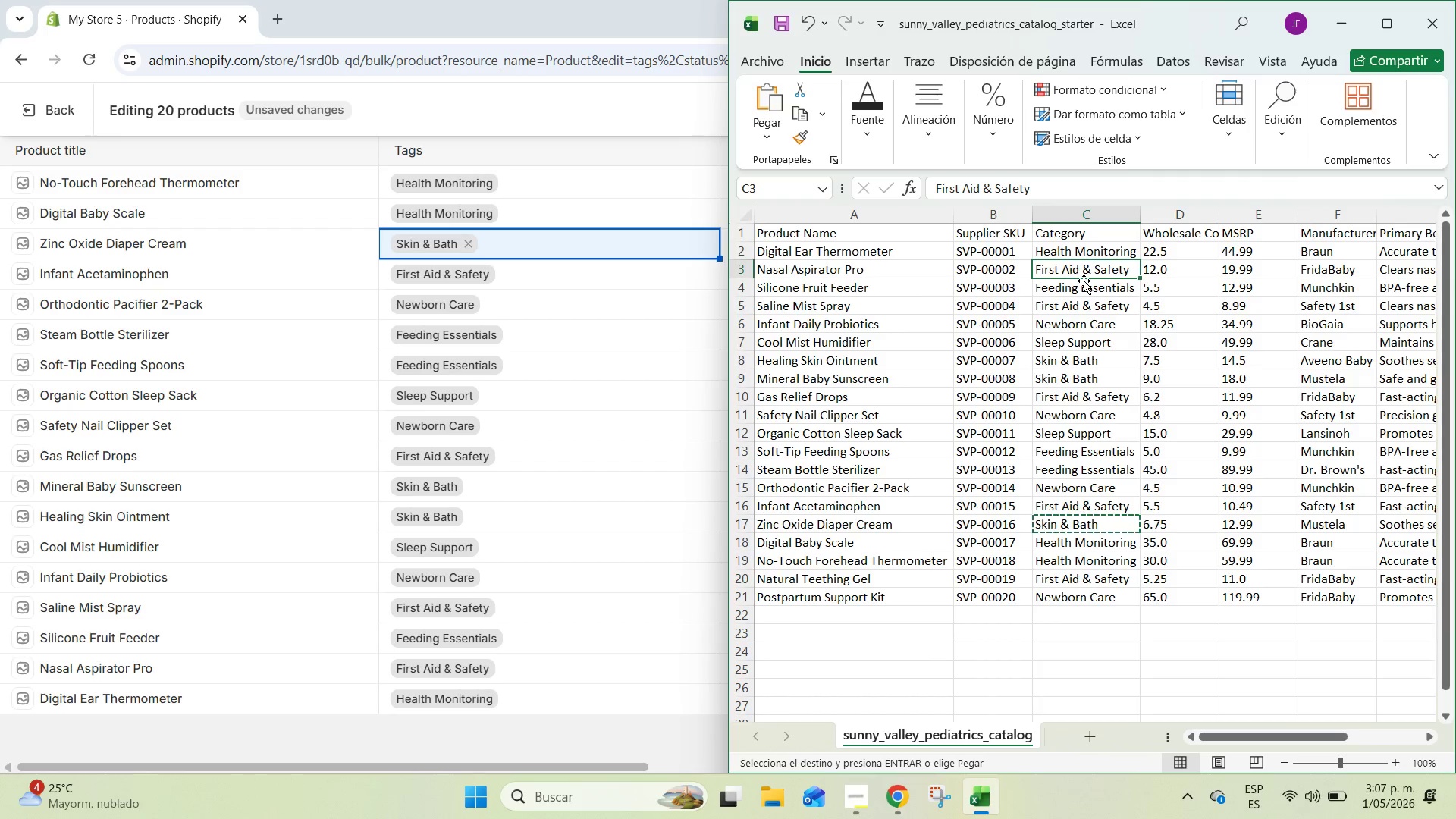 
wait(8.38)
 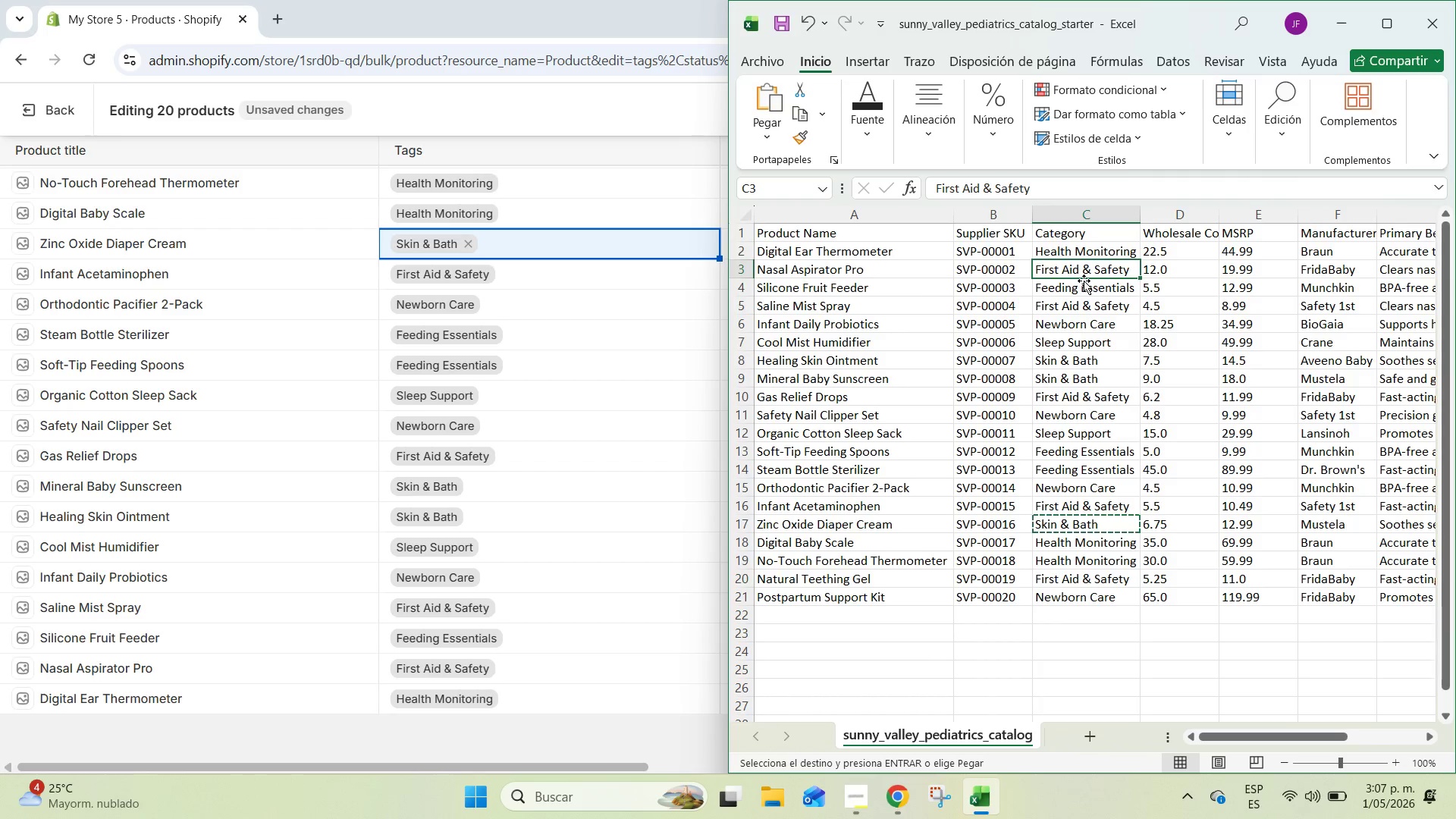 
left_click([1092, 250])
 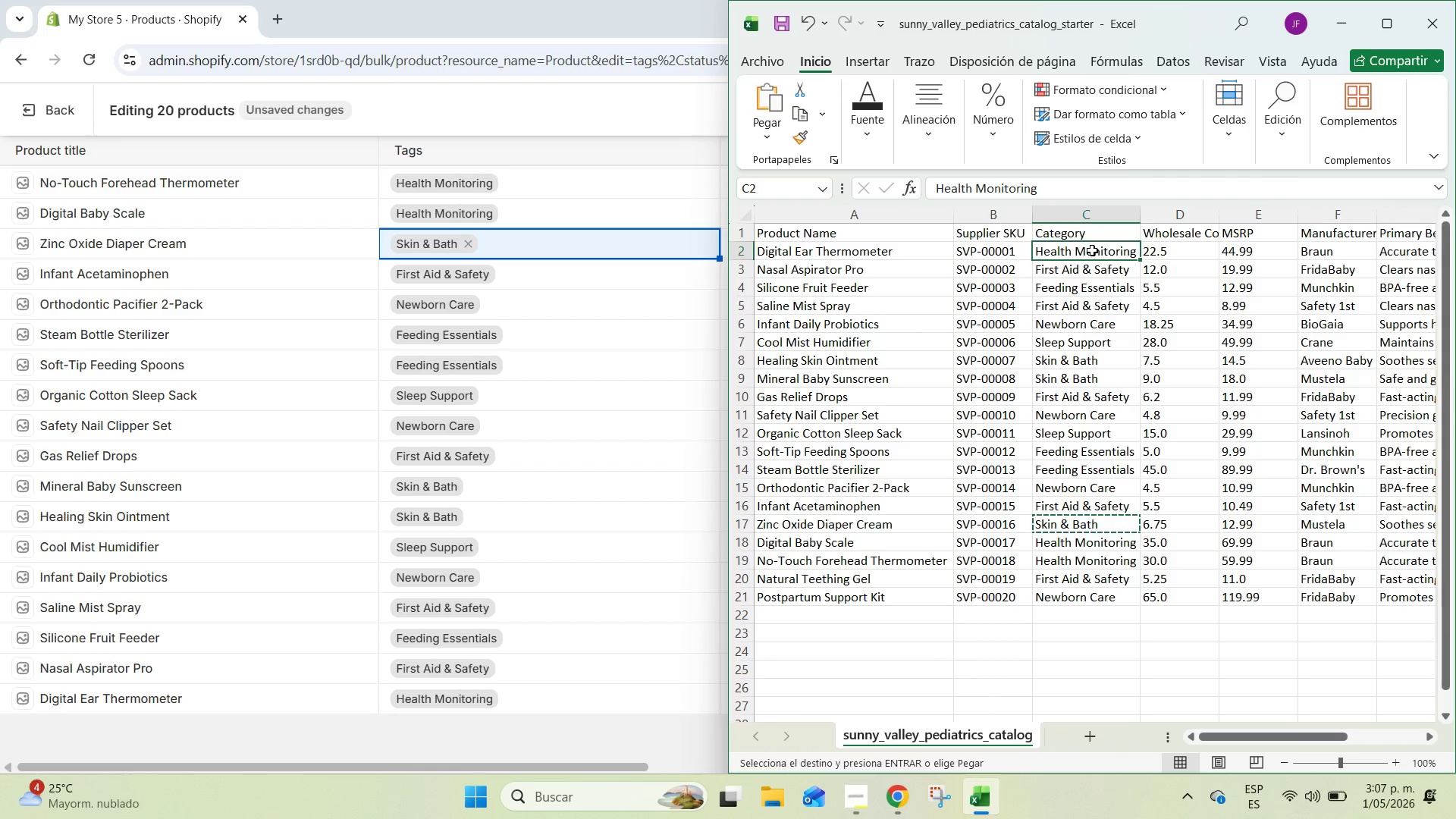 
scroll: coordinate [1075, 377], scroll_direction: up, amount: 37.0
 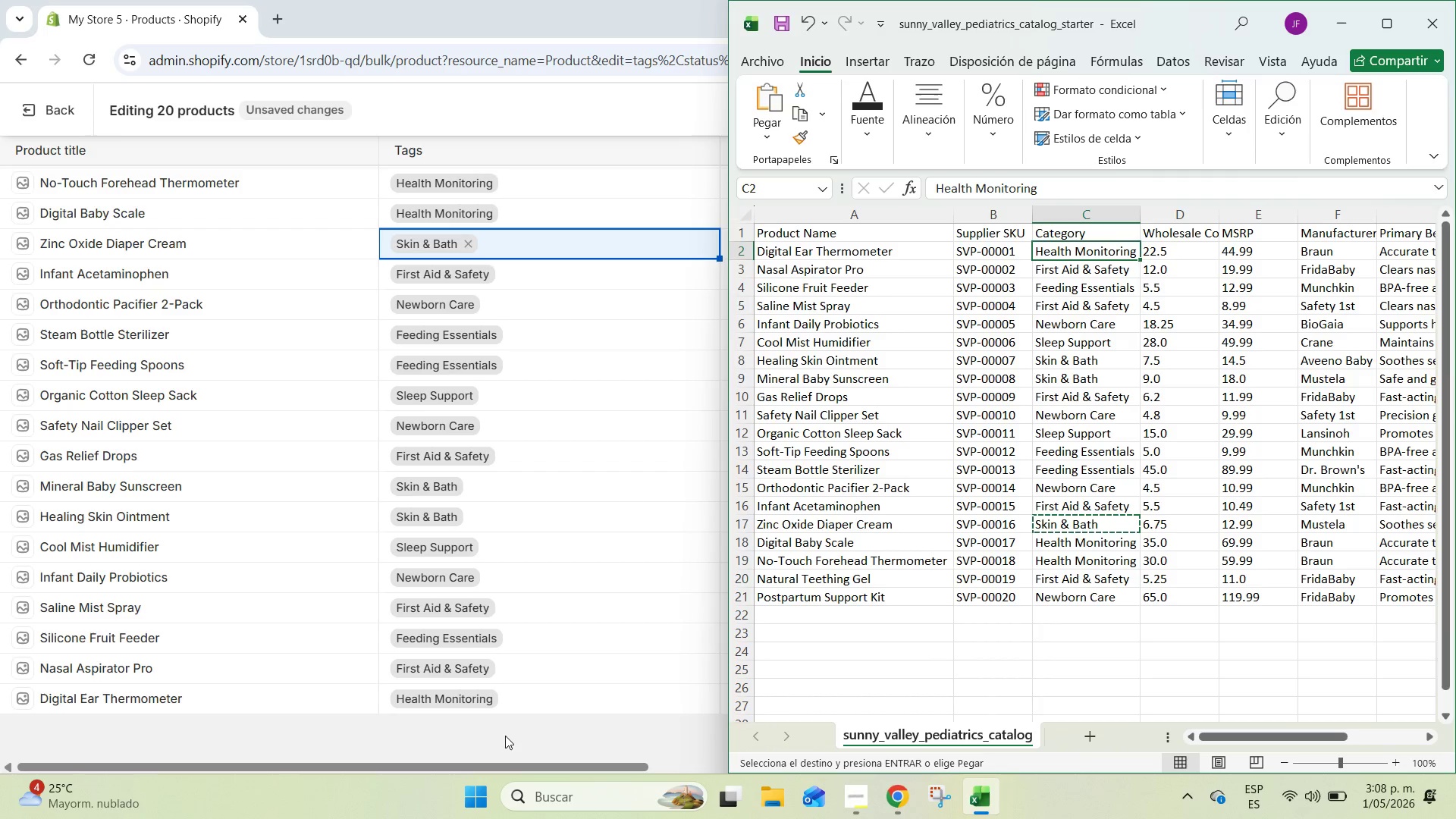 
wait(8.82)
 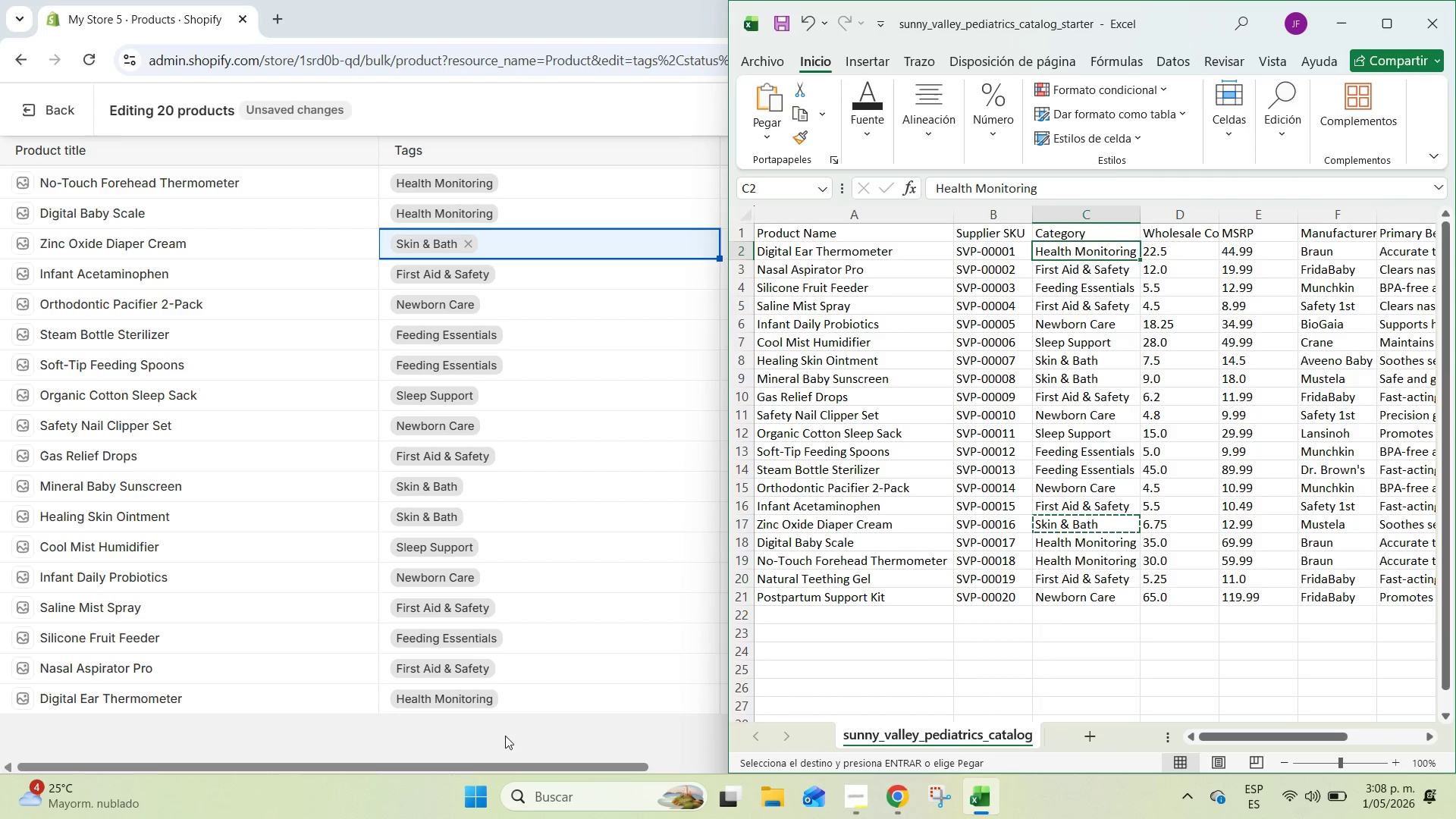 
left_click([1350, 22])
 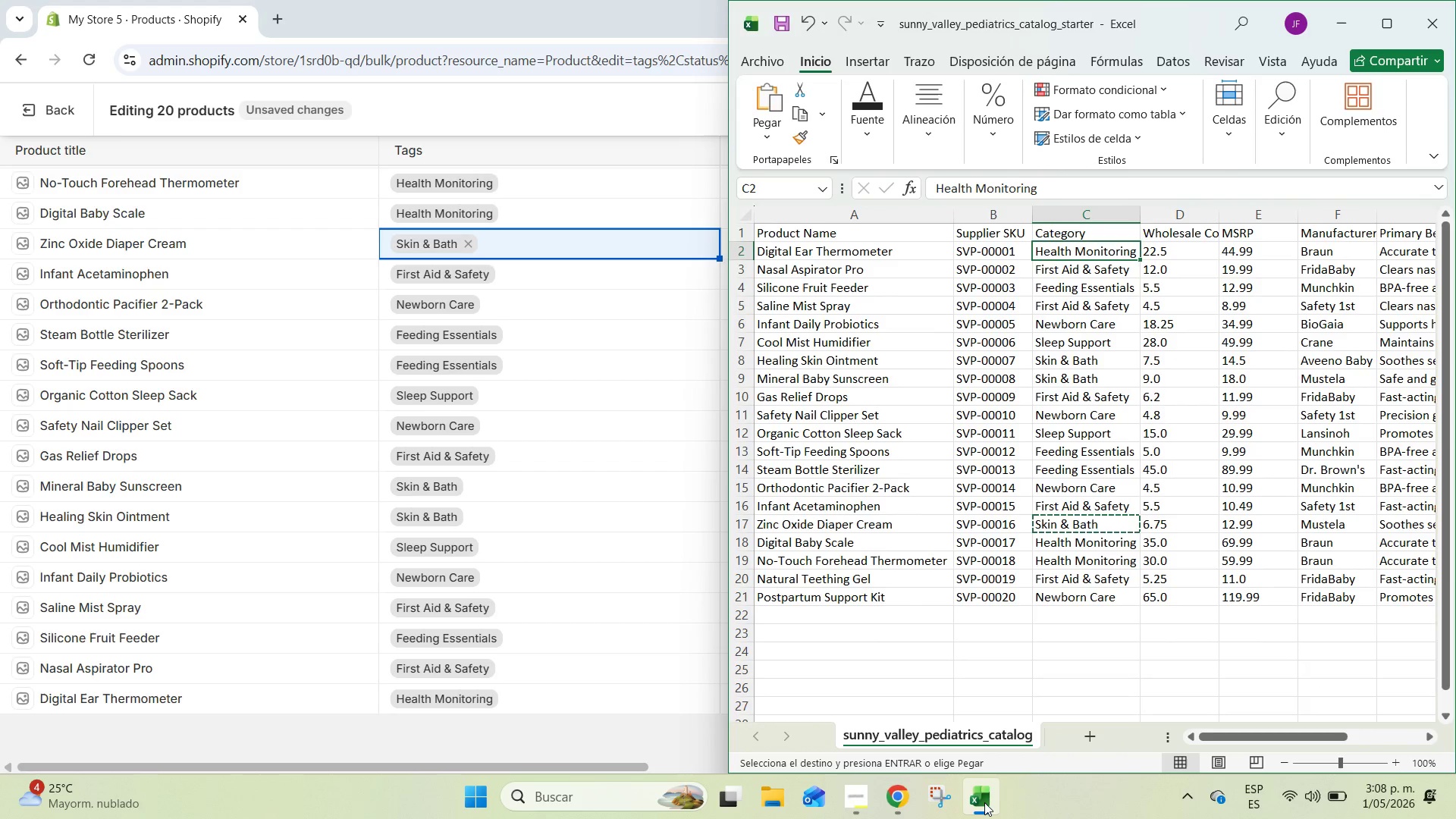 
wait(15.61)
 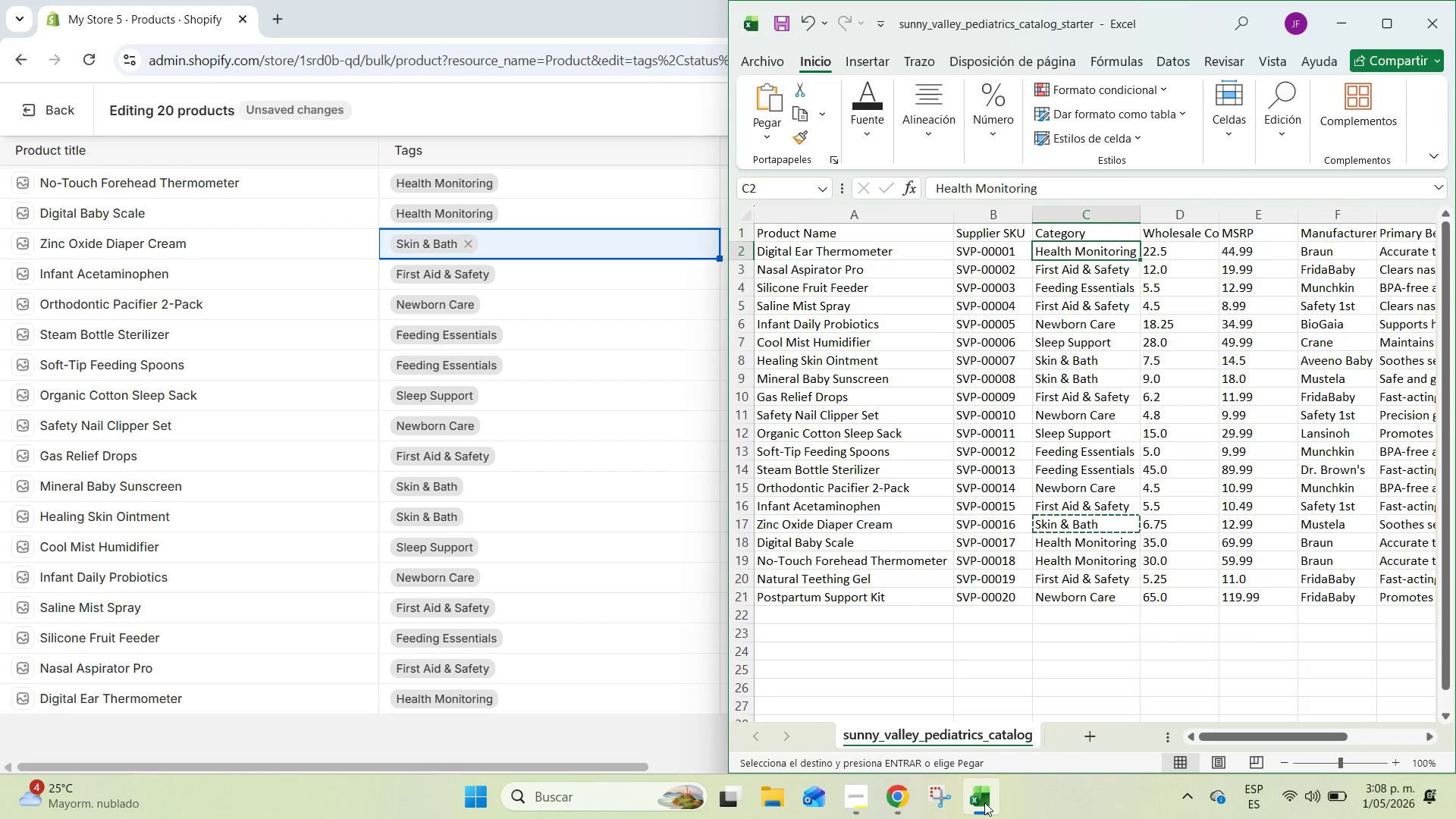 
left_click([1325, 10])
 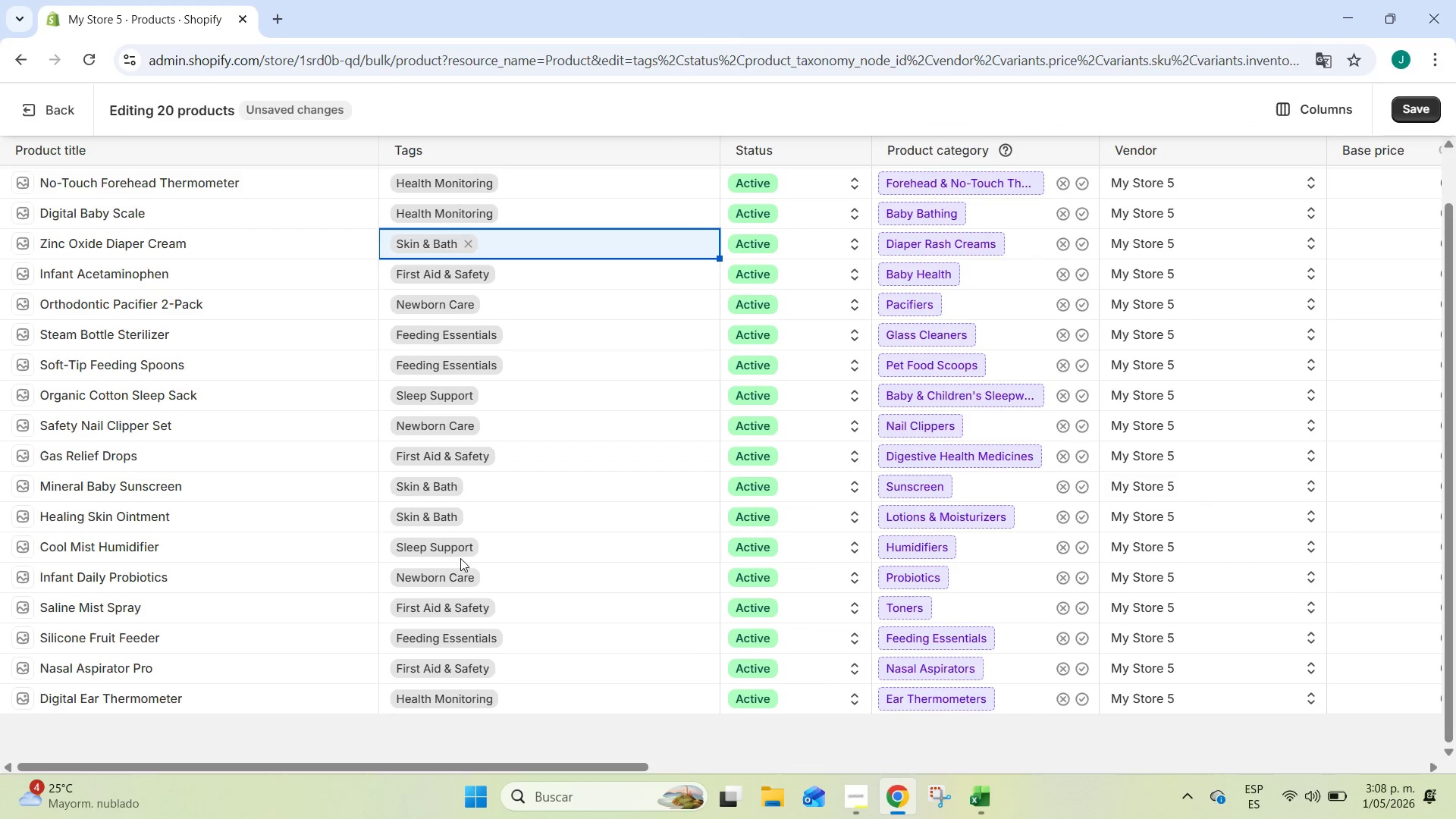 
scroll: coordinate [463, 573], scroll_direction: up, amount: 5.0
 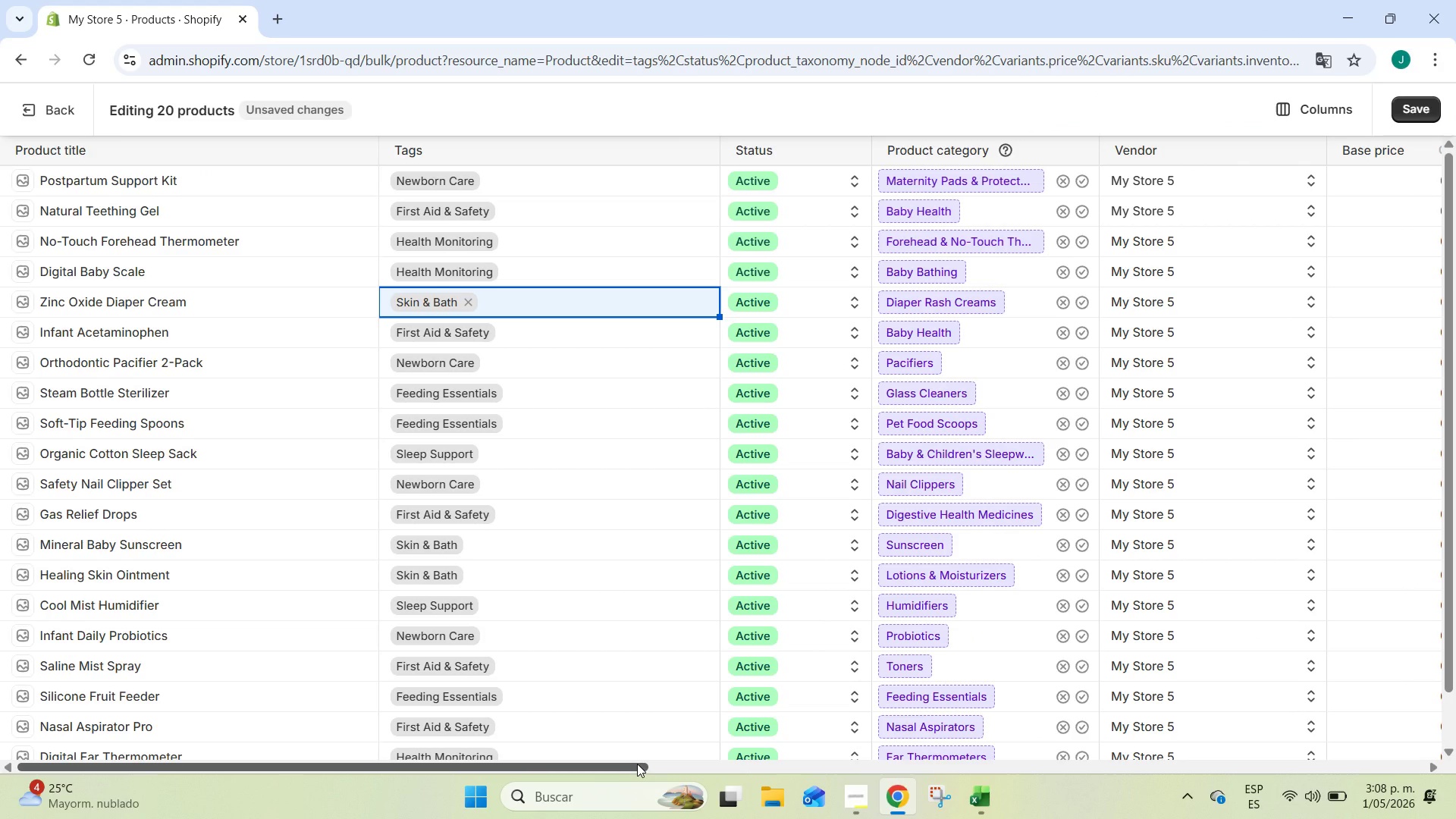 
left_click_drag(start_coordinate=[637, 764], to_coordinate=[260, 644])
 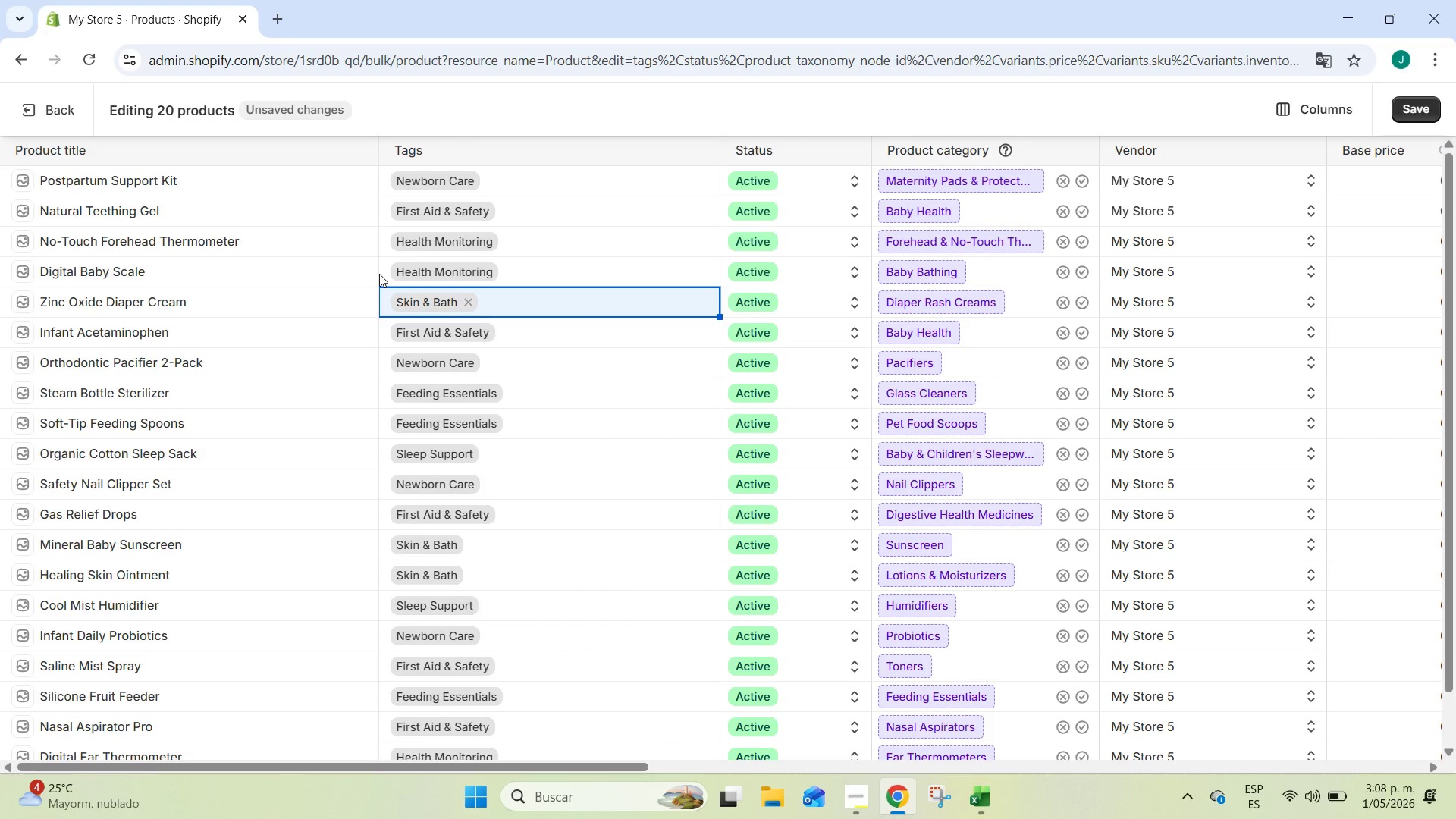 
wait(14.08)
 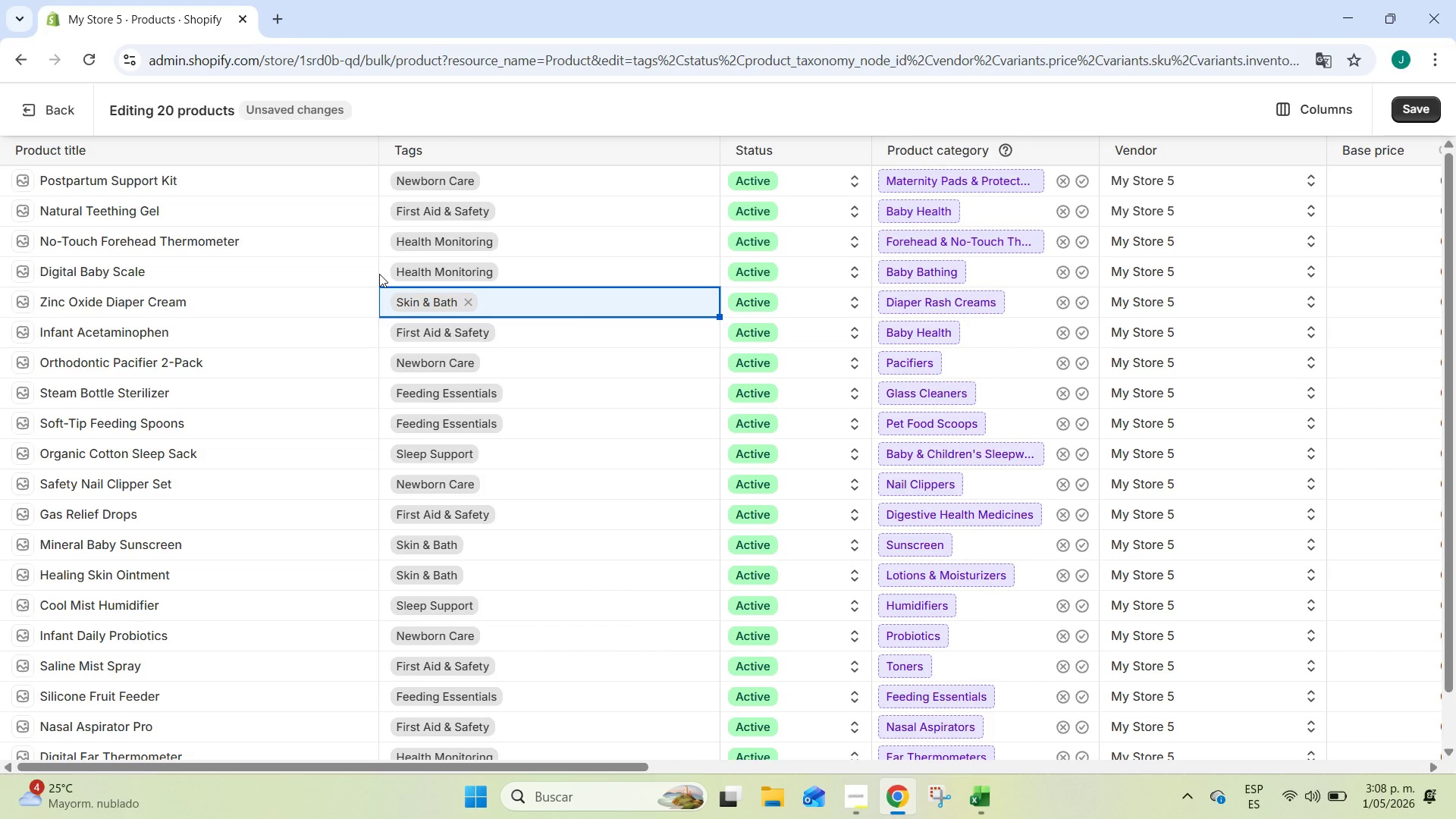 
left_click_drag(start_coordinate=[570, 766], to_coordinate=[1379, 711])
 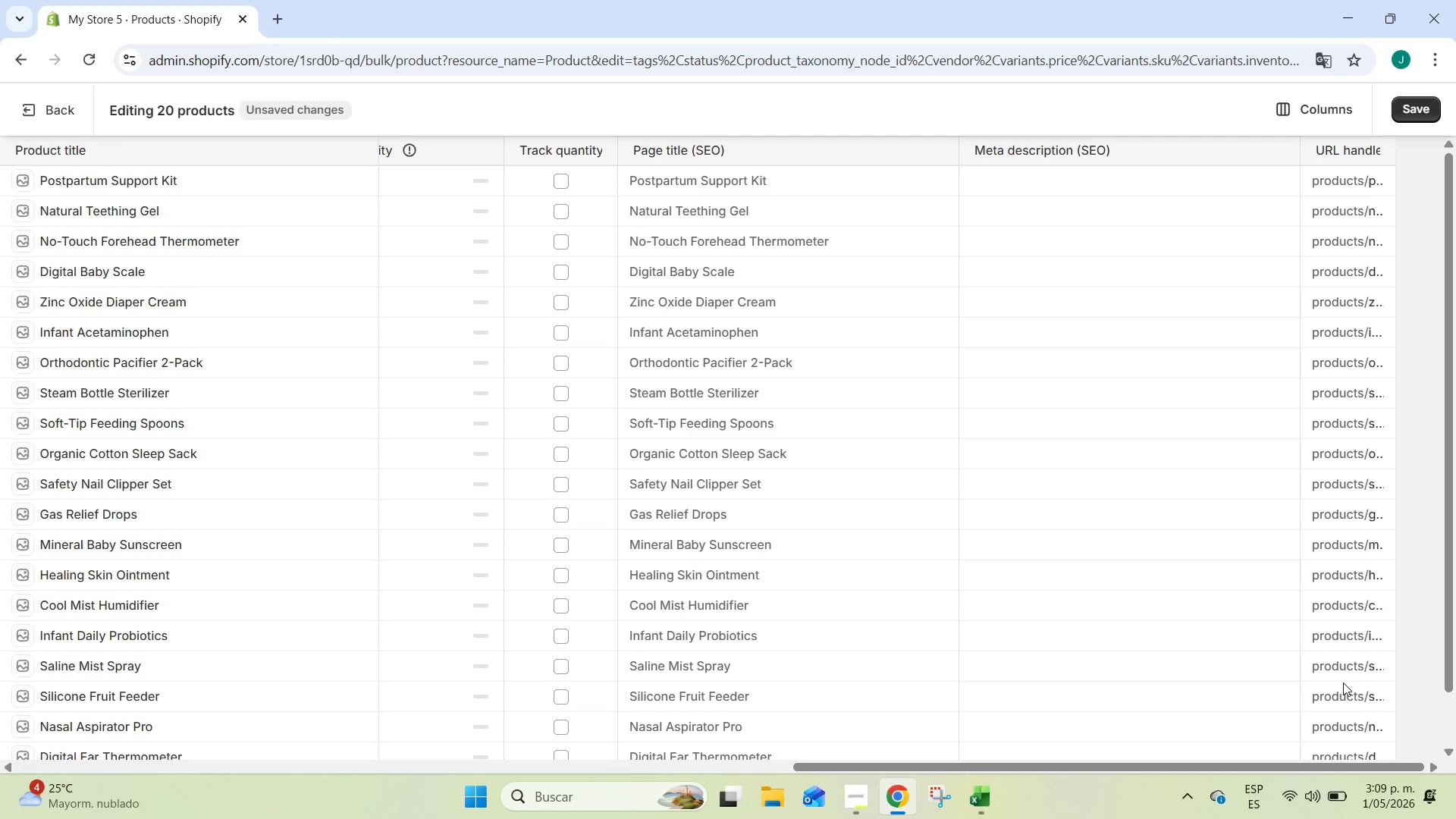 
wait(17.67)
 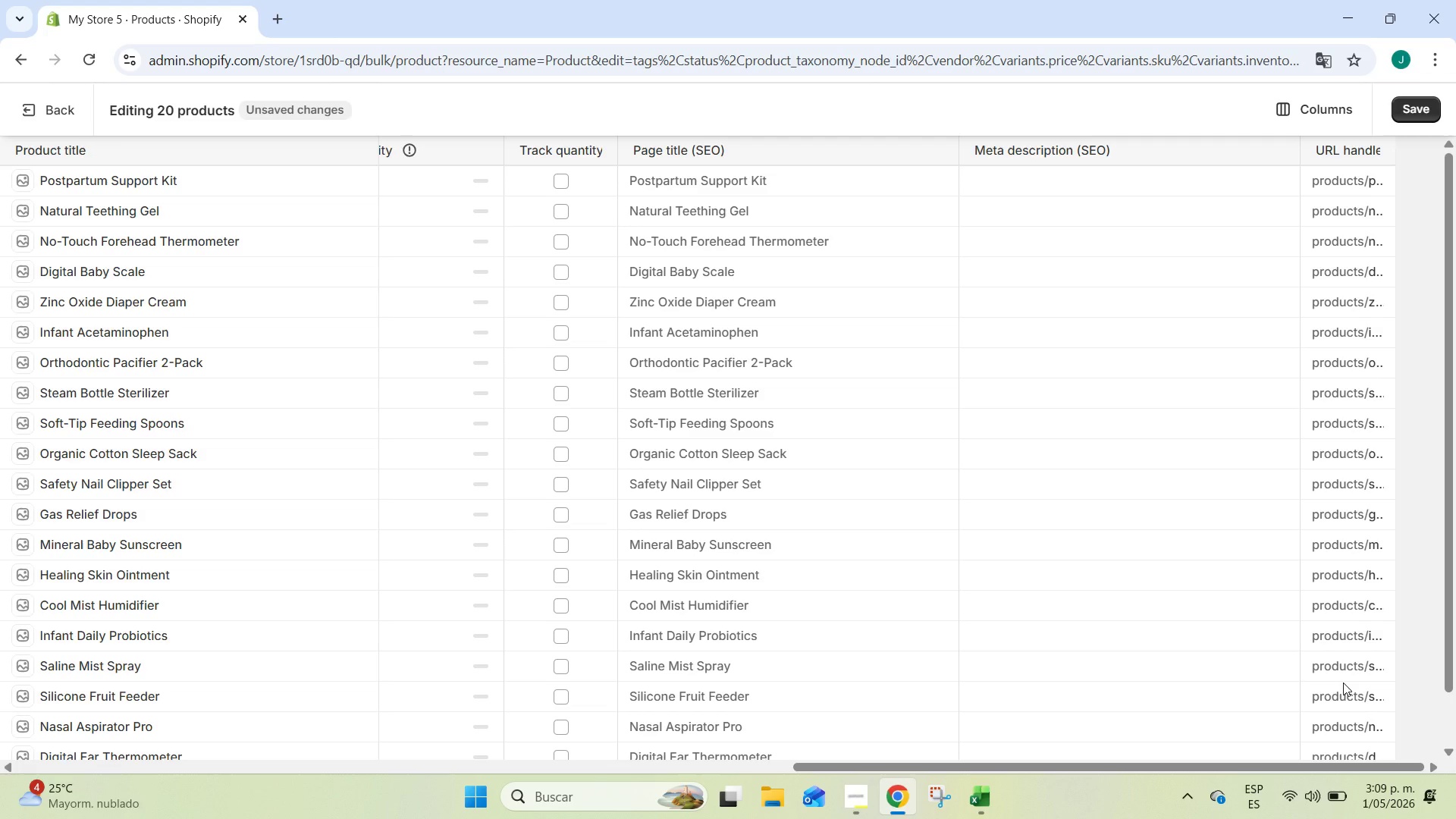 
left_click([1300, 115])
 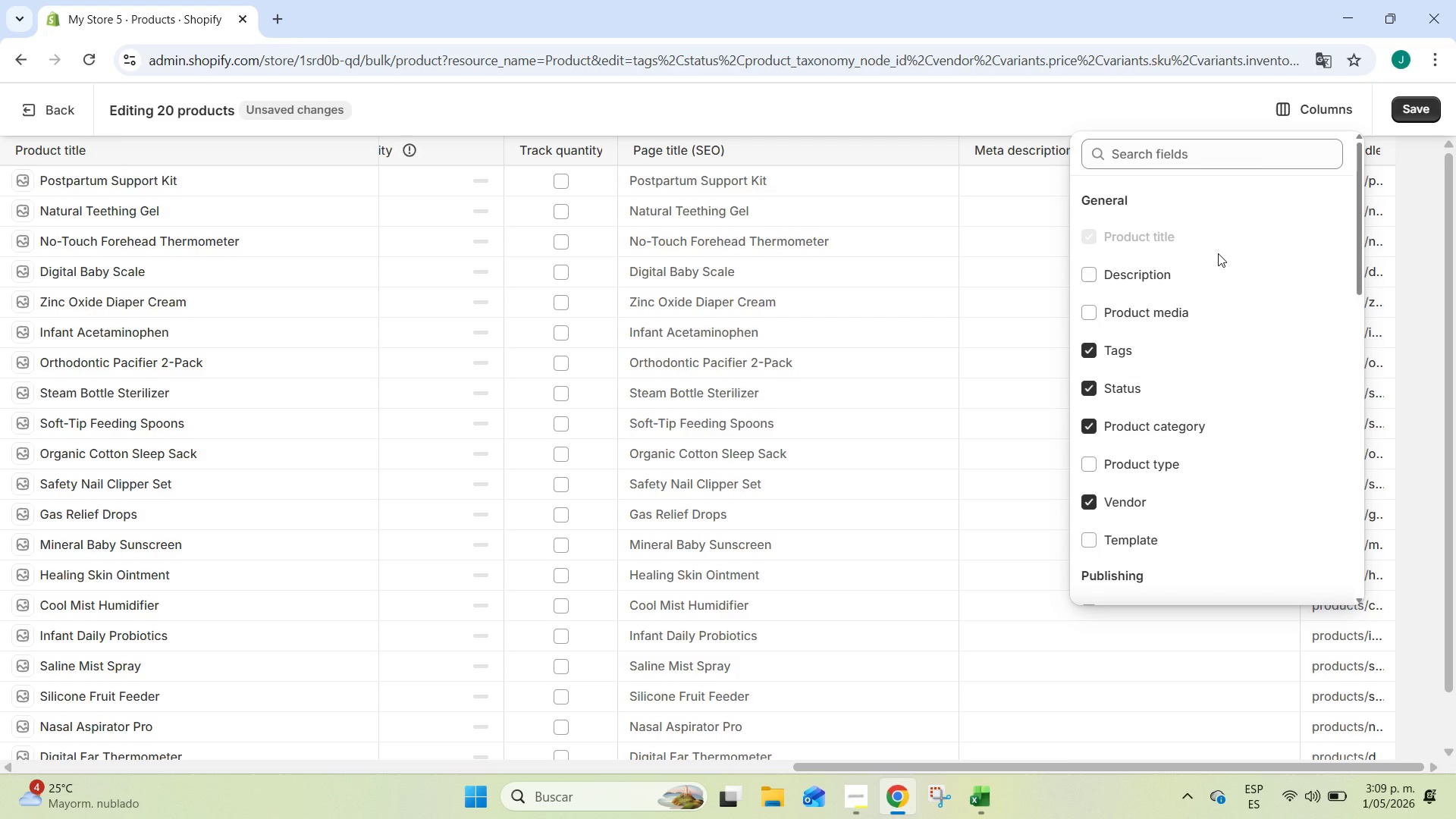 
scroll: coordinate [1227, 283], scroll_direction: down, amount: 5.0
 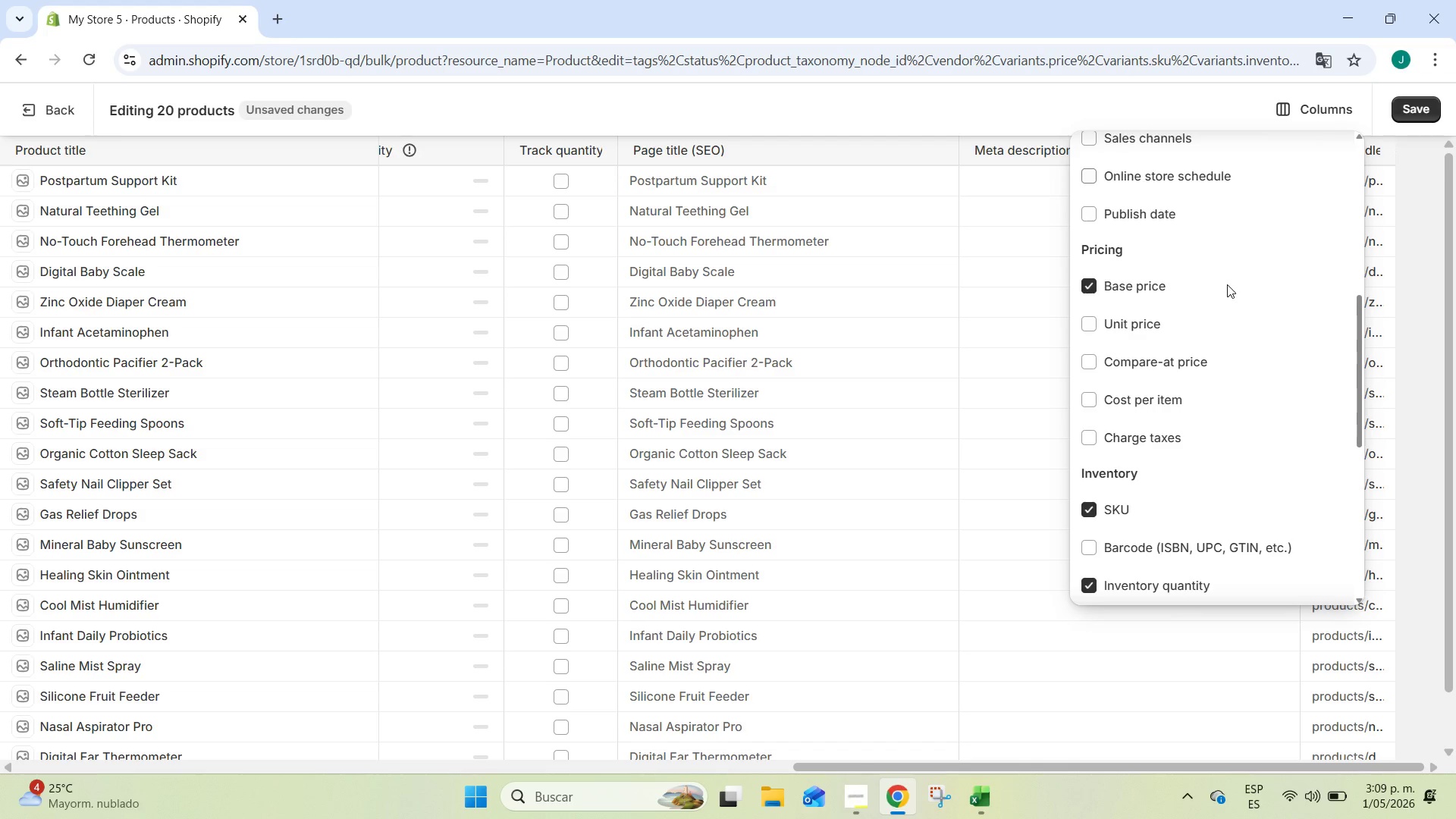 
scroll: coordinate [1227, 286], scroll_direction: down, amount: 2.0
 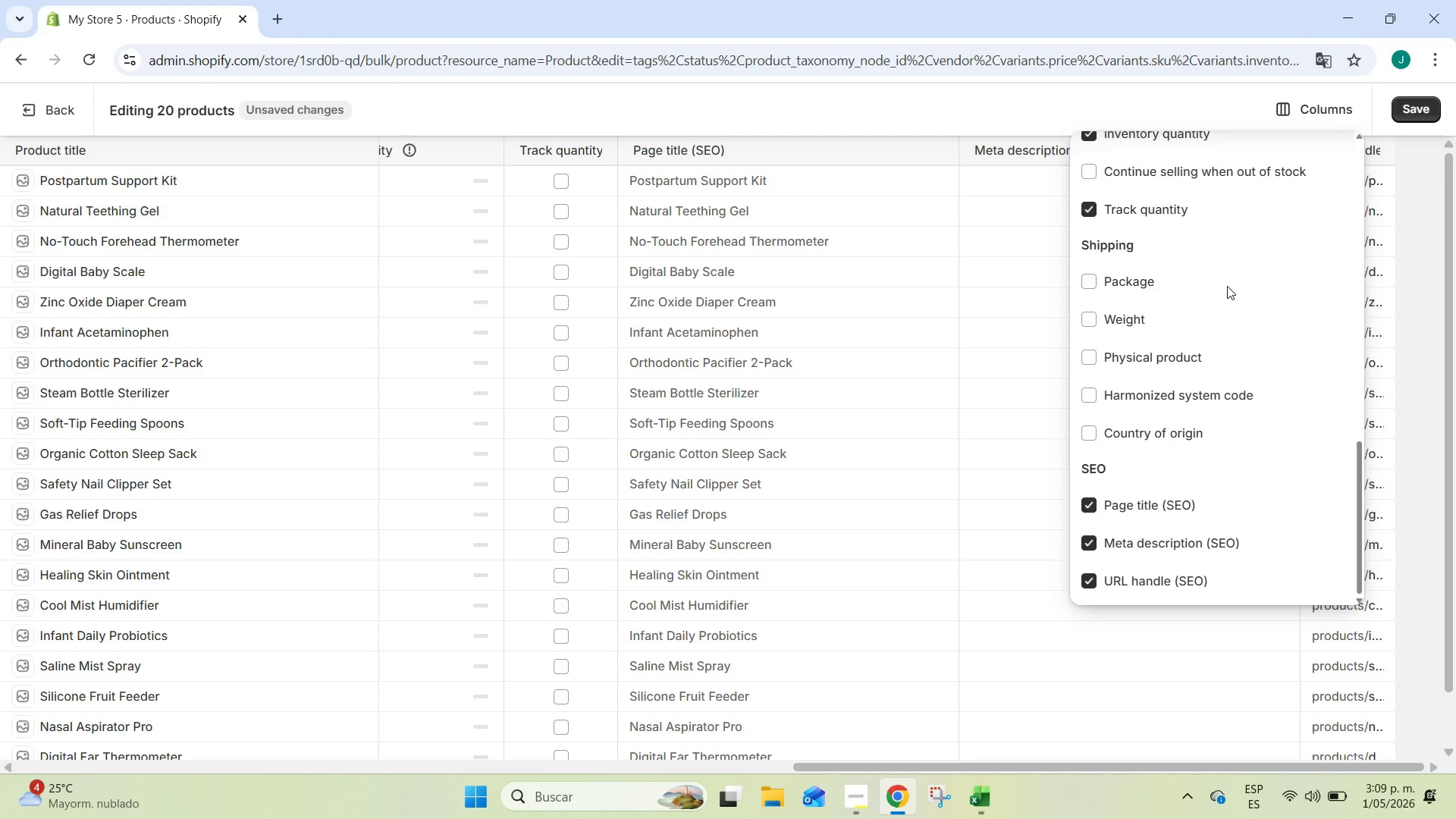 
scroll: coordinate [1235, 284], scroll_direction: up, amount: 11.0
 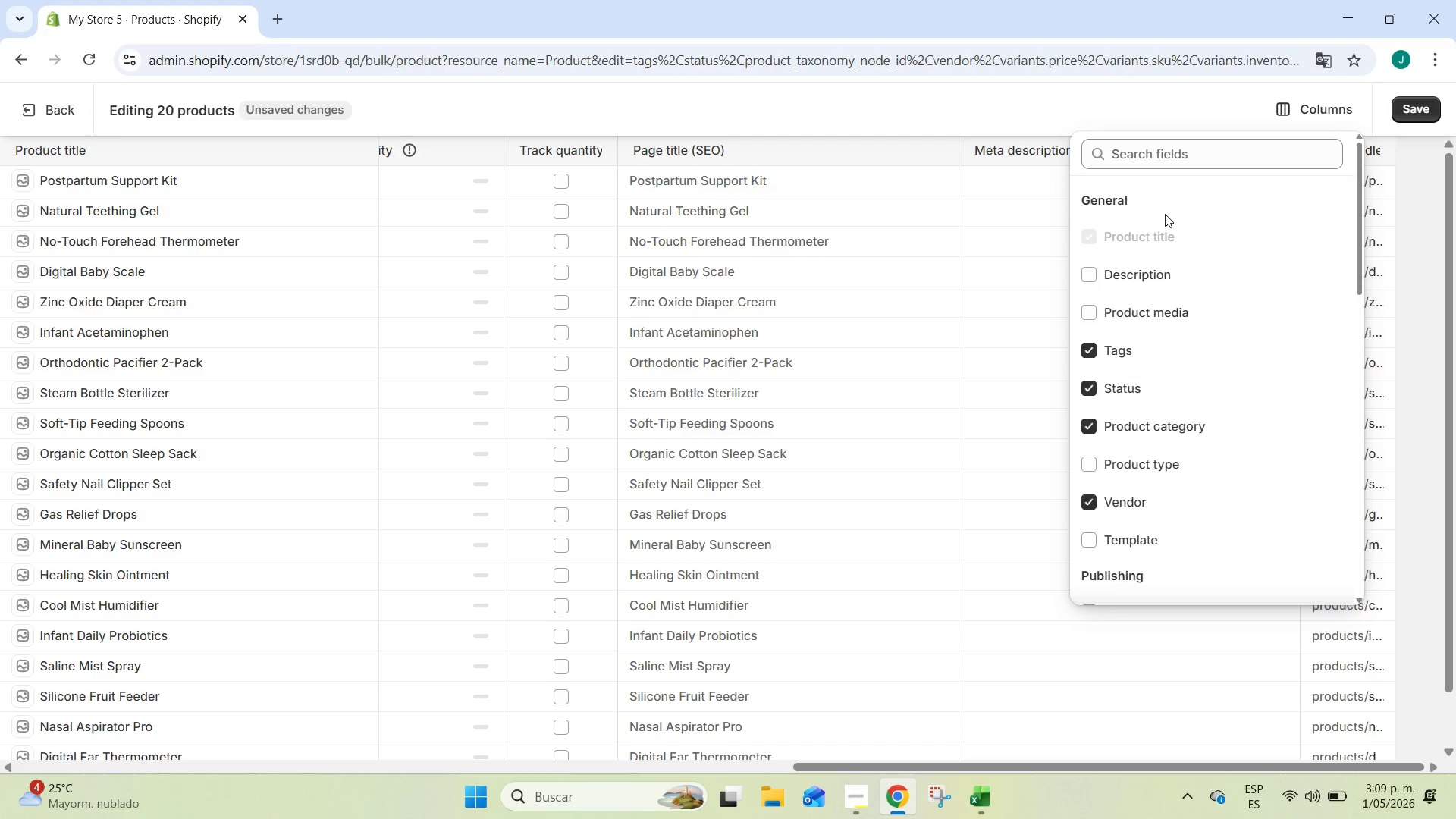 
left_click([1168, 158])
 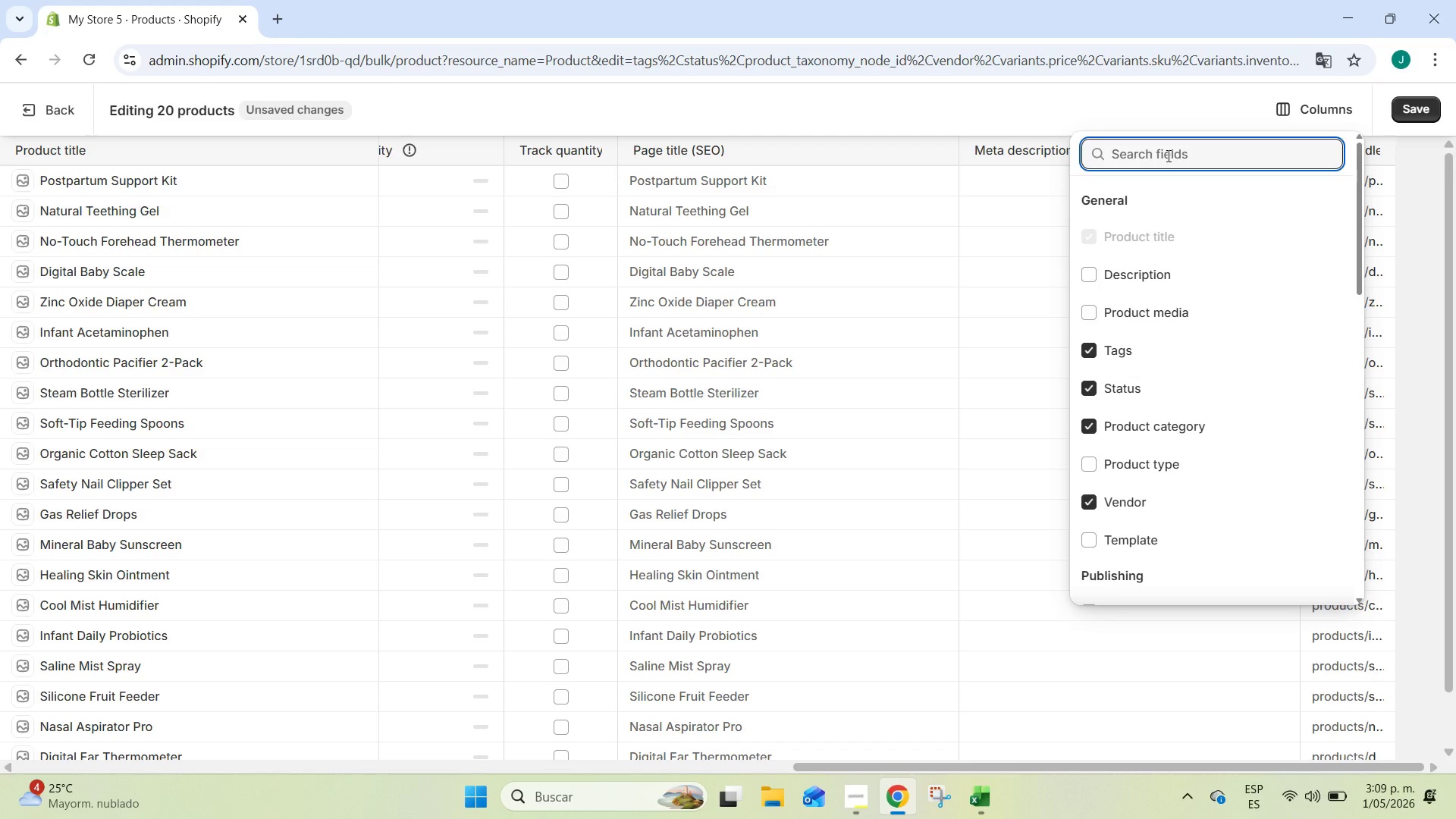 
type(full)
 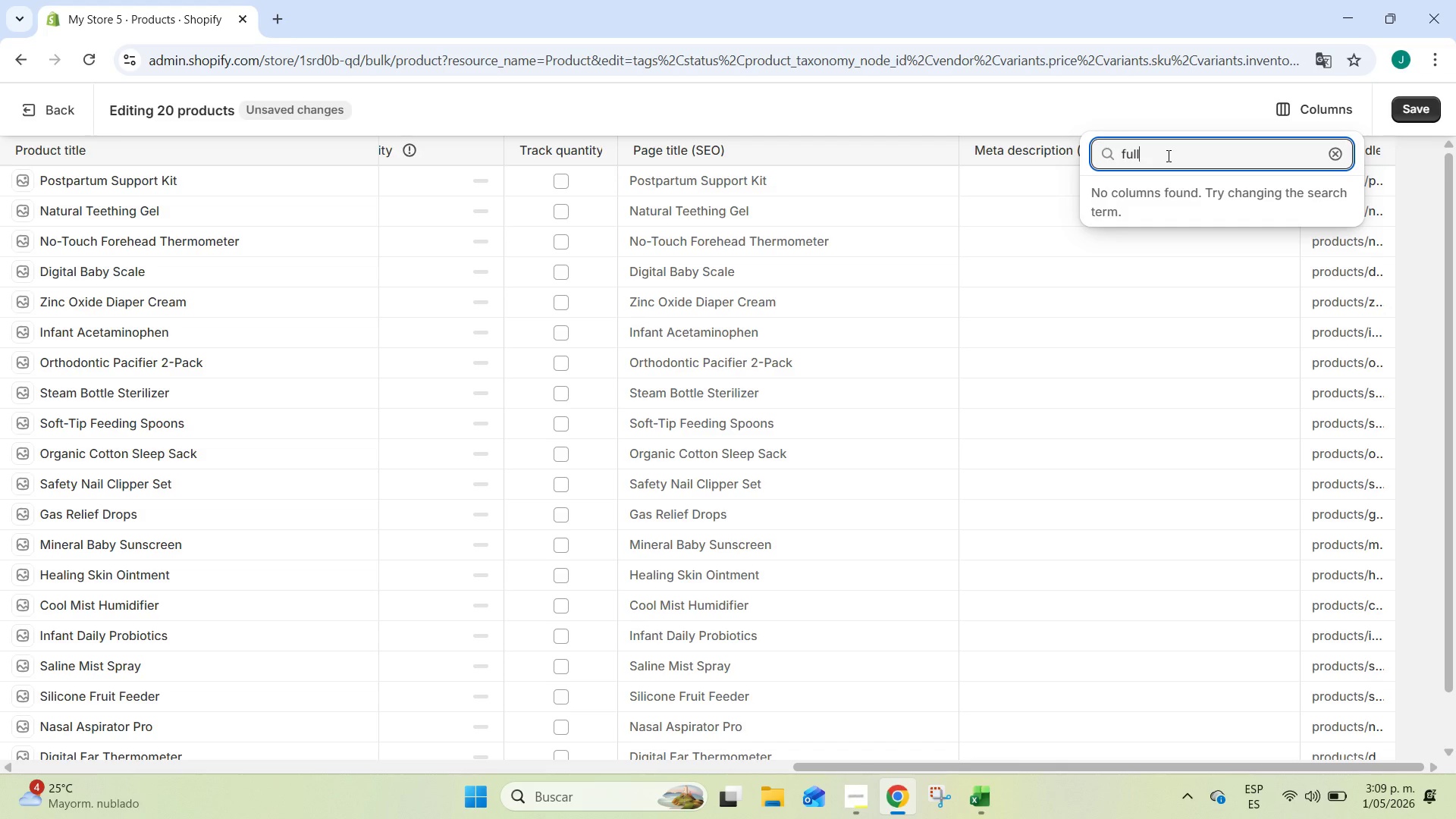 
hold_key(key=Backspace, duration=0.78)
 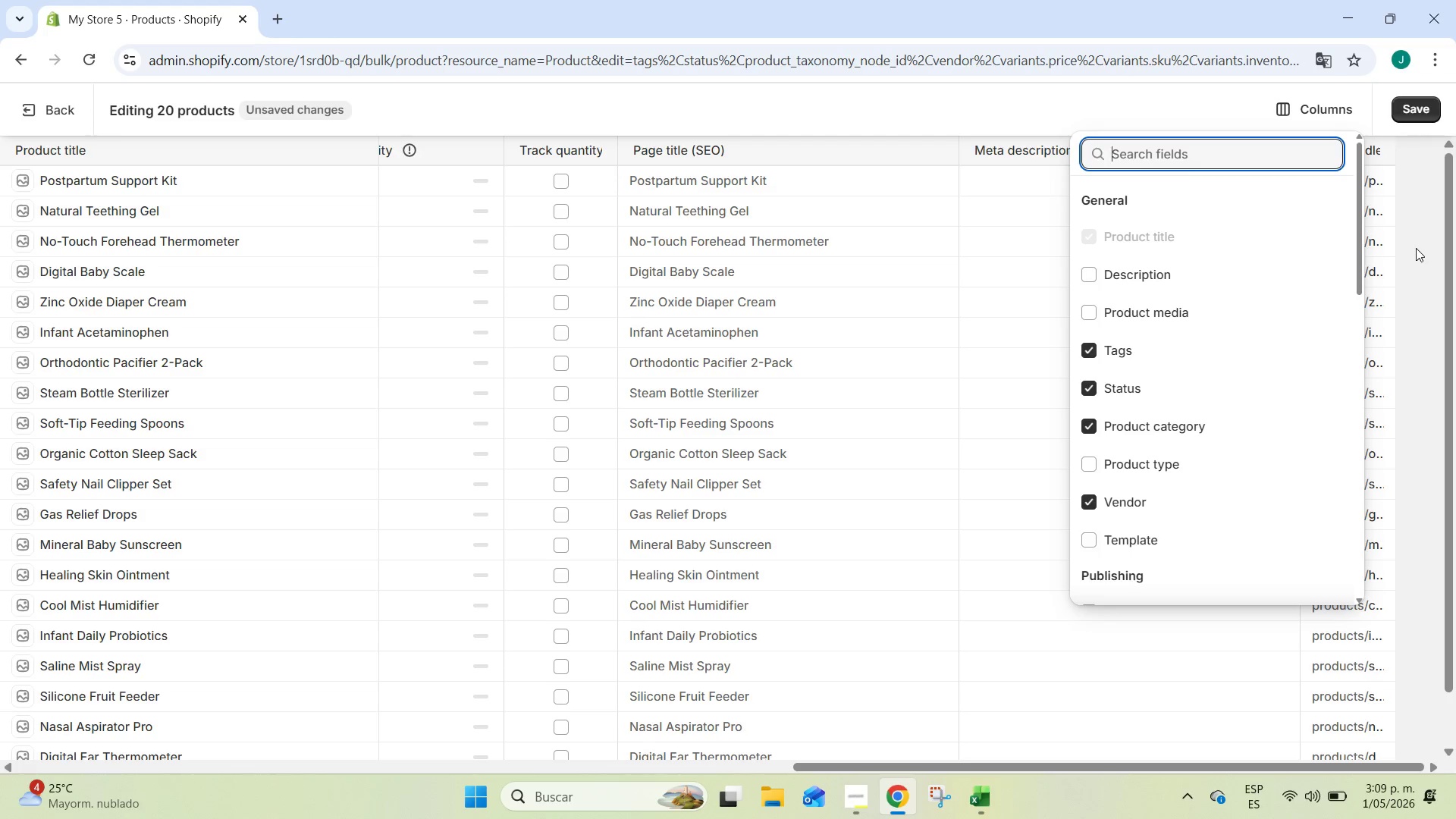 
wait(18.22)
 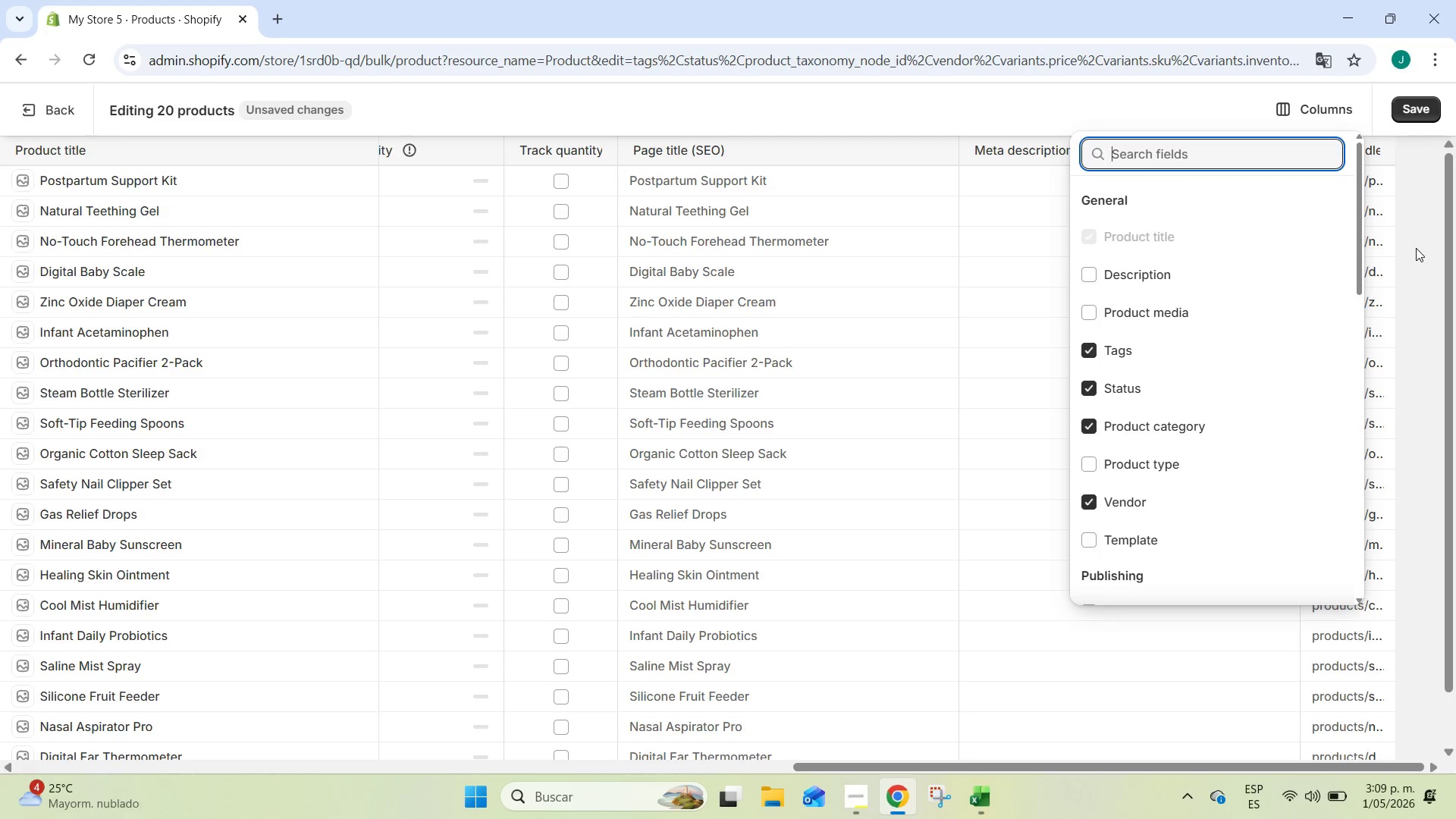 
left_click([1415, 248])
 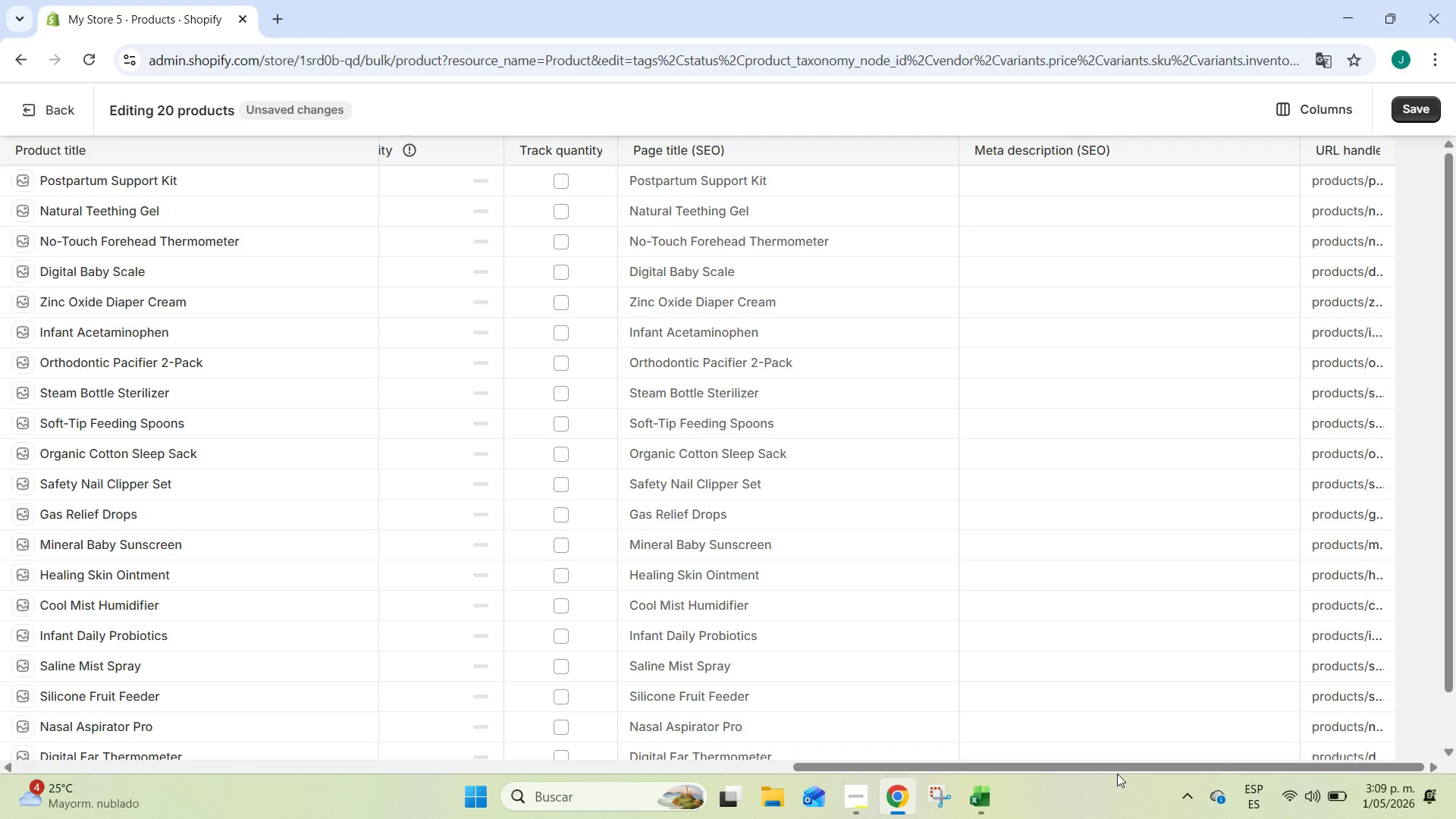 
left_click_drag(start_coordinate=[1117, 770], to_coordinate=[265, 790])
 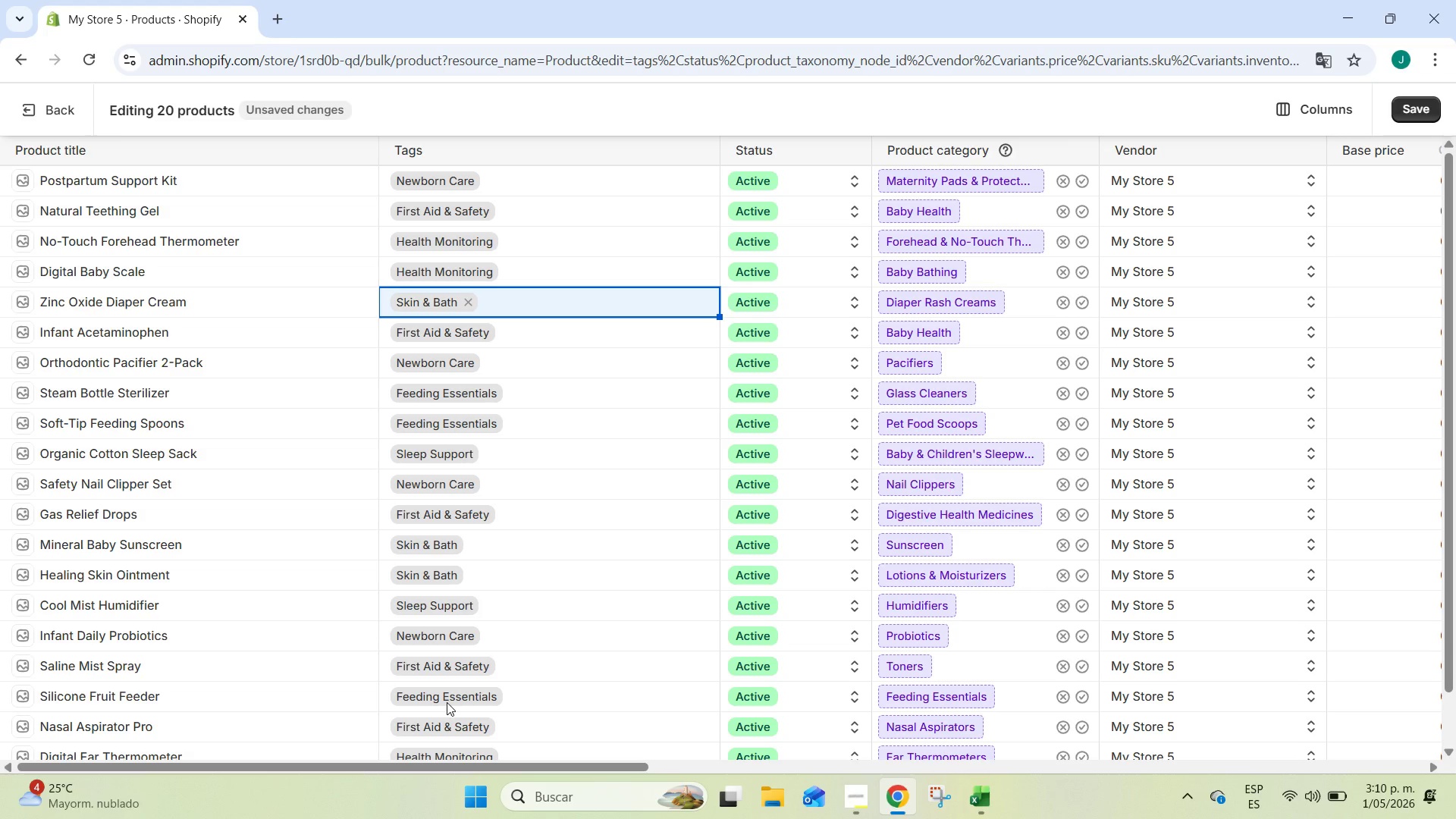 
wait(24.88)
 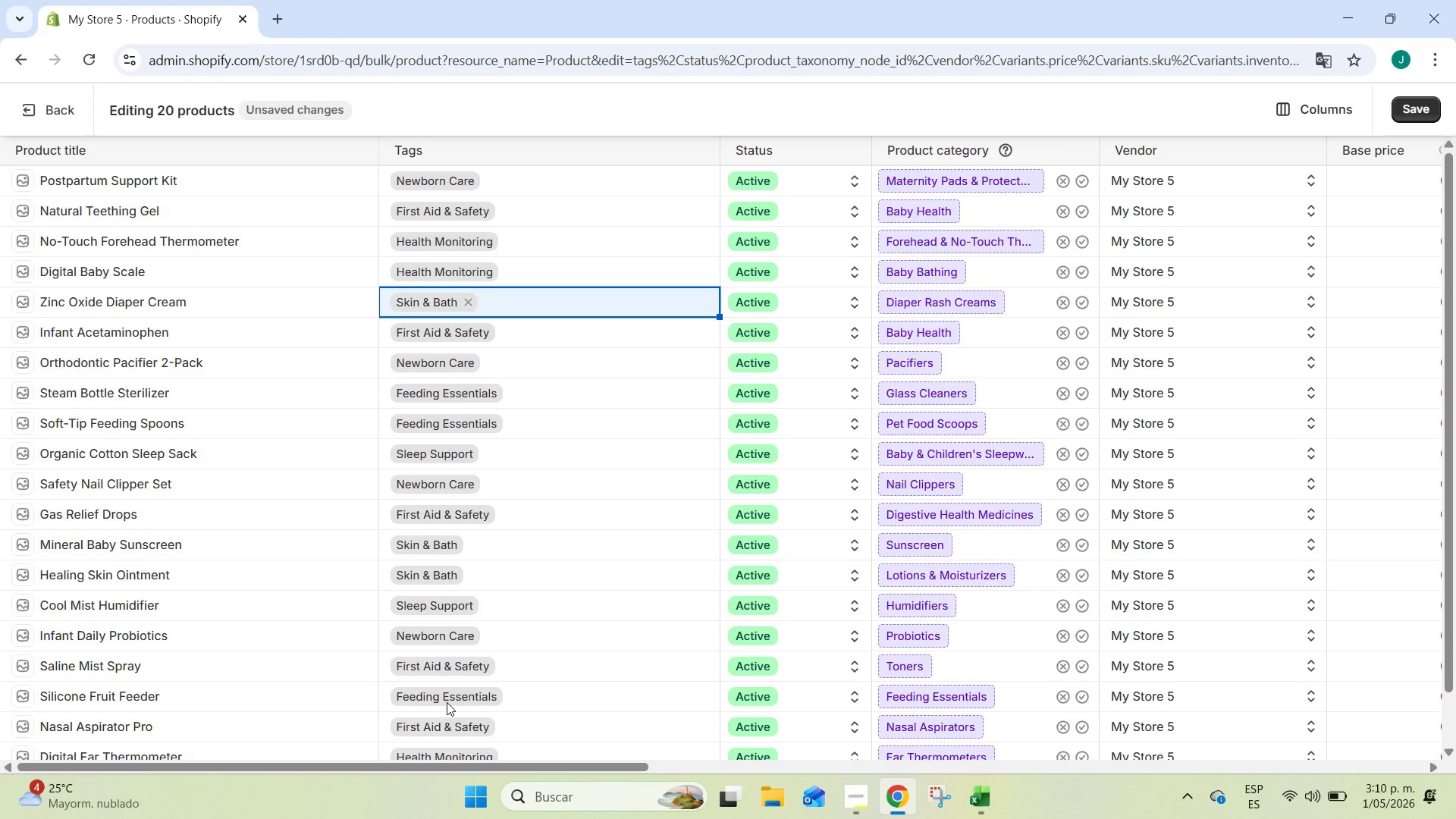 
left_click_drag(start_coordinate=[494, 757], to_coordinate=[666, 729])
 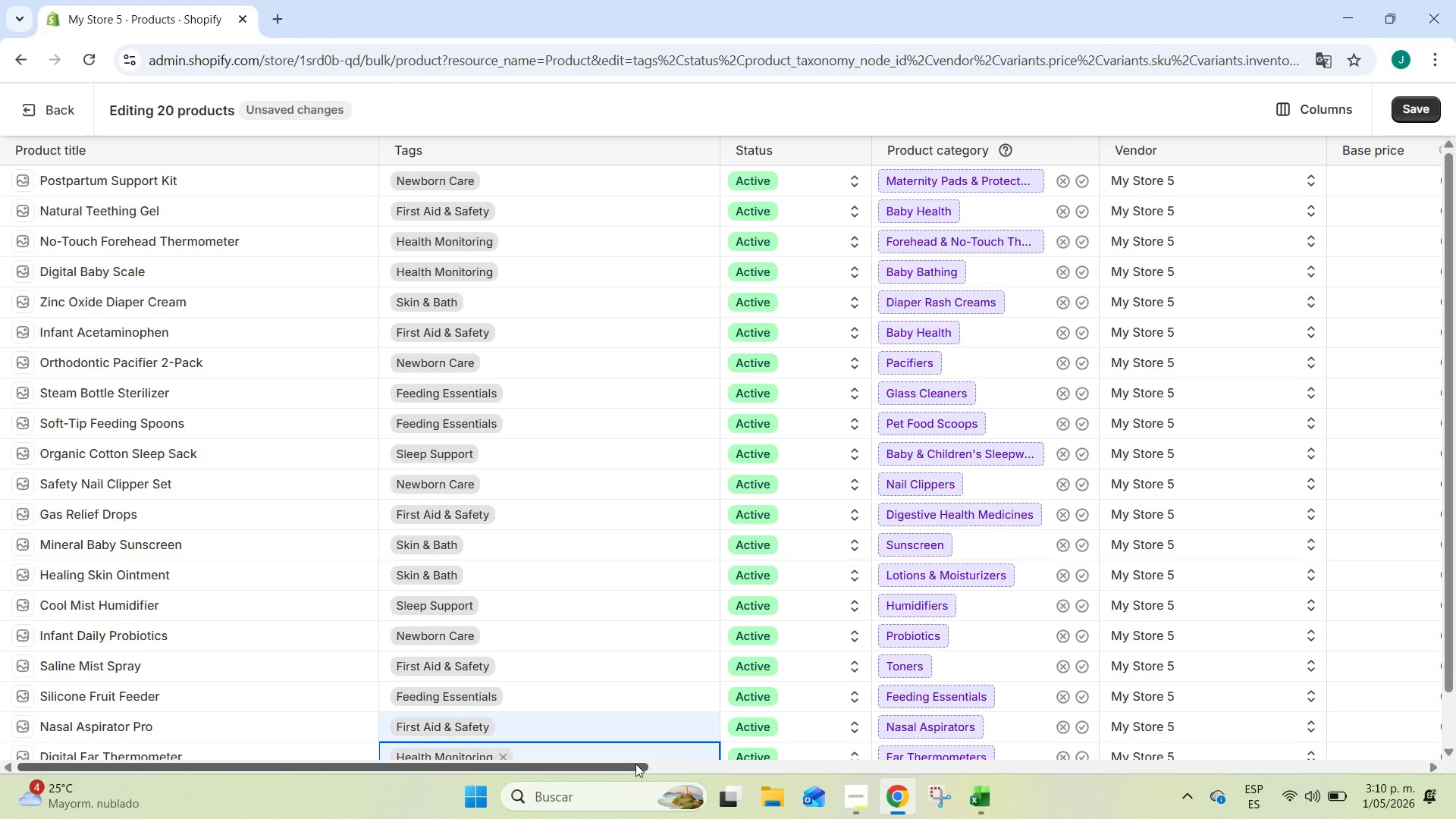 
left_click_drag(start_coordinate=[636, 764], to_coordinate=[1084, 714])
 